 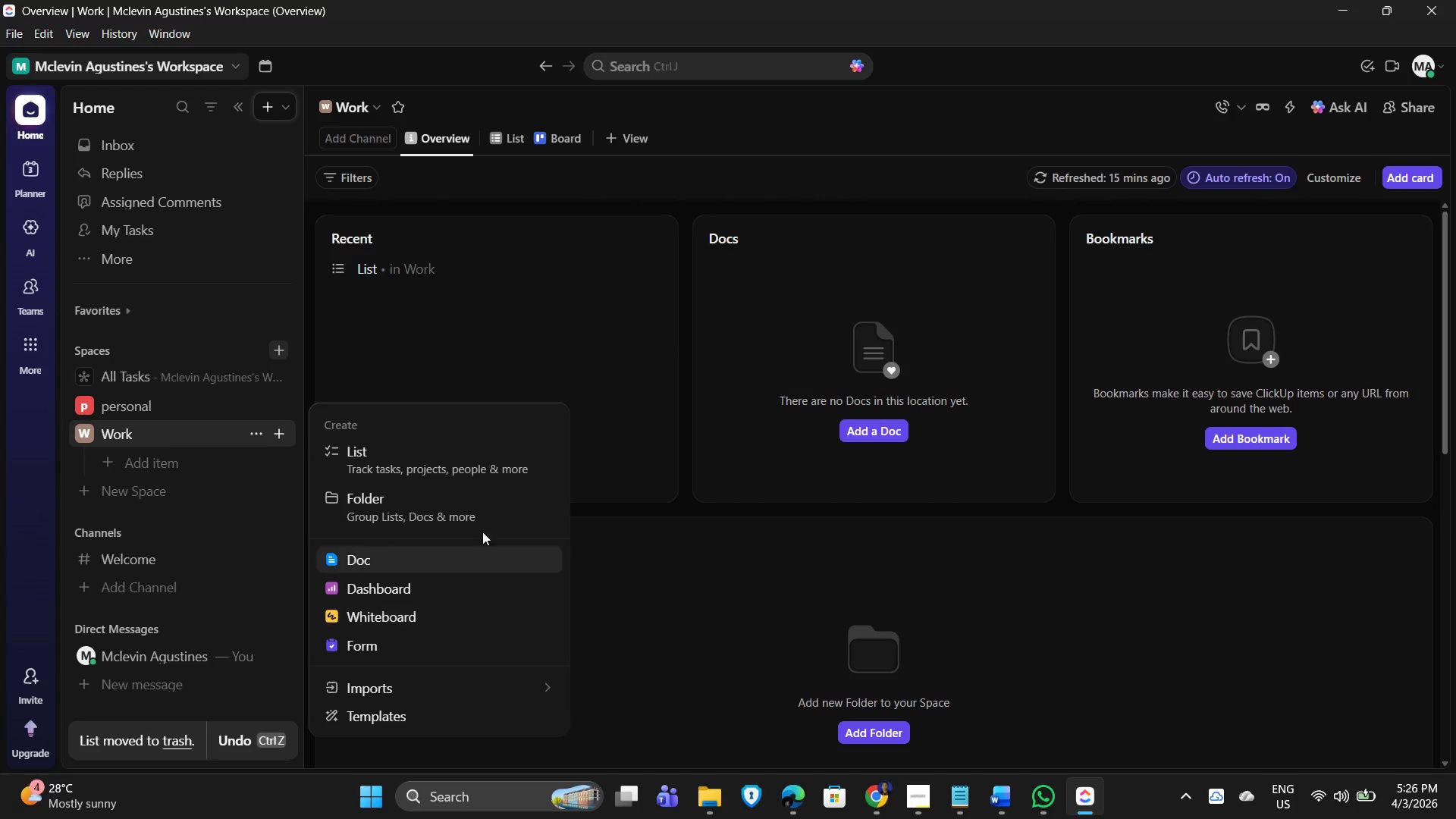 
left_click([510, 510])
 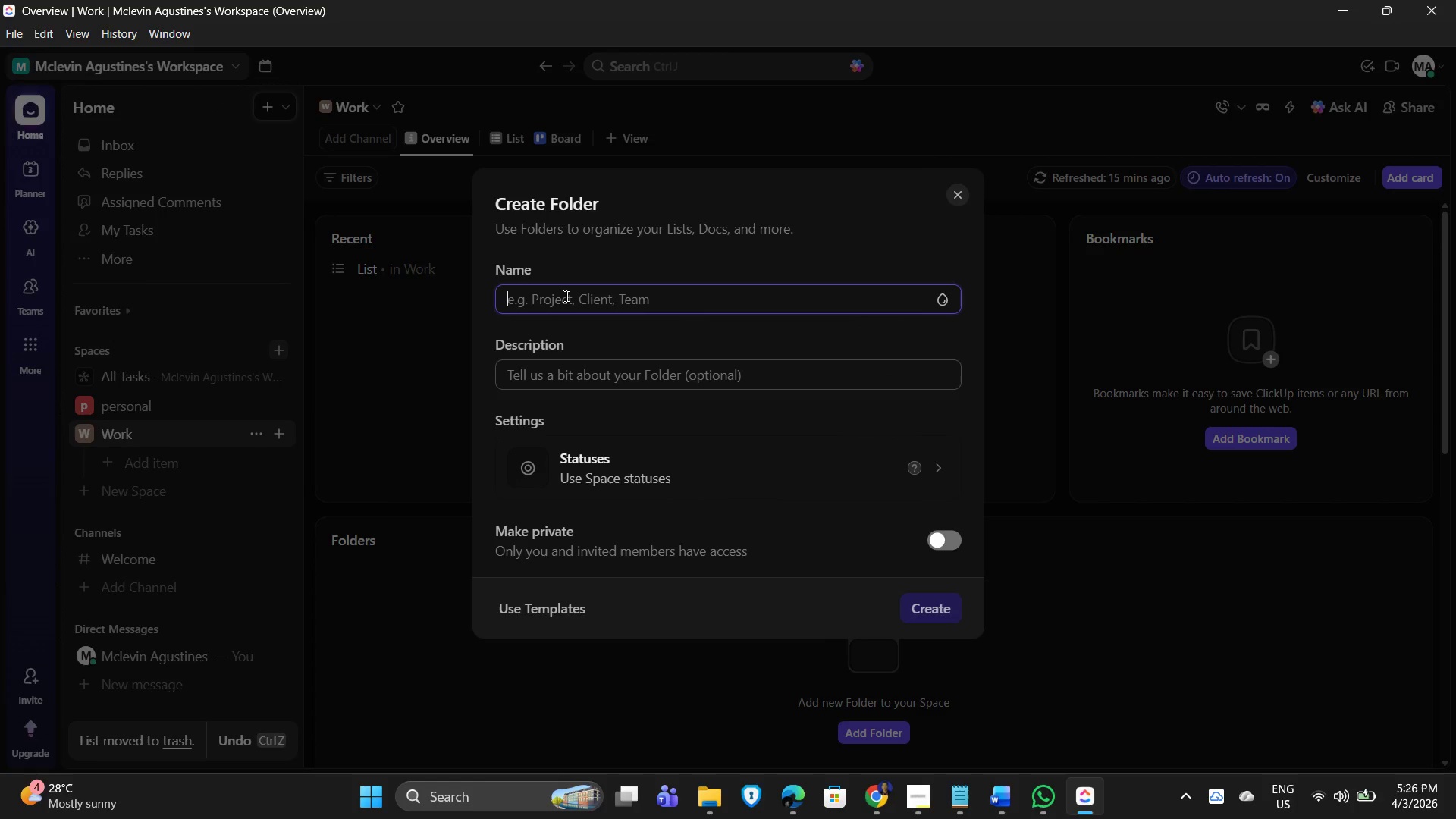 
left_click([566, 296])
 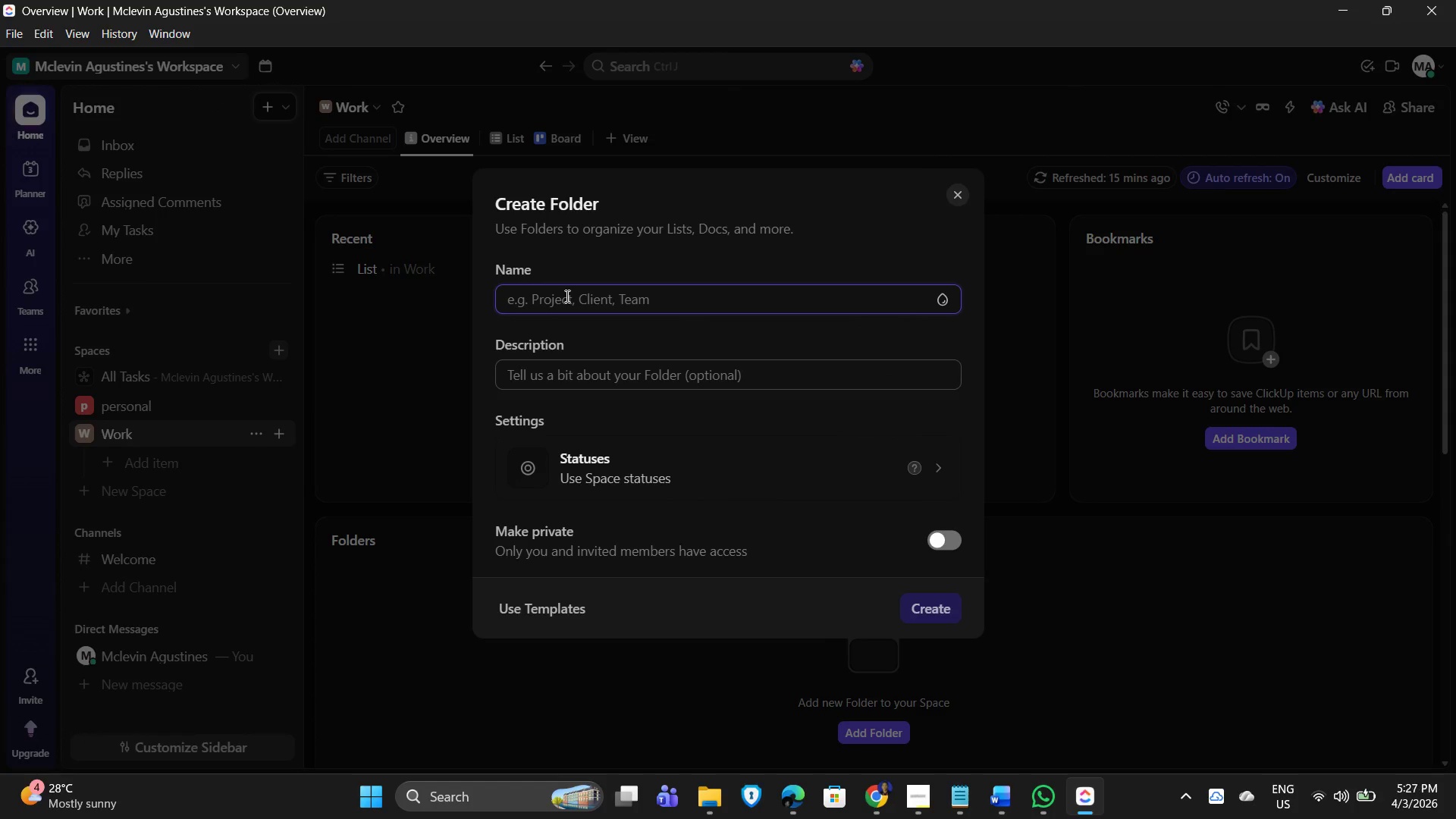 
type(Restoration Pipt)
key(Backspace)
type(line)
key(Backspace)
key(Backspace)
key(Backspace)
key(Backspace)
type(eline)
 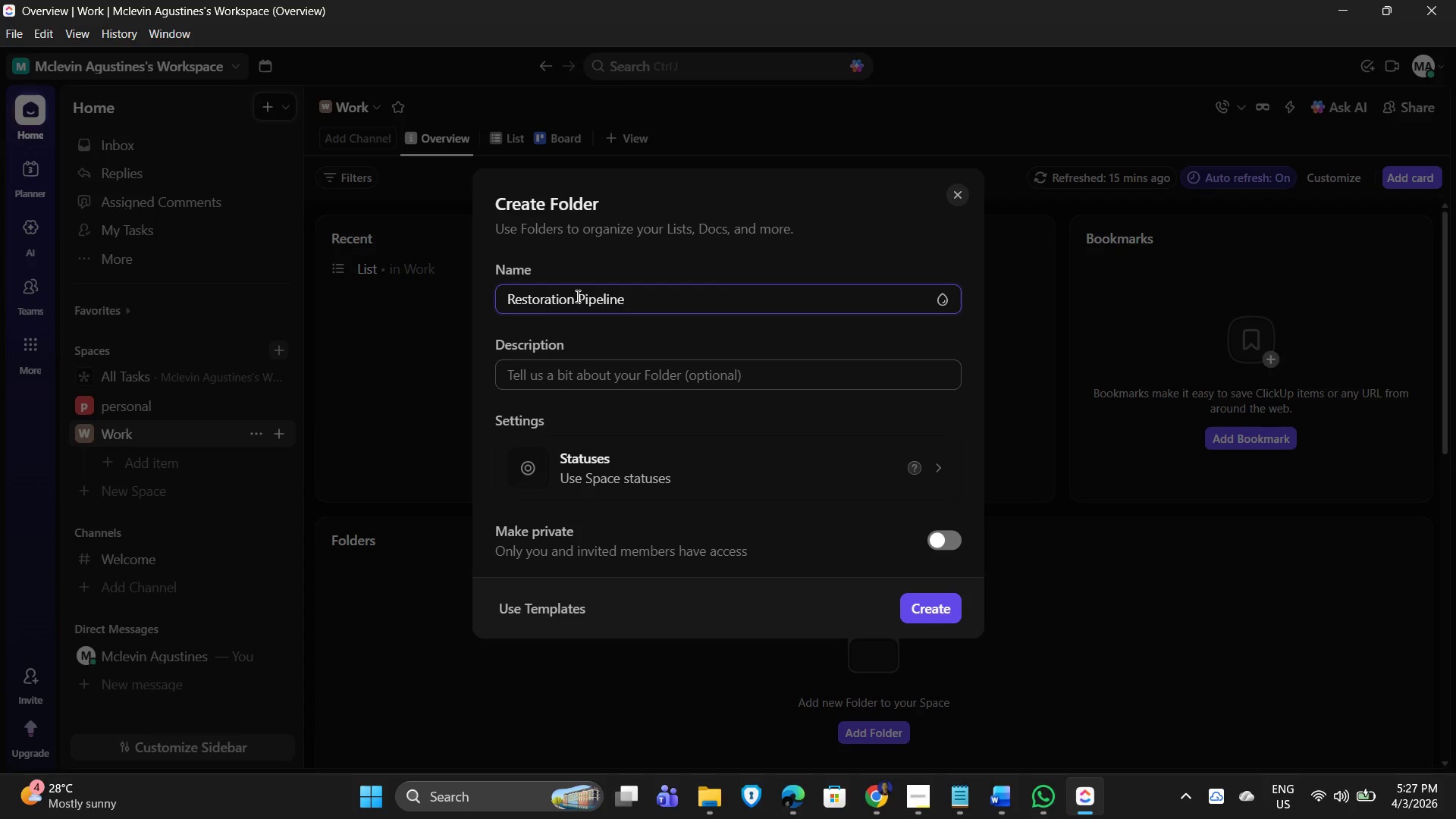 
key(Enter)
 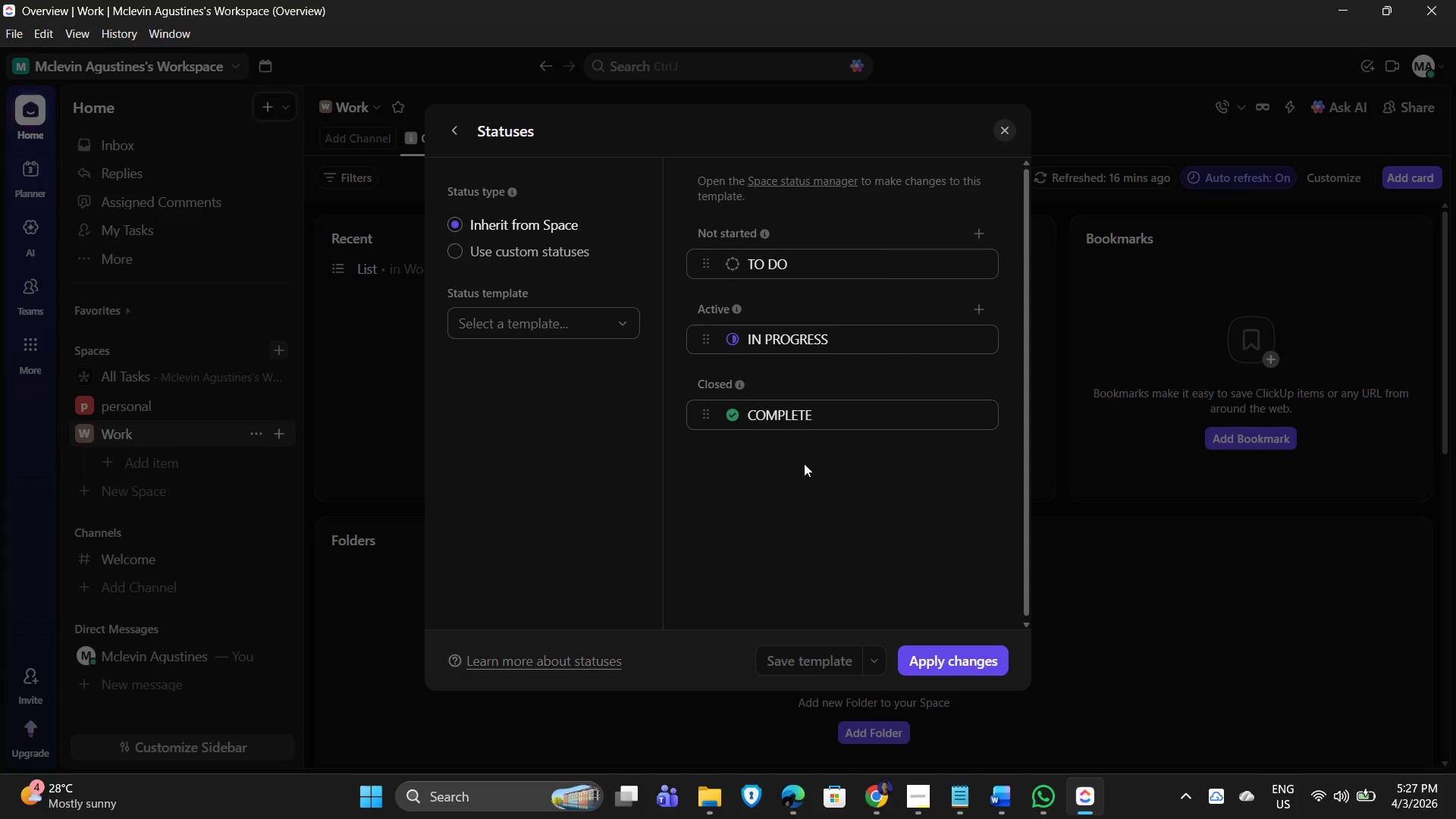 
wait(10.08)
 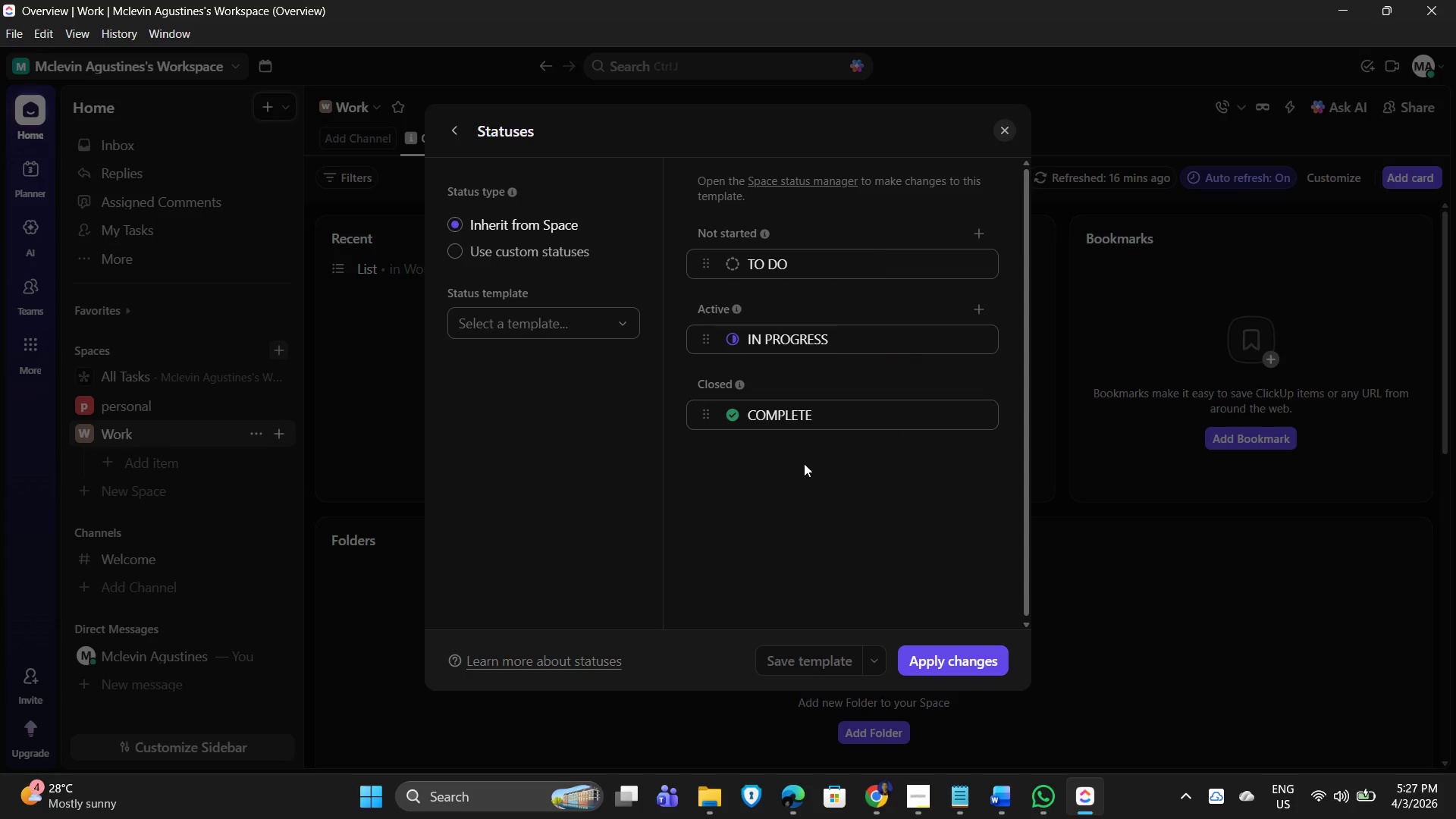 
left_click([959, 652])
 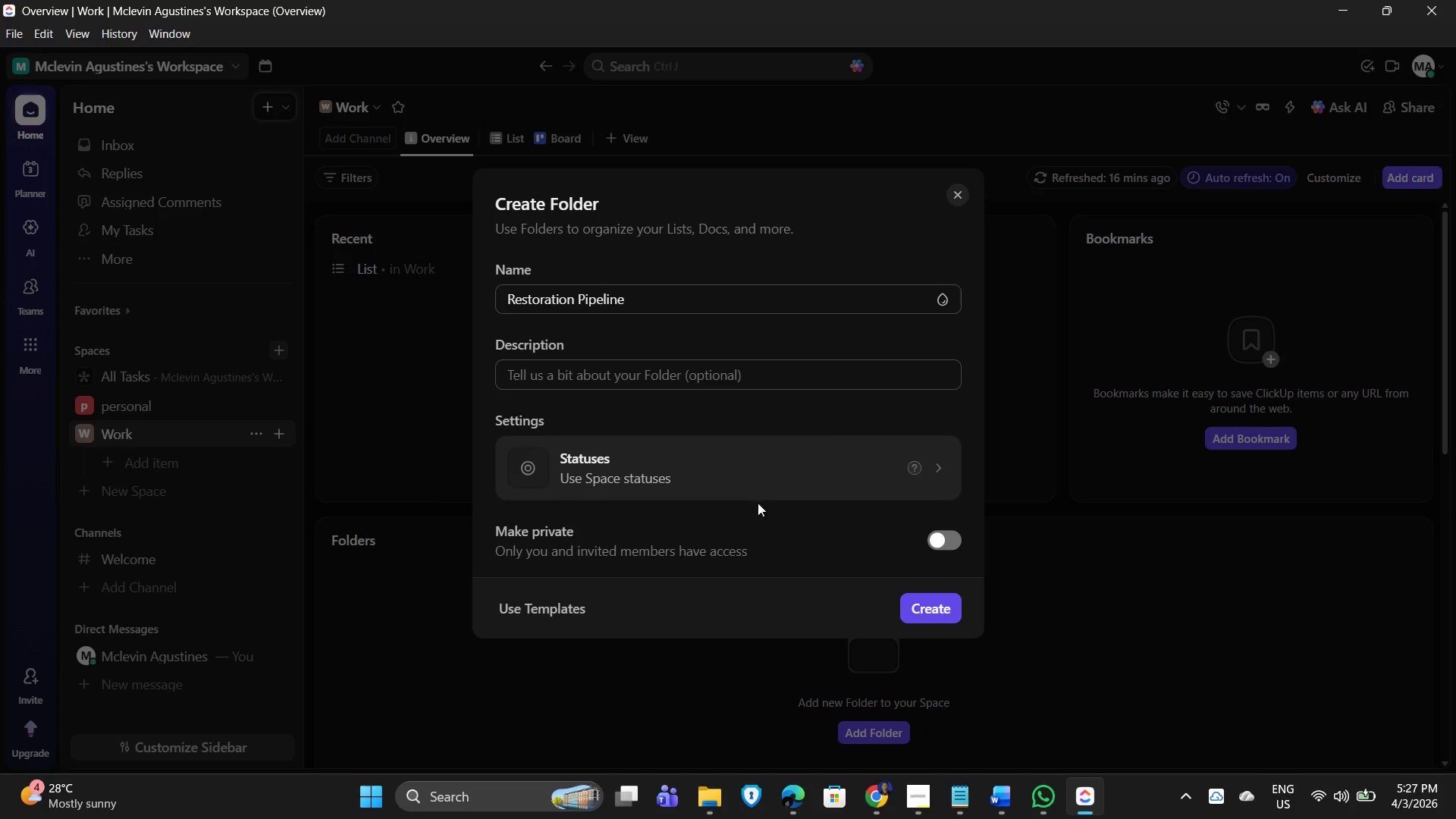 
left_click([930, 480])
 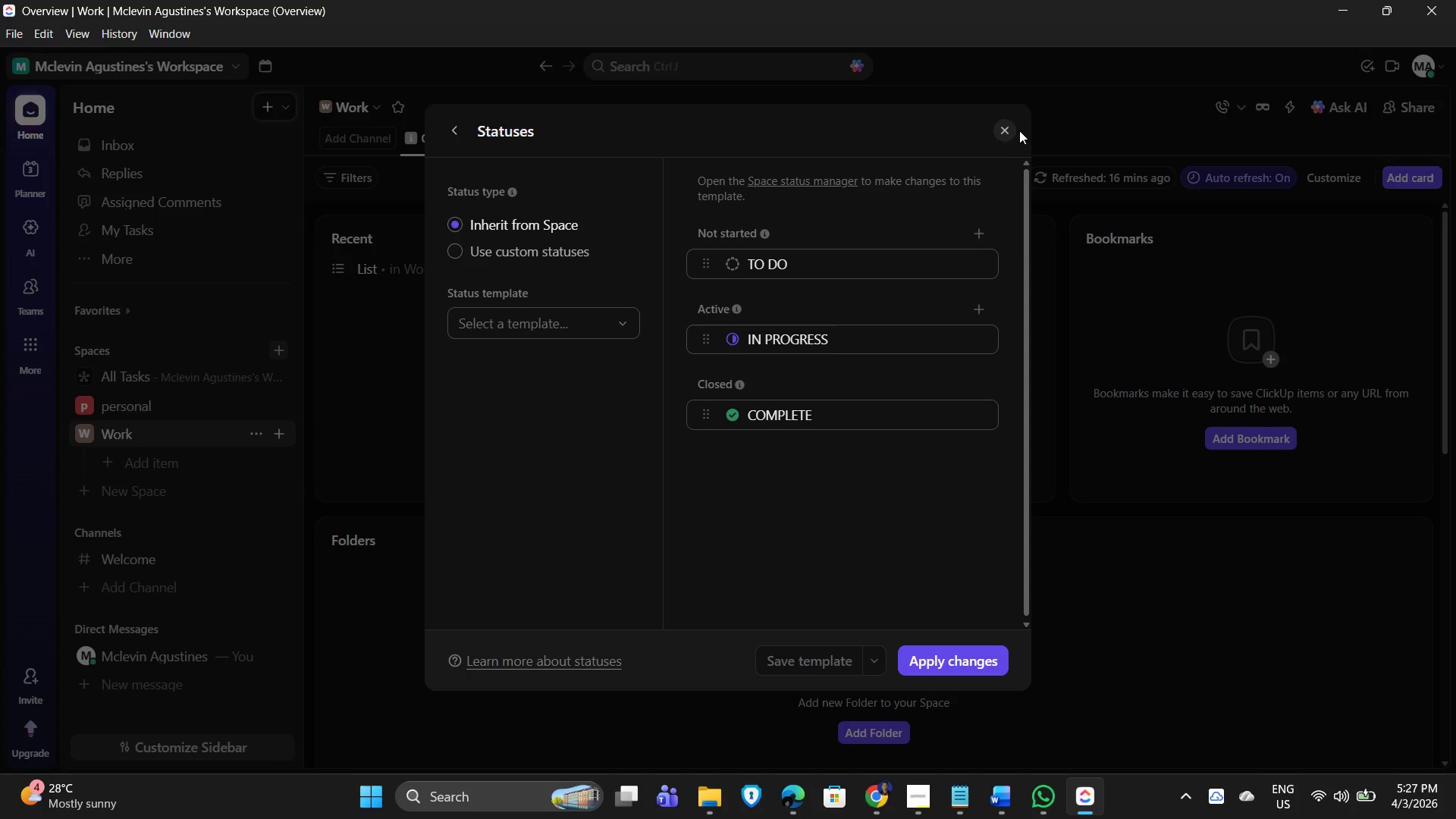 
left_click([965, 686])
 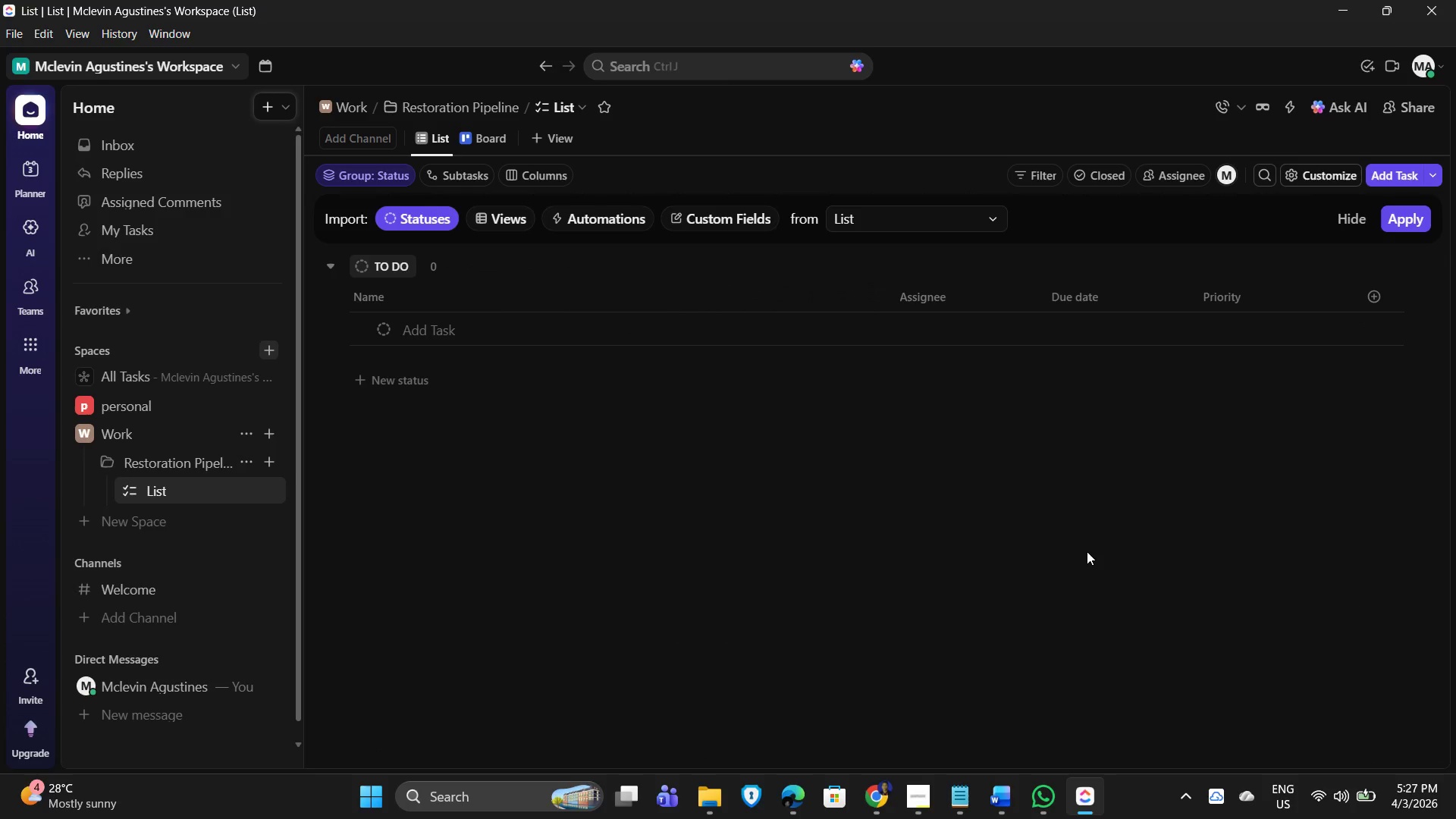 
wait(15.41)
 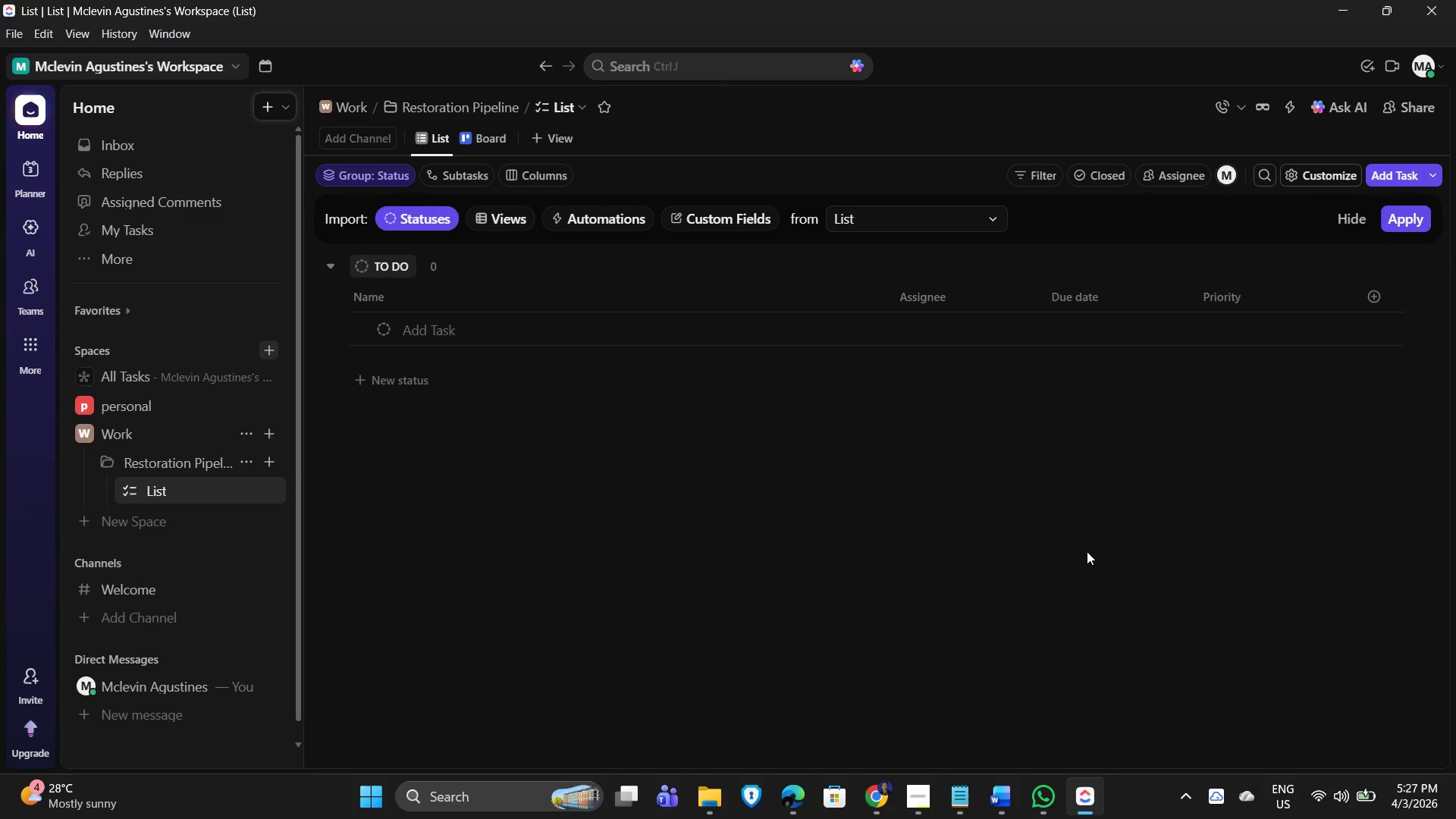 
left_click([265, 488])
 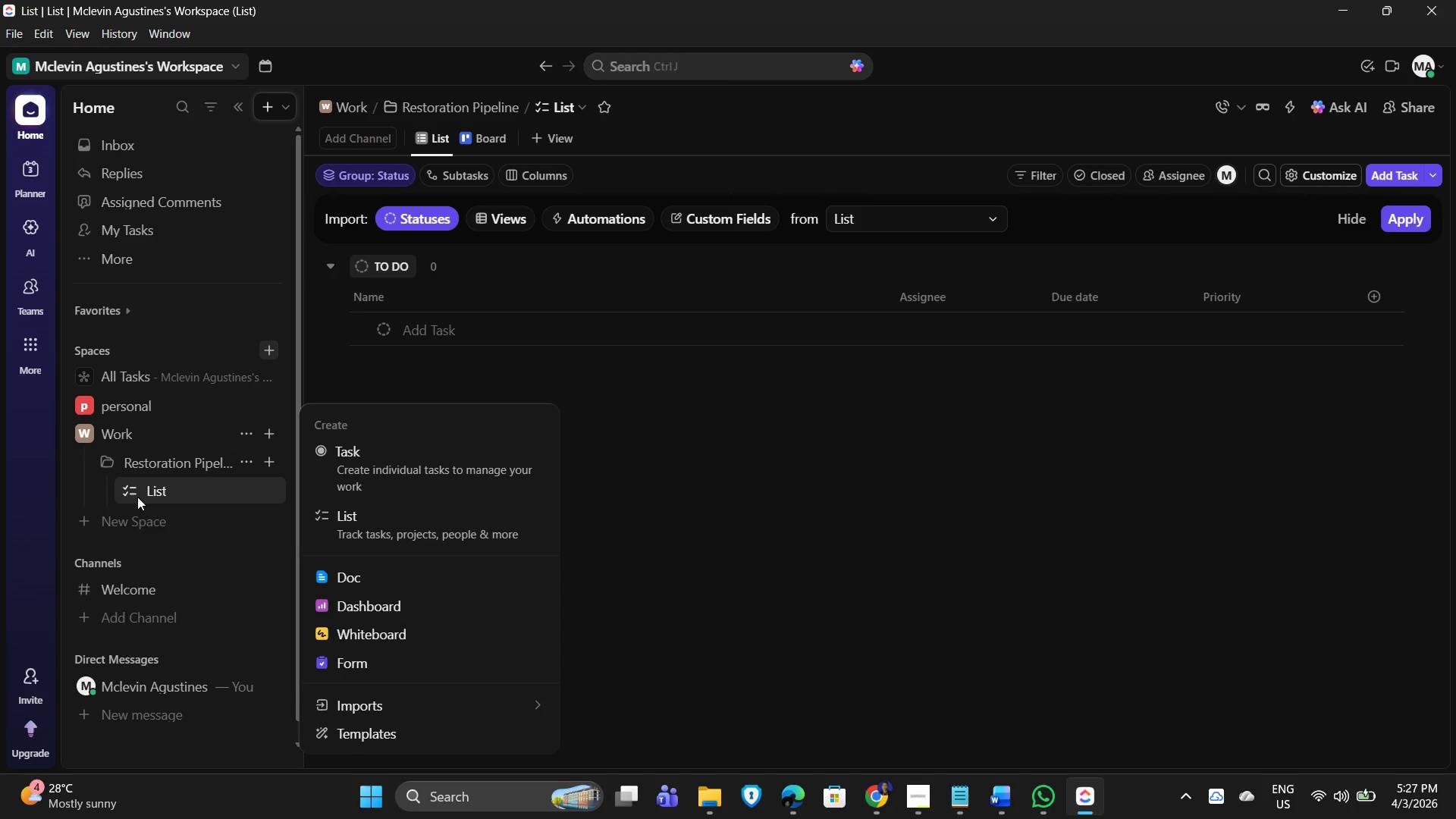 
left_click([369, 516])
 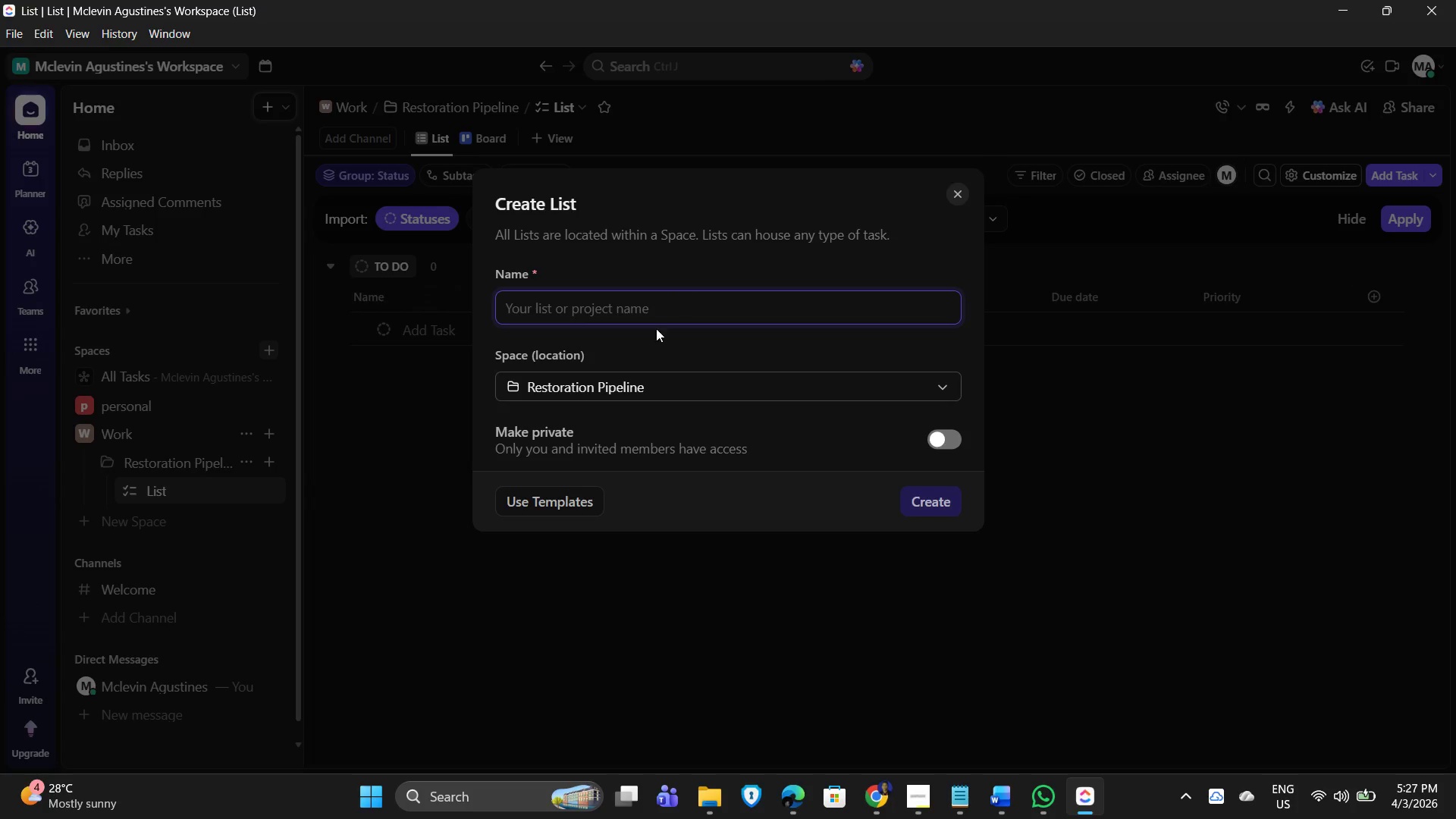 
left_click([644, 314])
 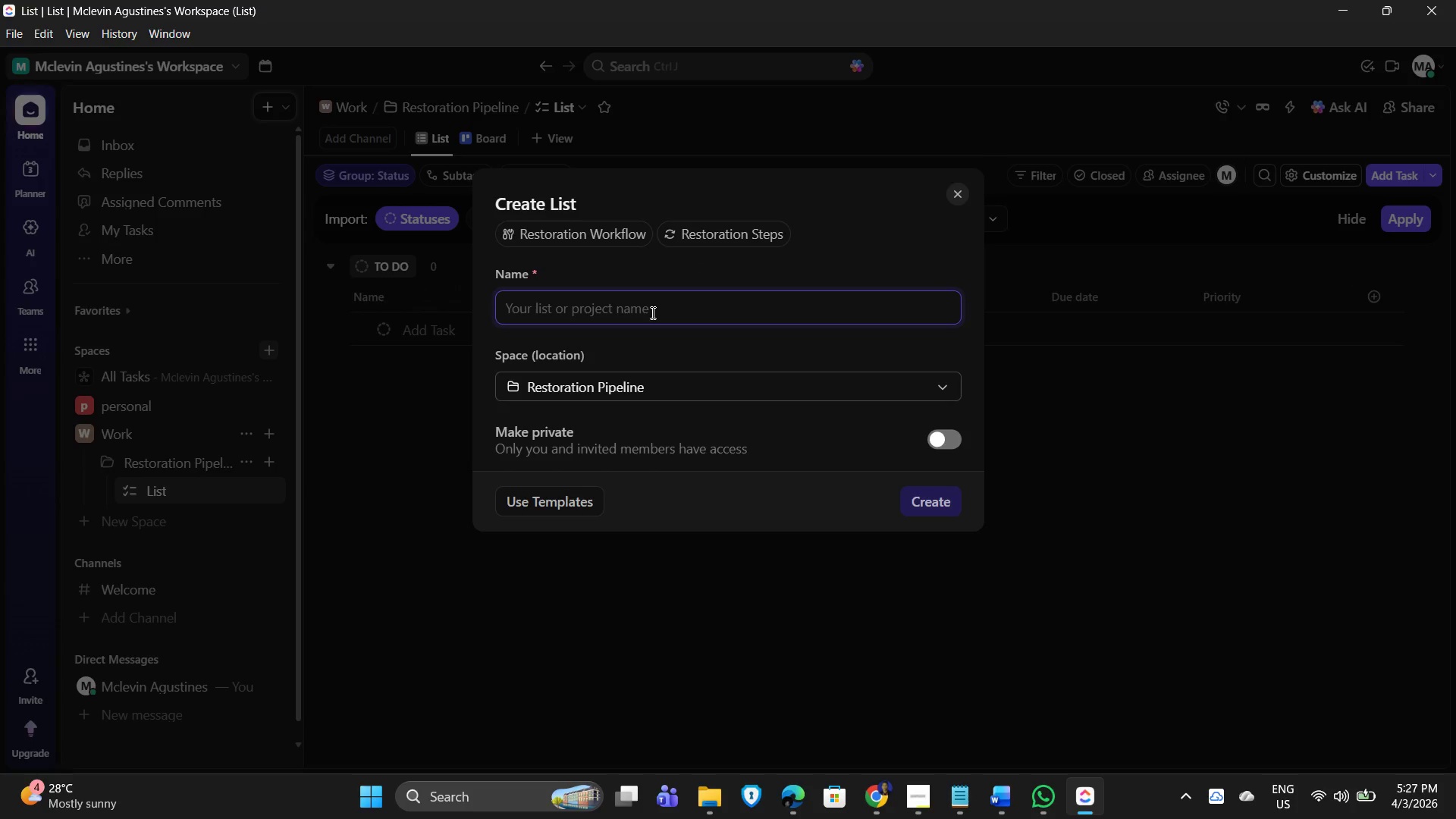 
left_click([856, 389])
 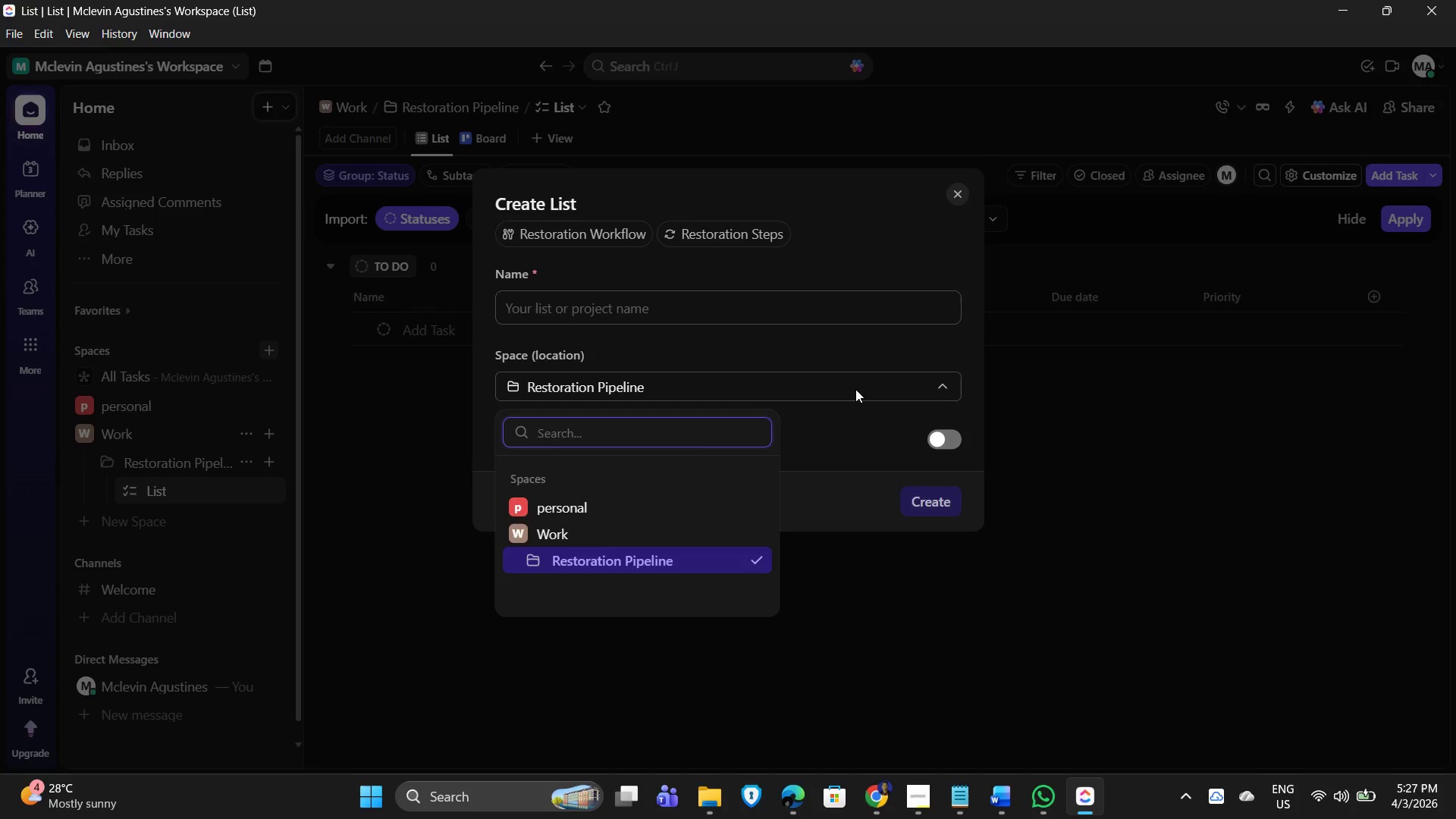 
left_click([855, 389])
 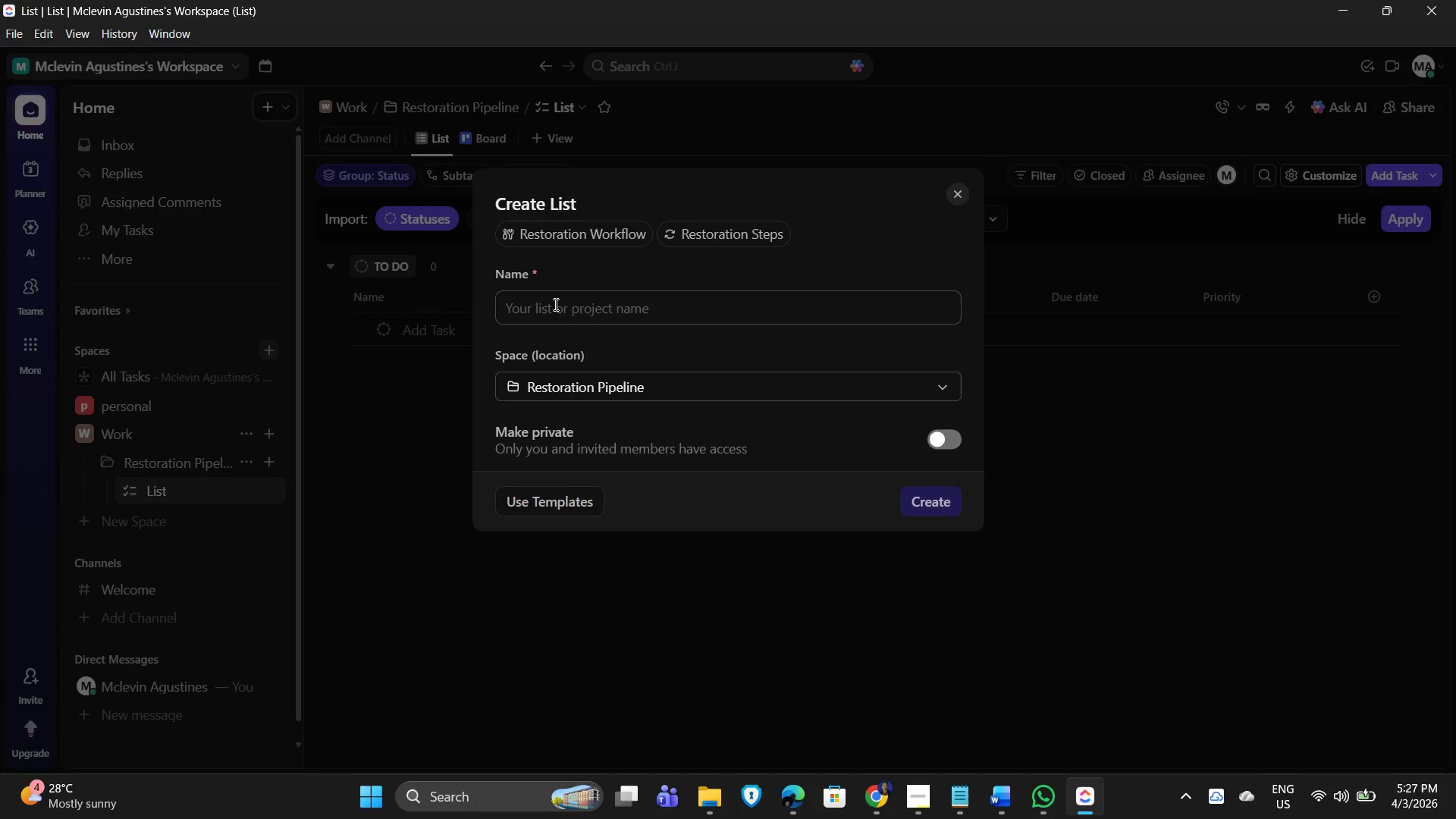 
left_click([554, 304])
 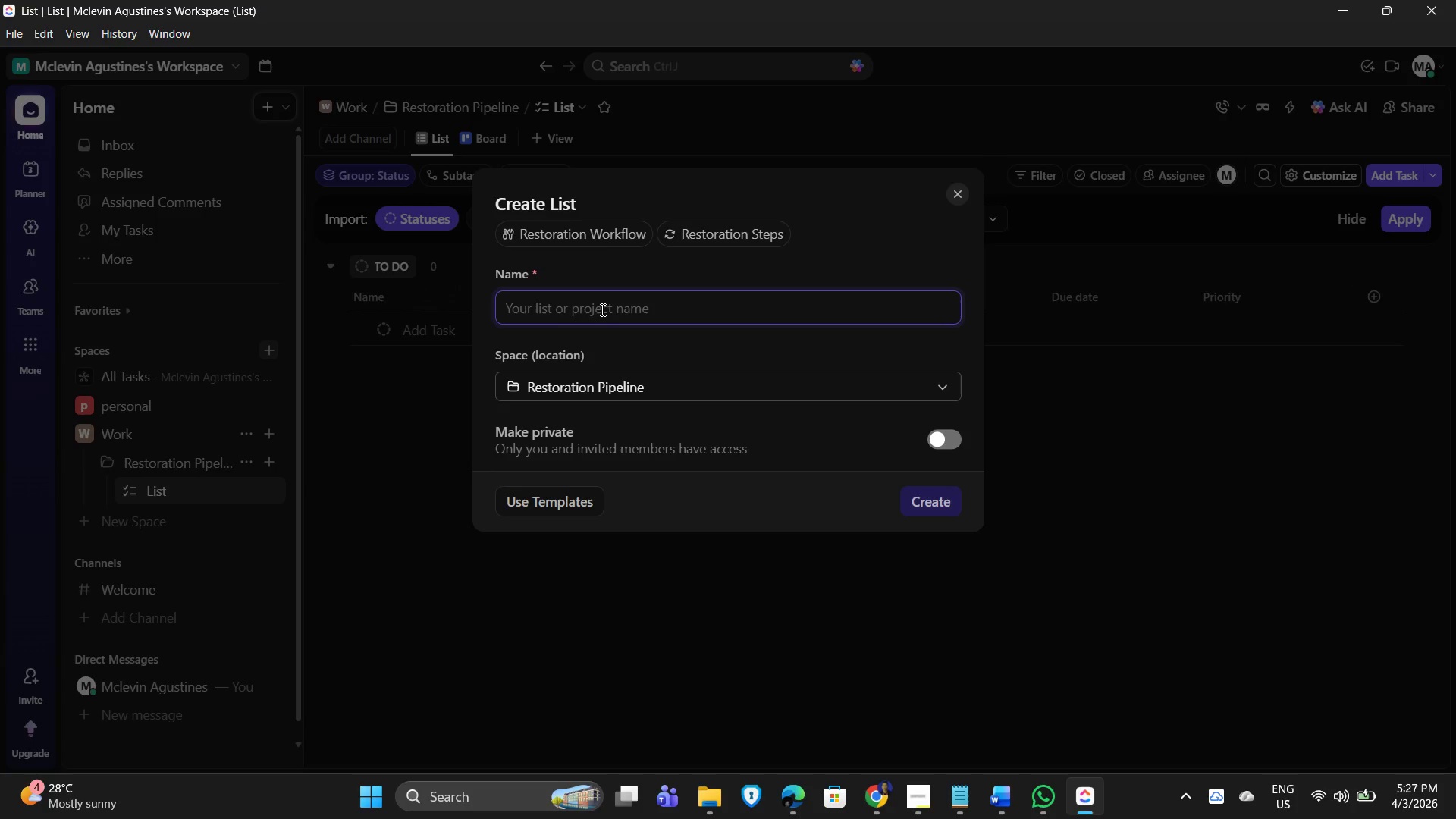 
wait(9.64)
 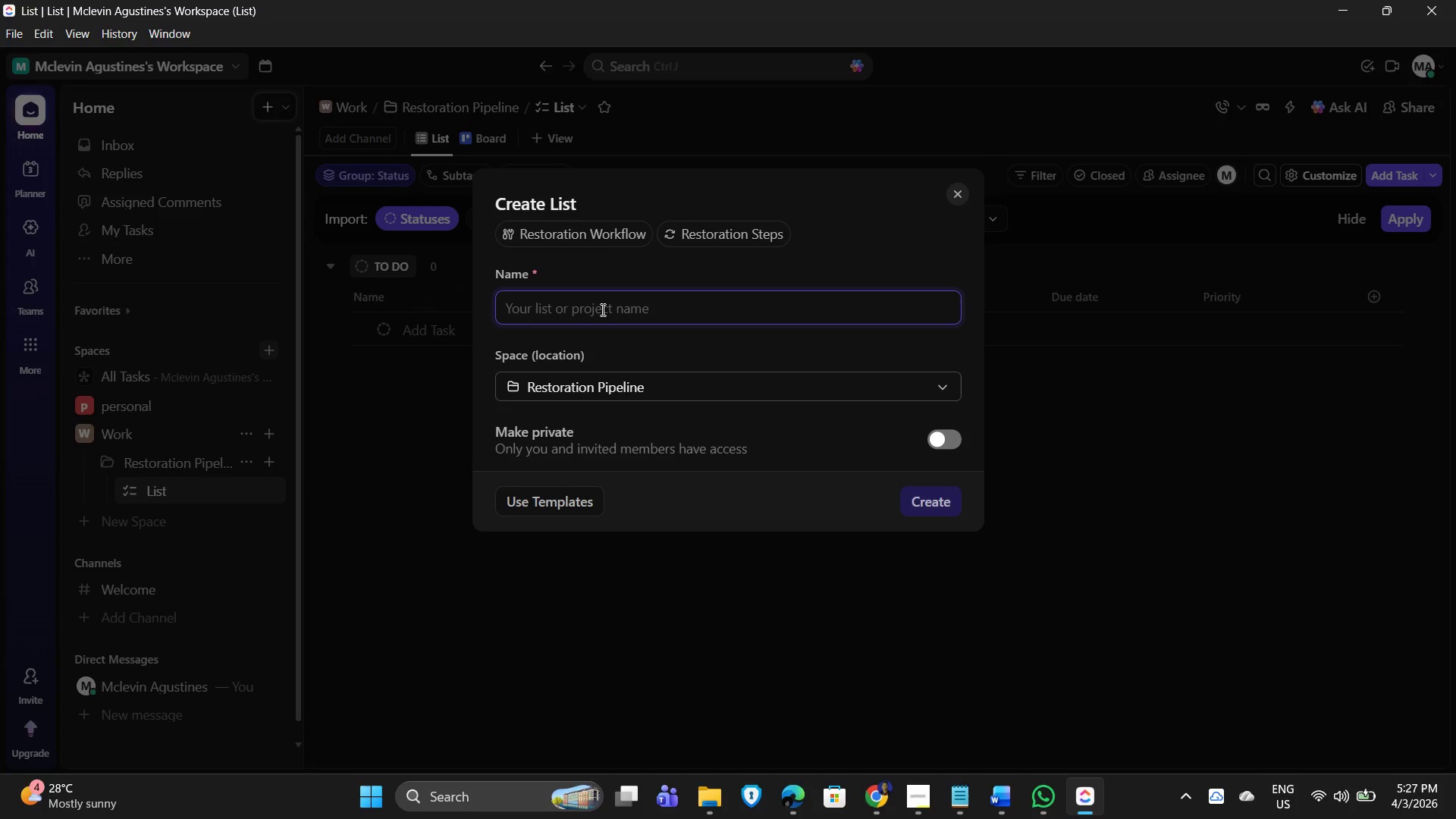 
type(Current Inventory)
 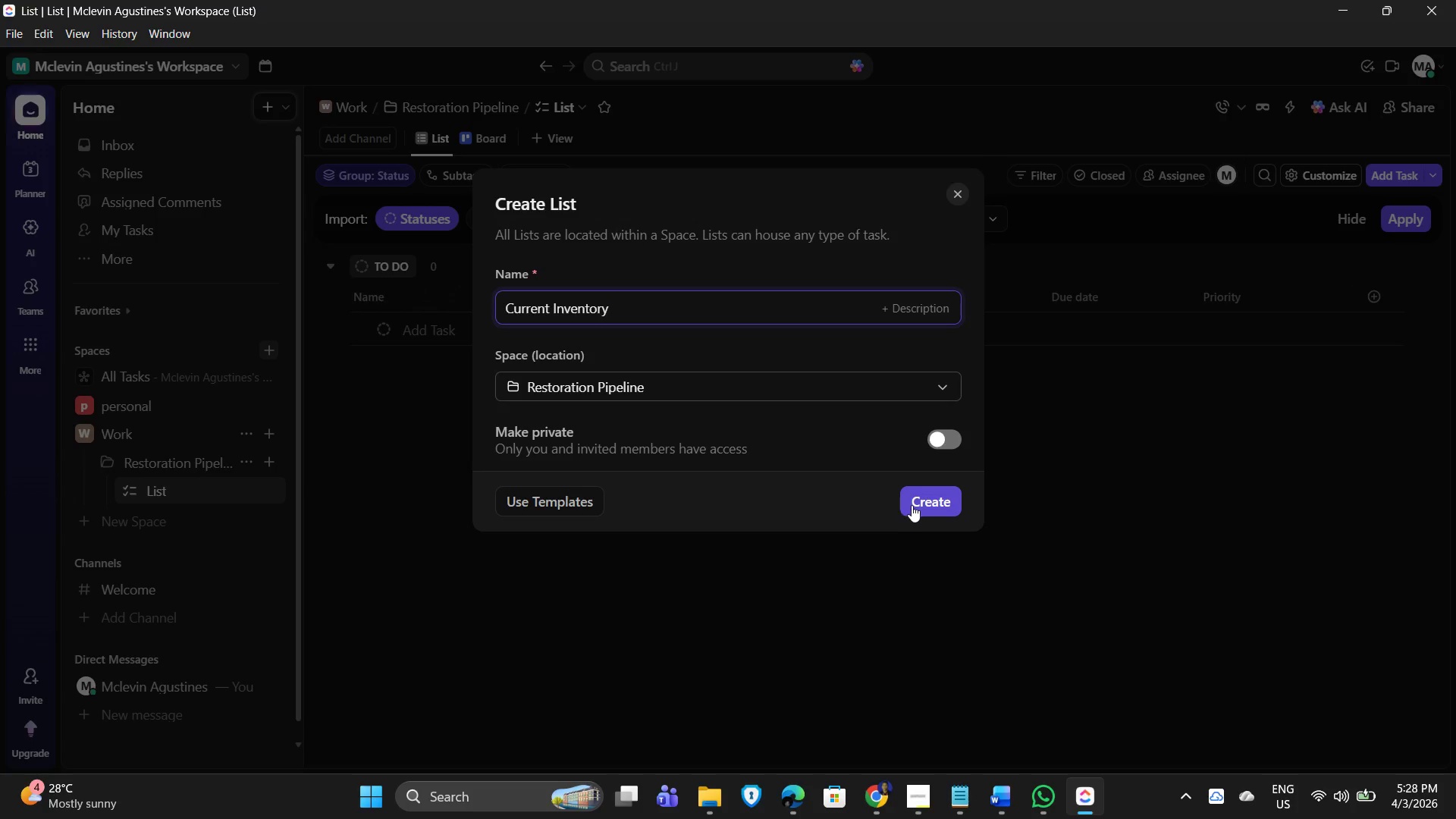 
left_click([922, 504])
 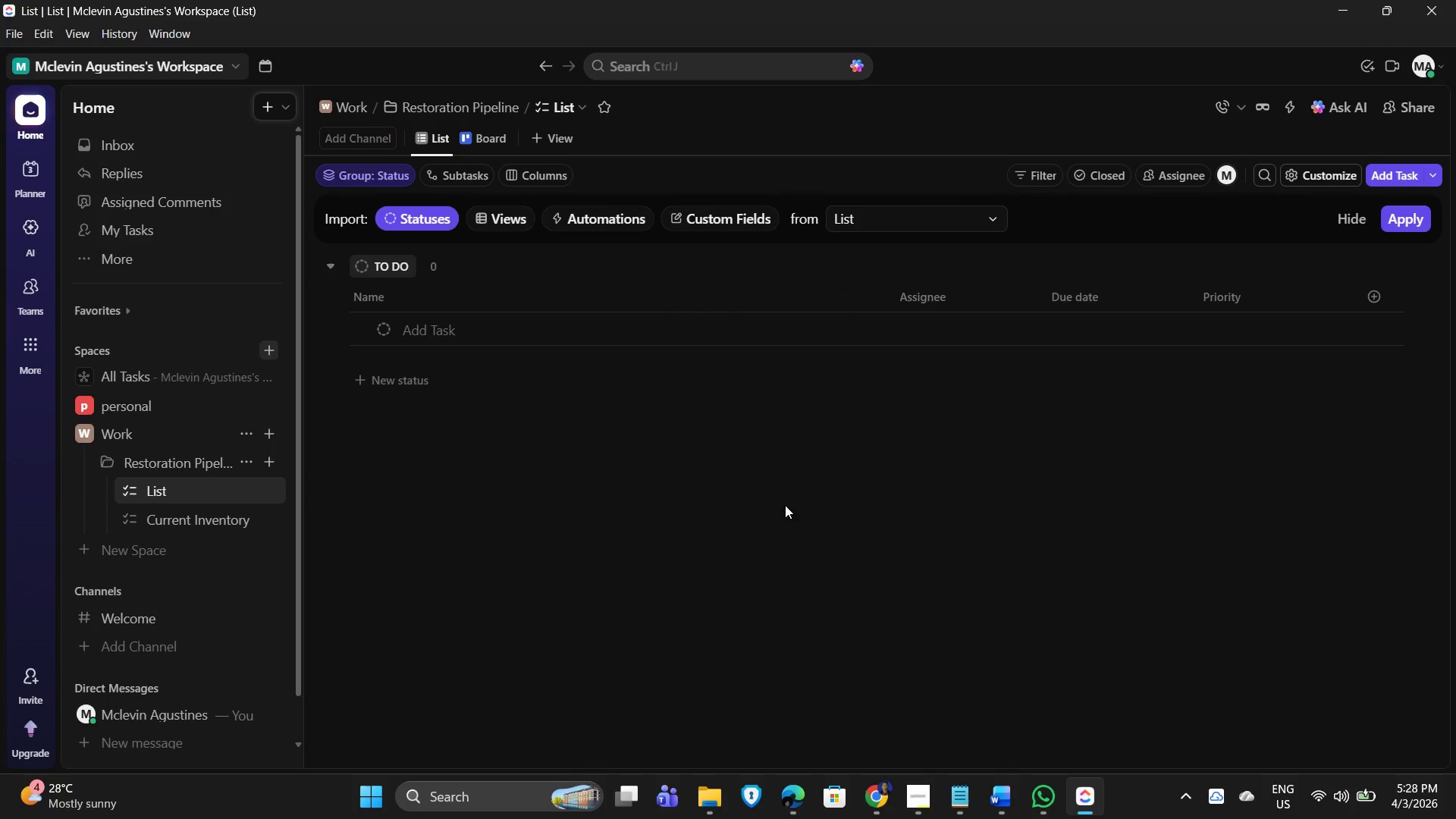 
mouse_move([703, 488])
 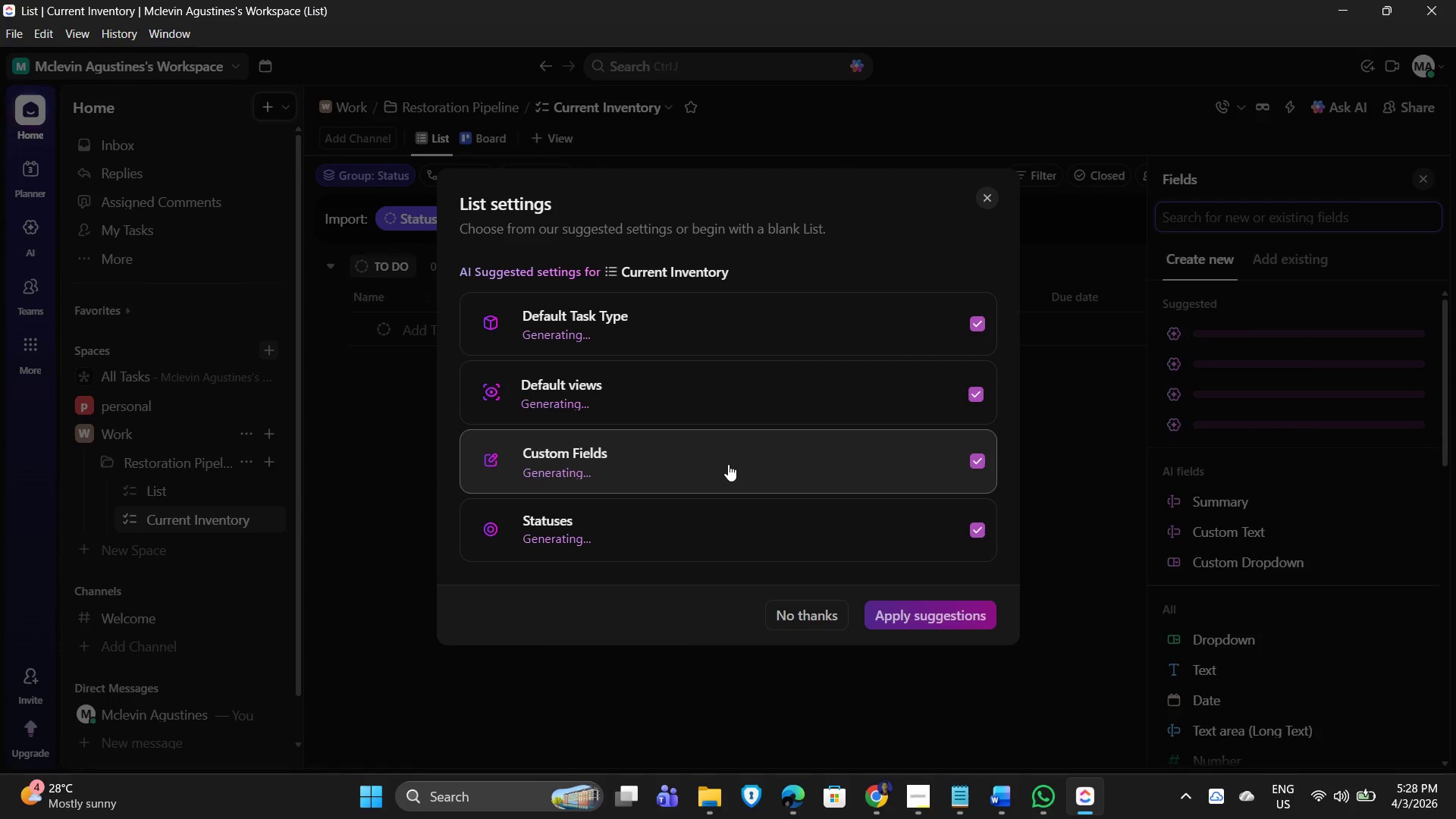 
left_click([833, 457])
 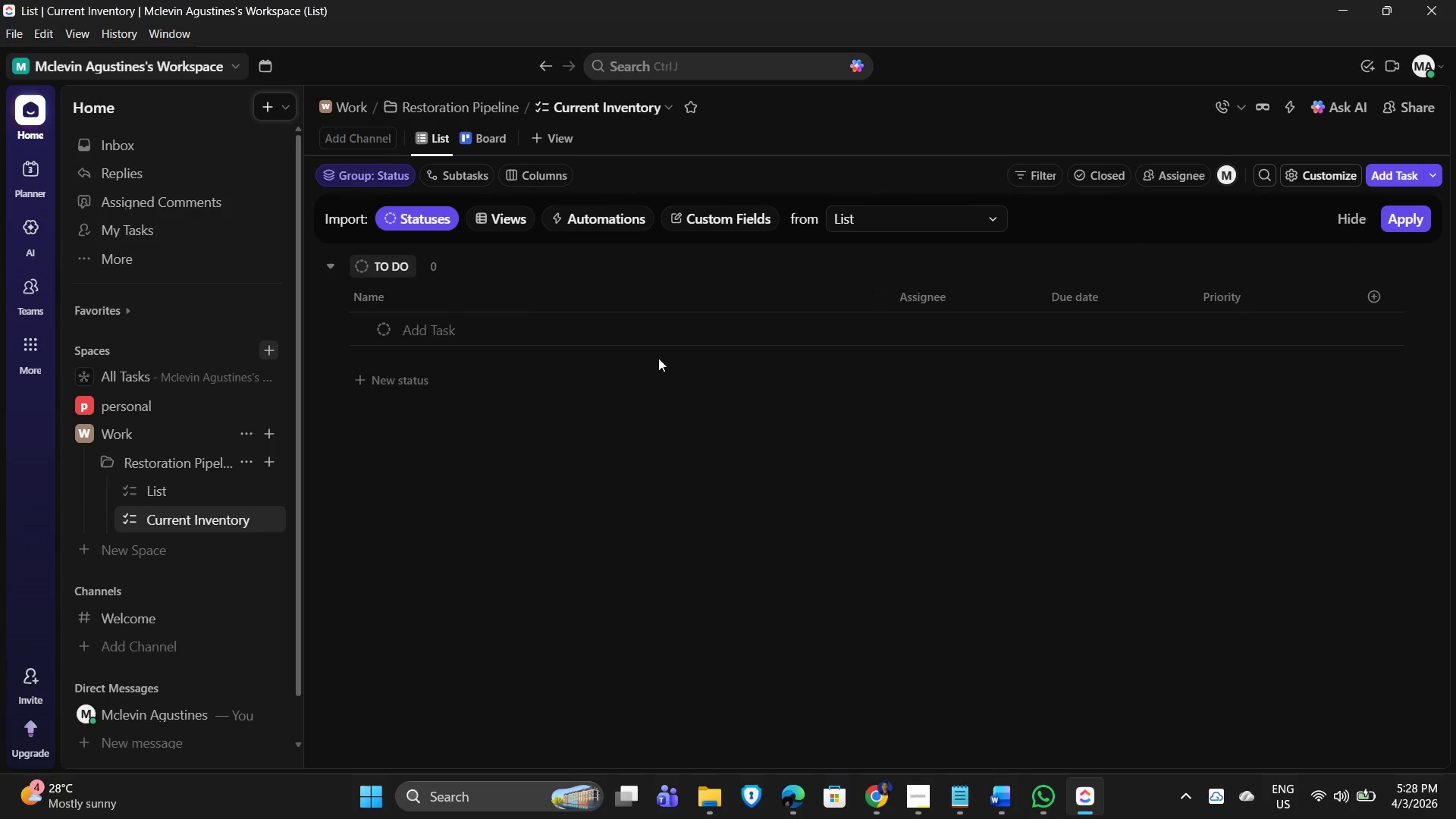 
wait(13.31)
 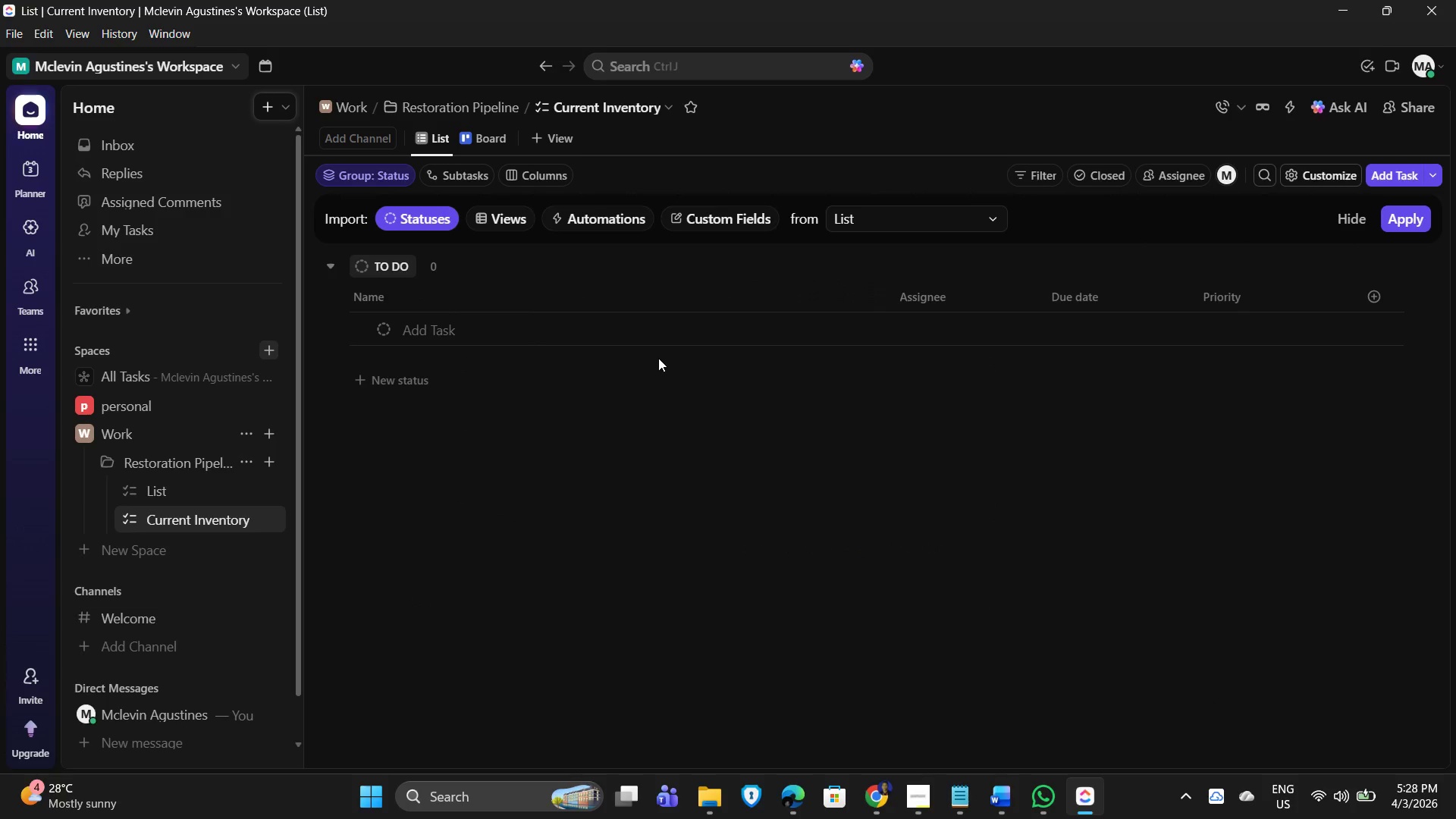 
left_click([394, 224])
 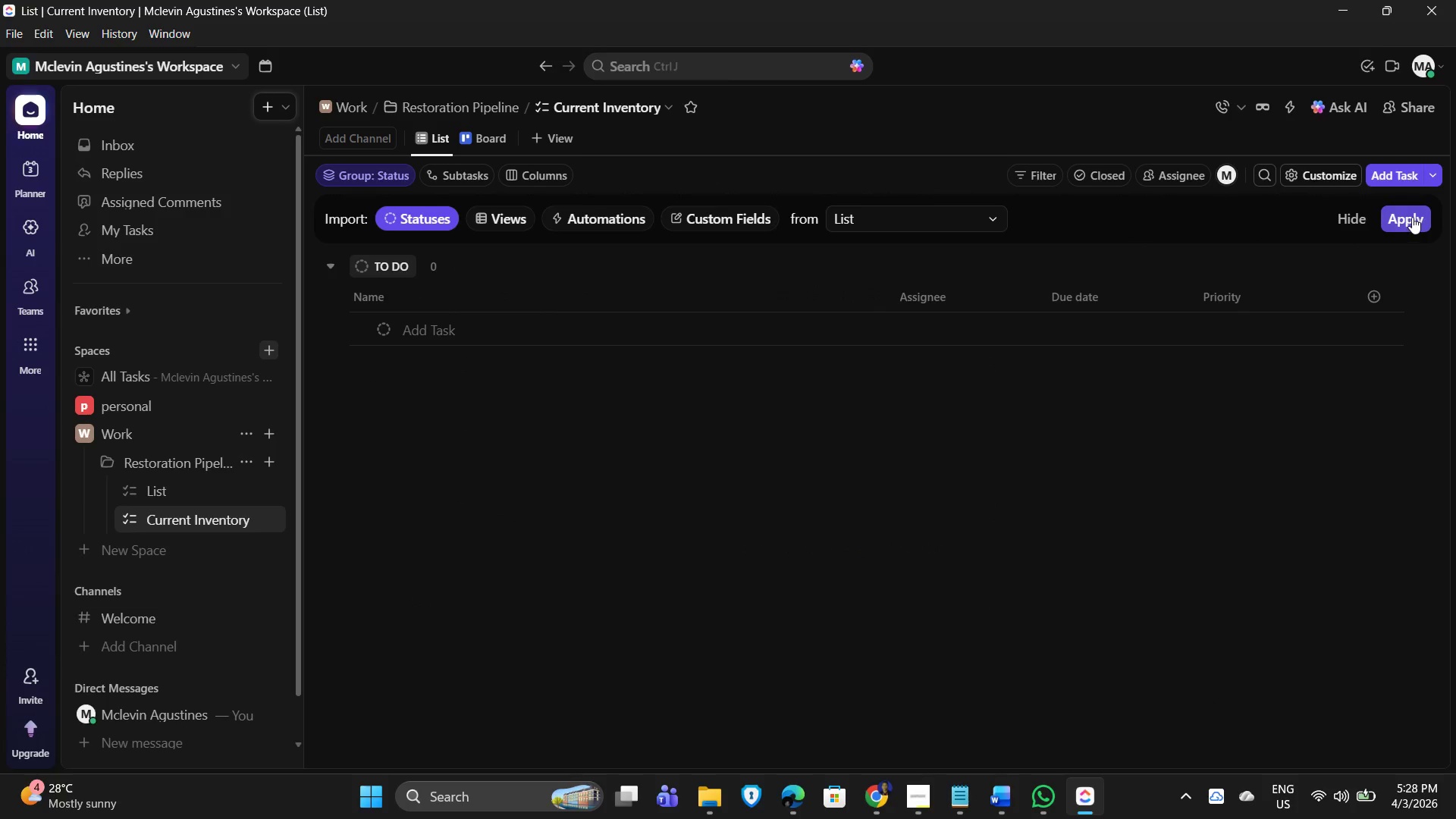 
left_click([1413, 216])
 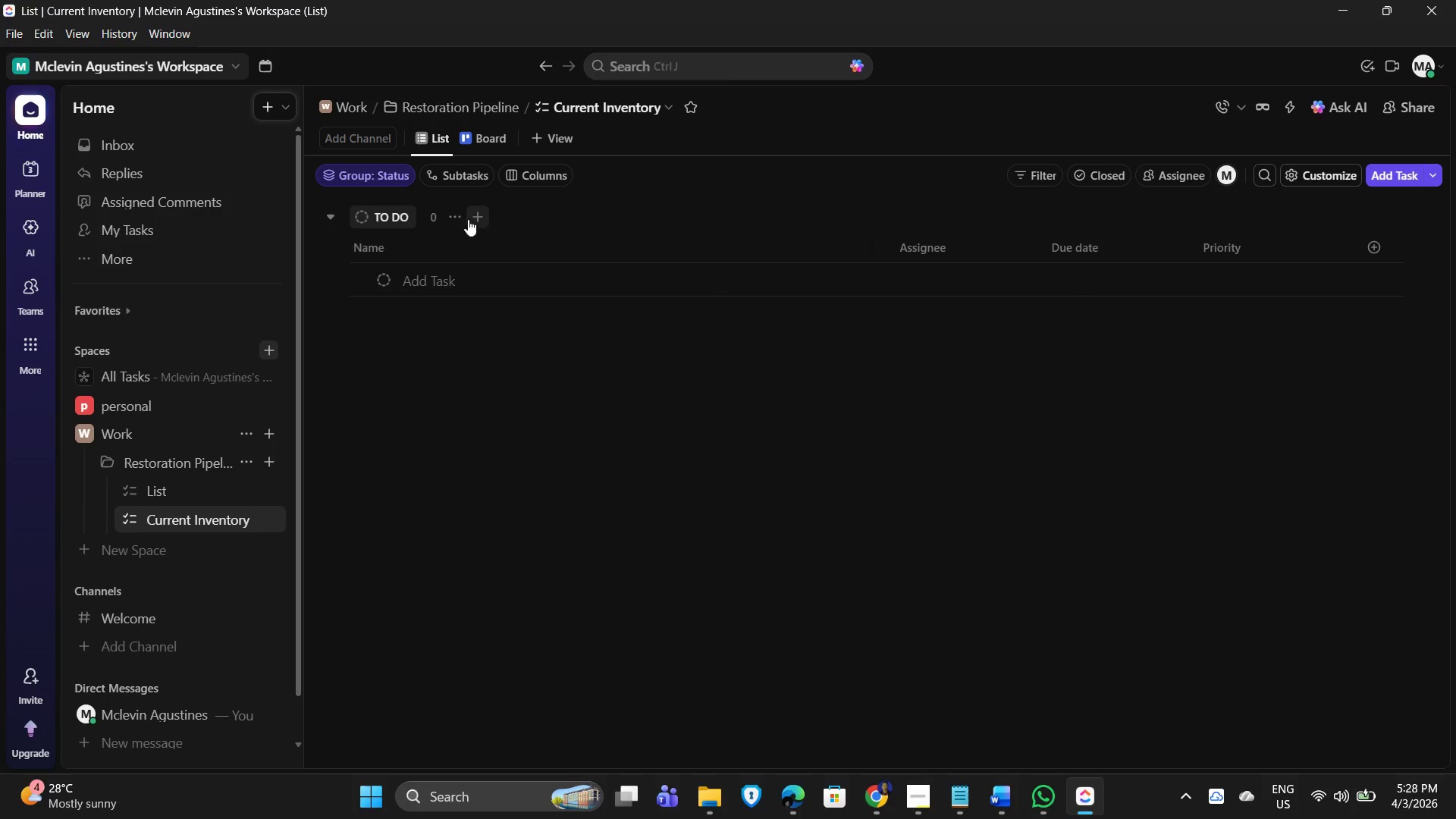 
left_click([453, 215])
 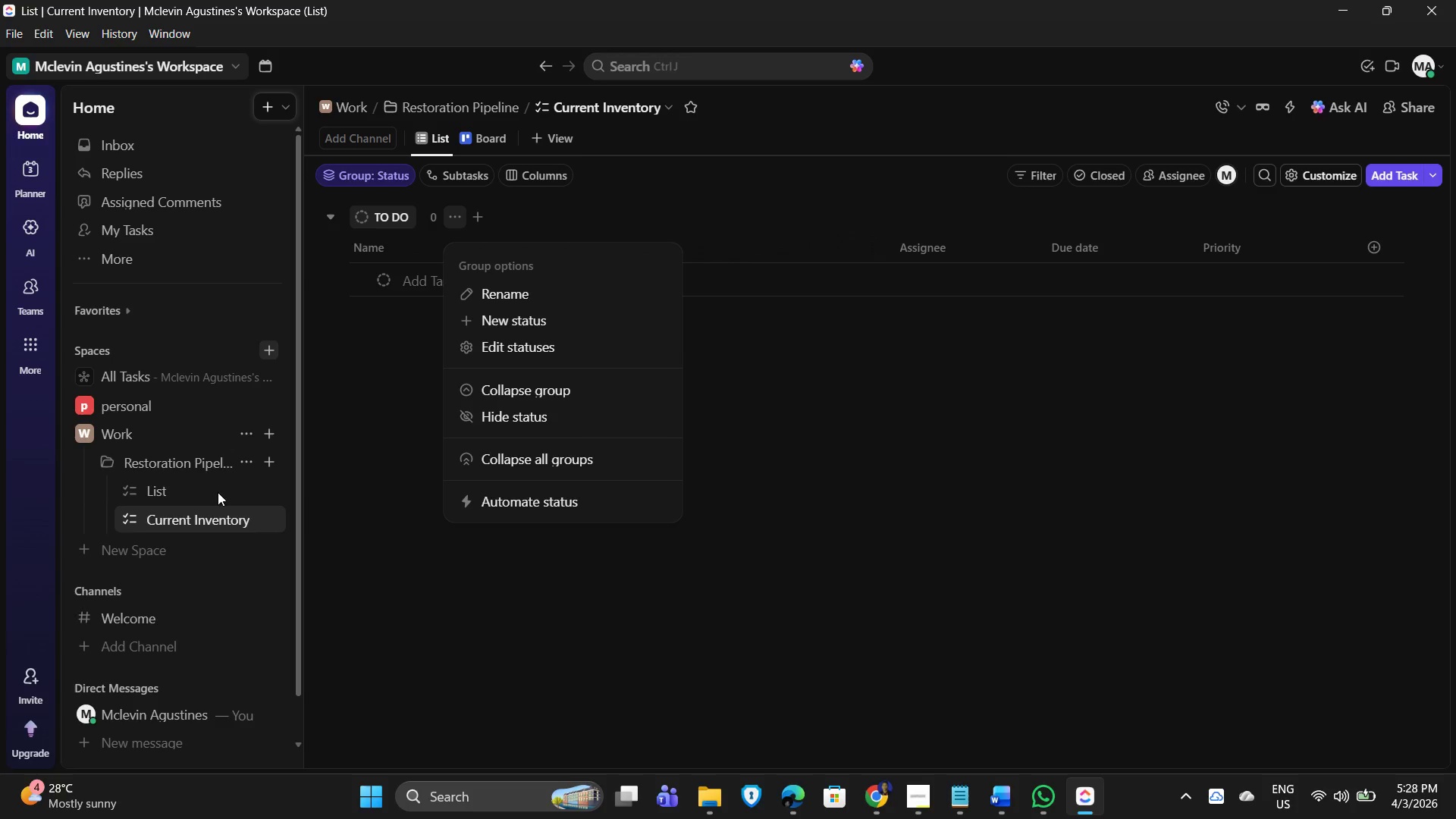 
left_click([255, 513])
 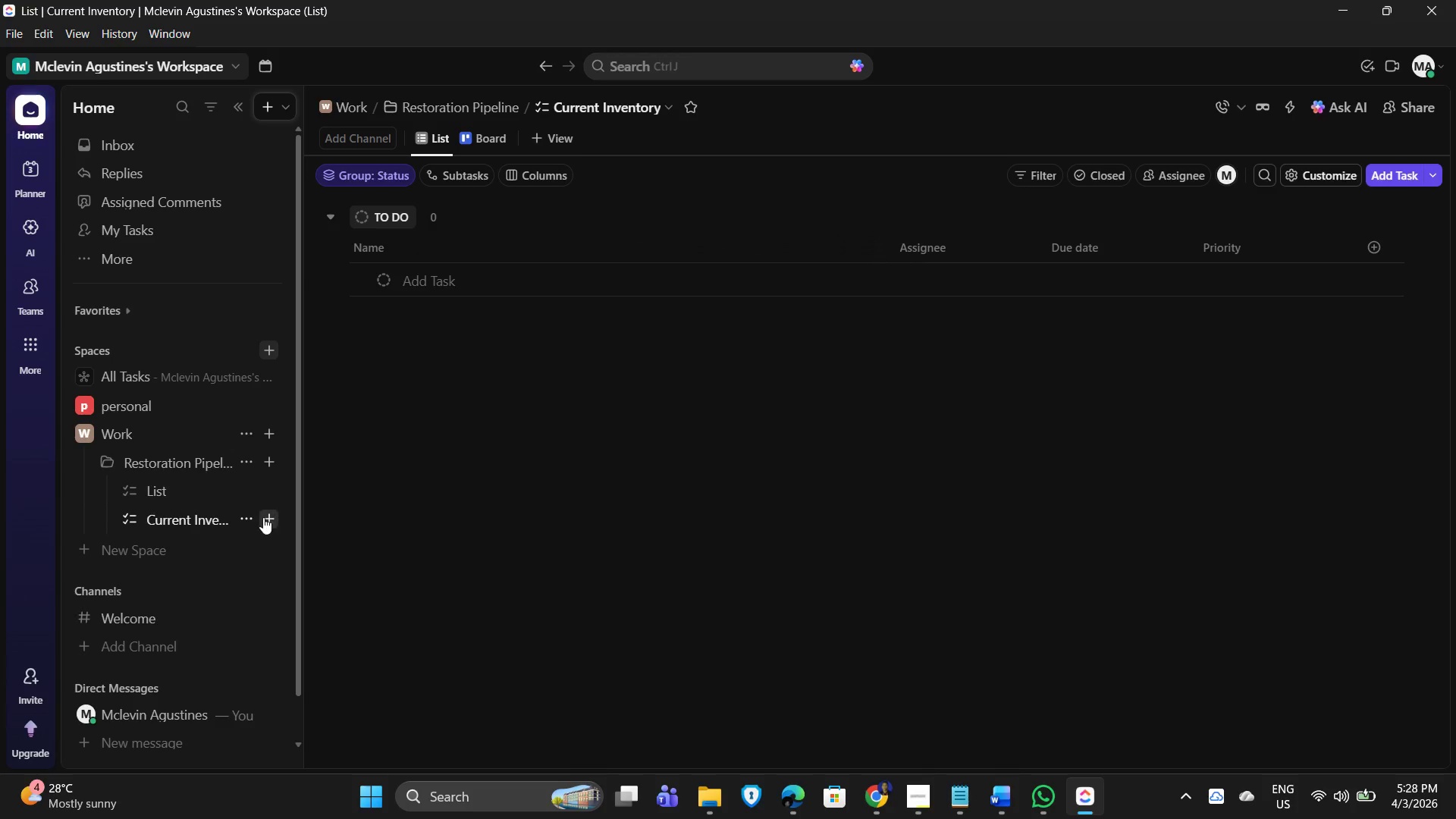 
left_click([263, 517])
 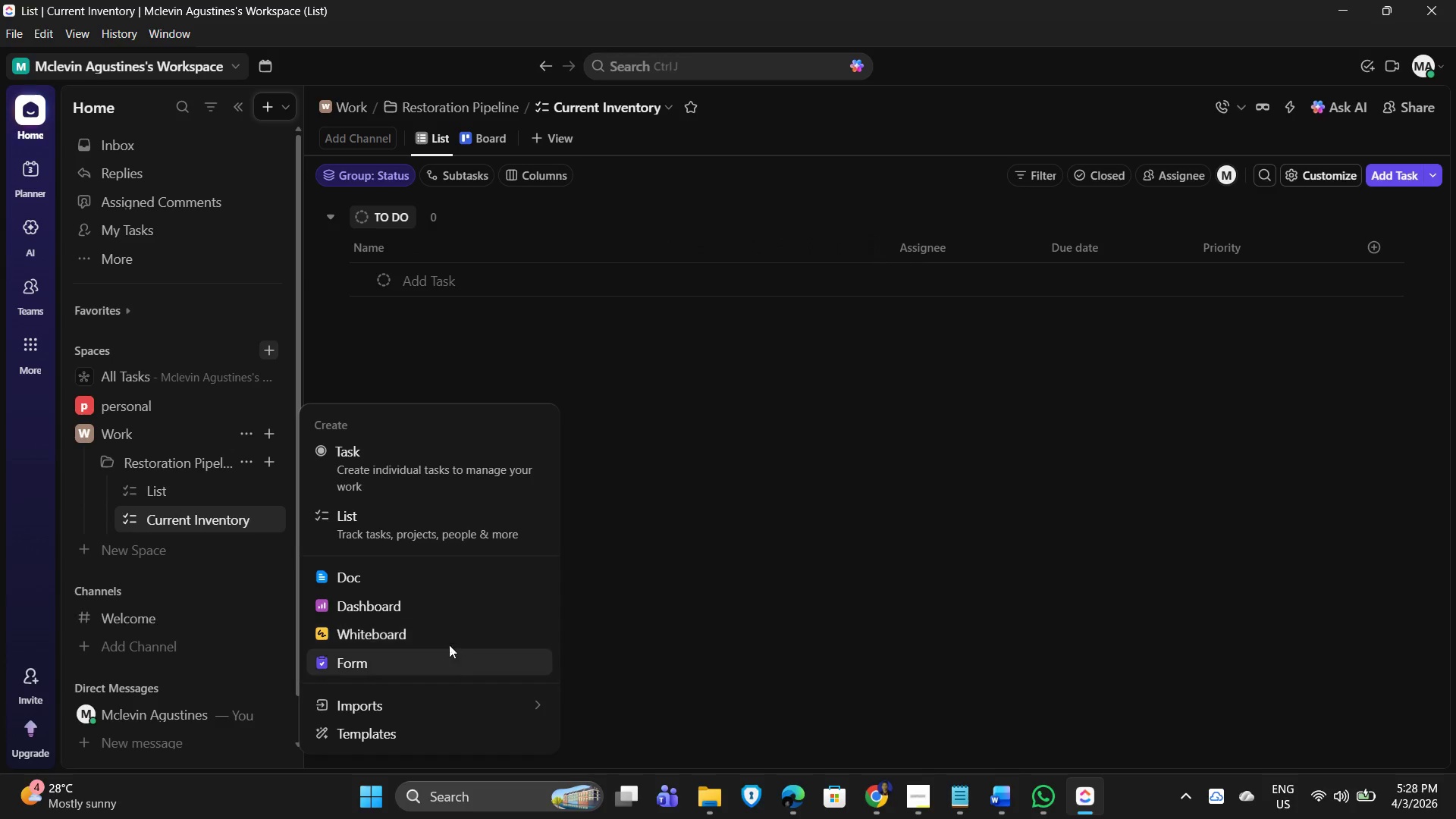 
scroll: coordinate [452, 649], scroll_direction: down, amount: 2.0
 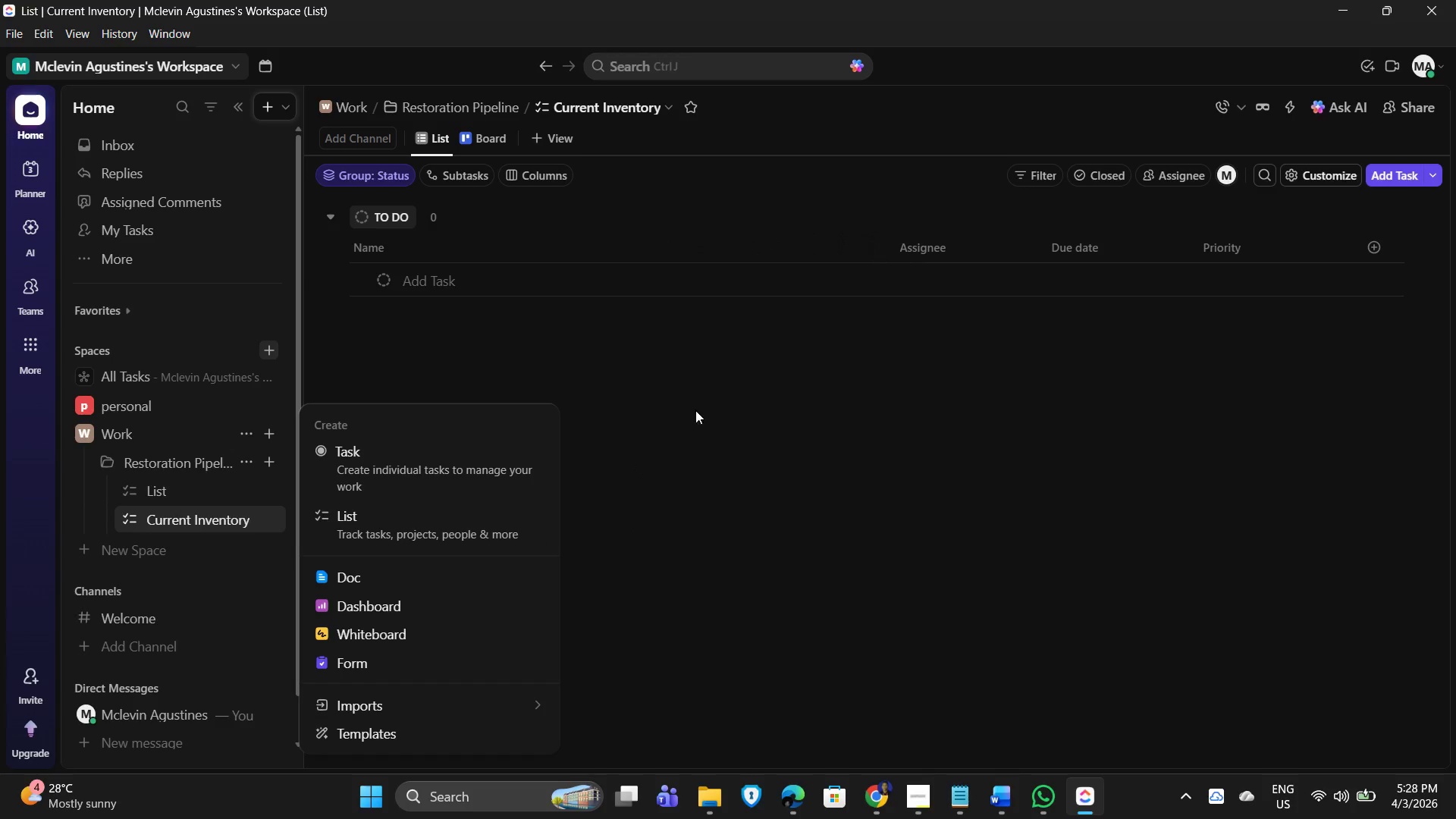 
left_click([642, 454])
 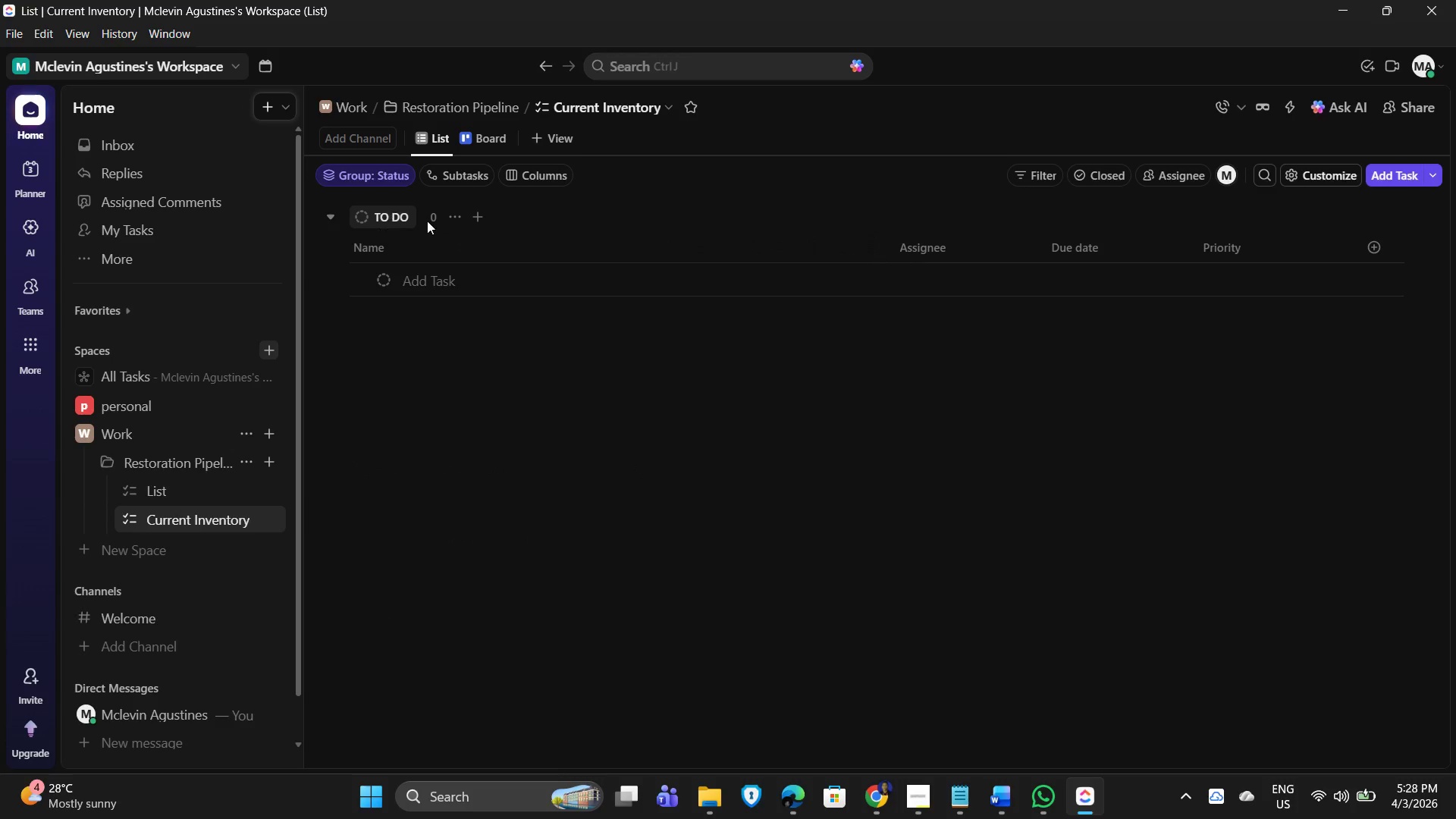 
left_click([449, 215])
 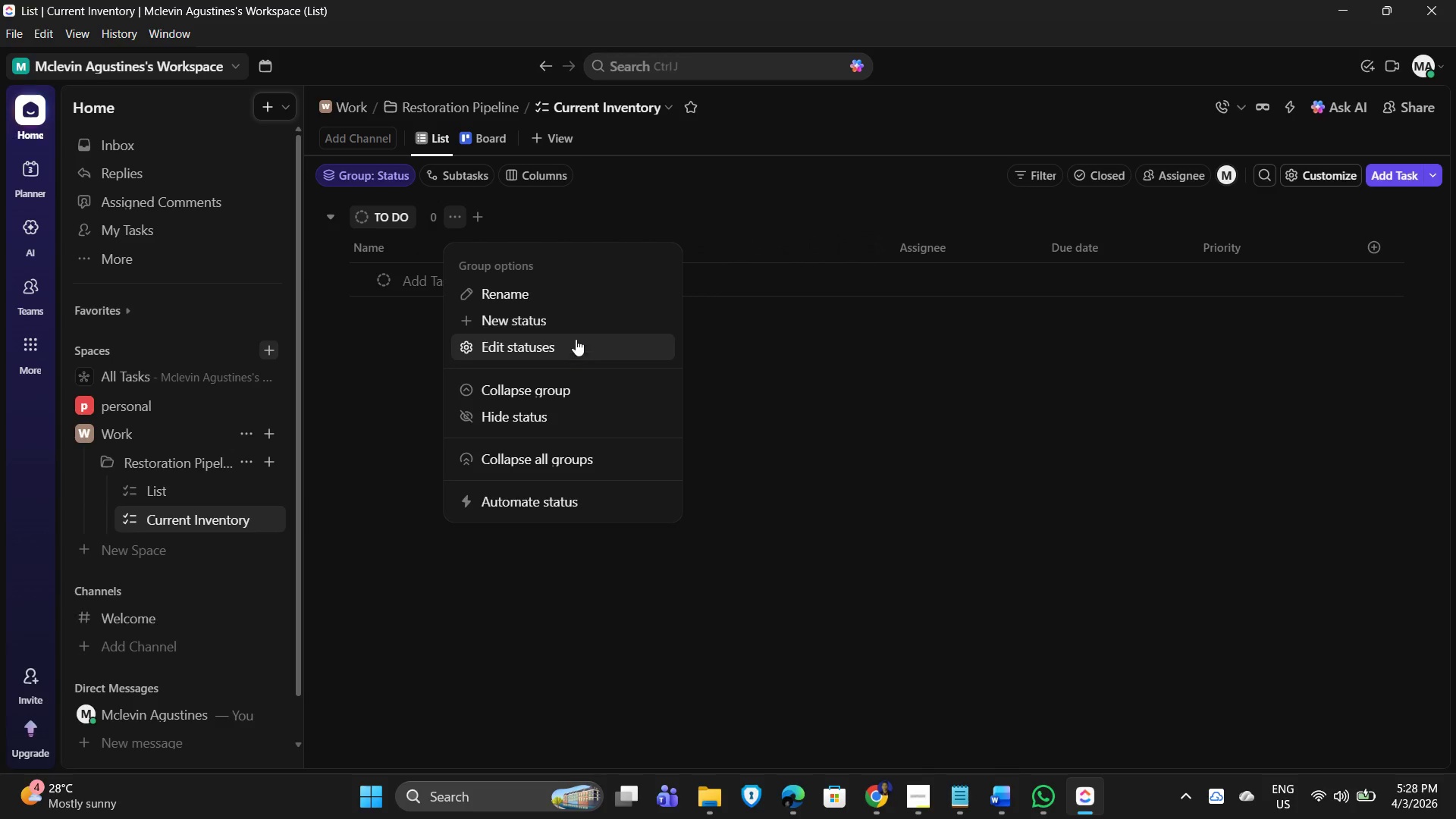 
left_click([576, 323])
 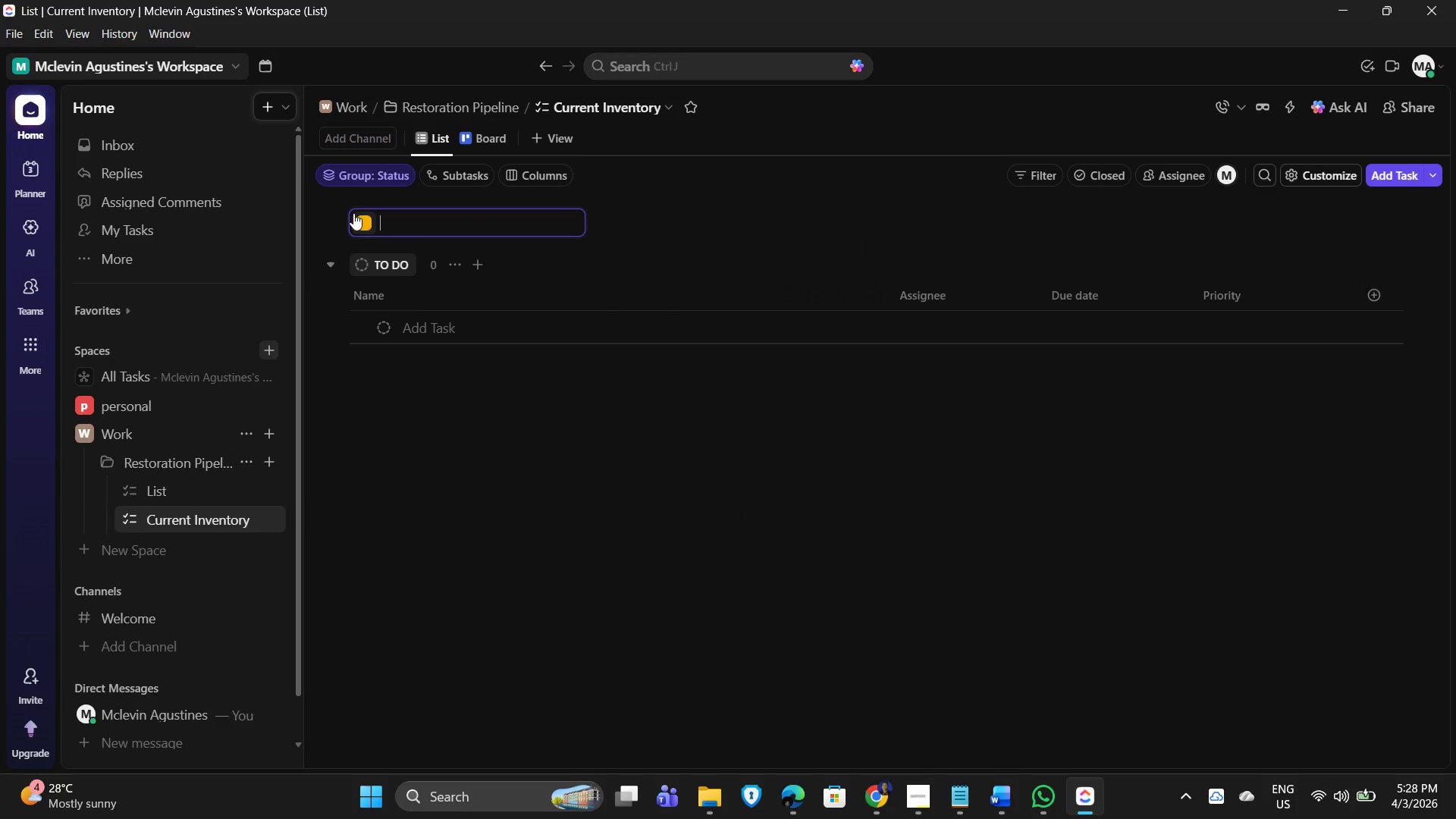 
wait(6.23)
 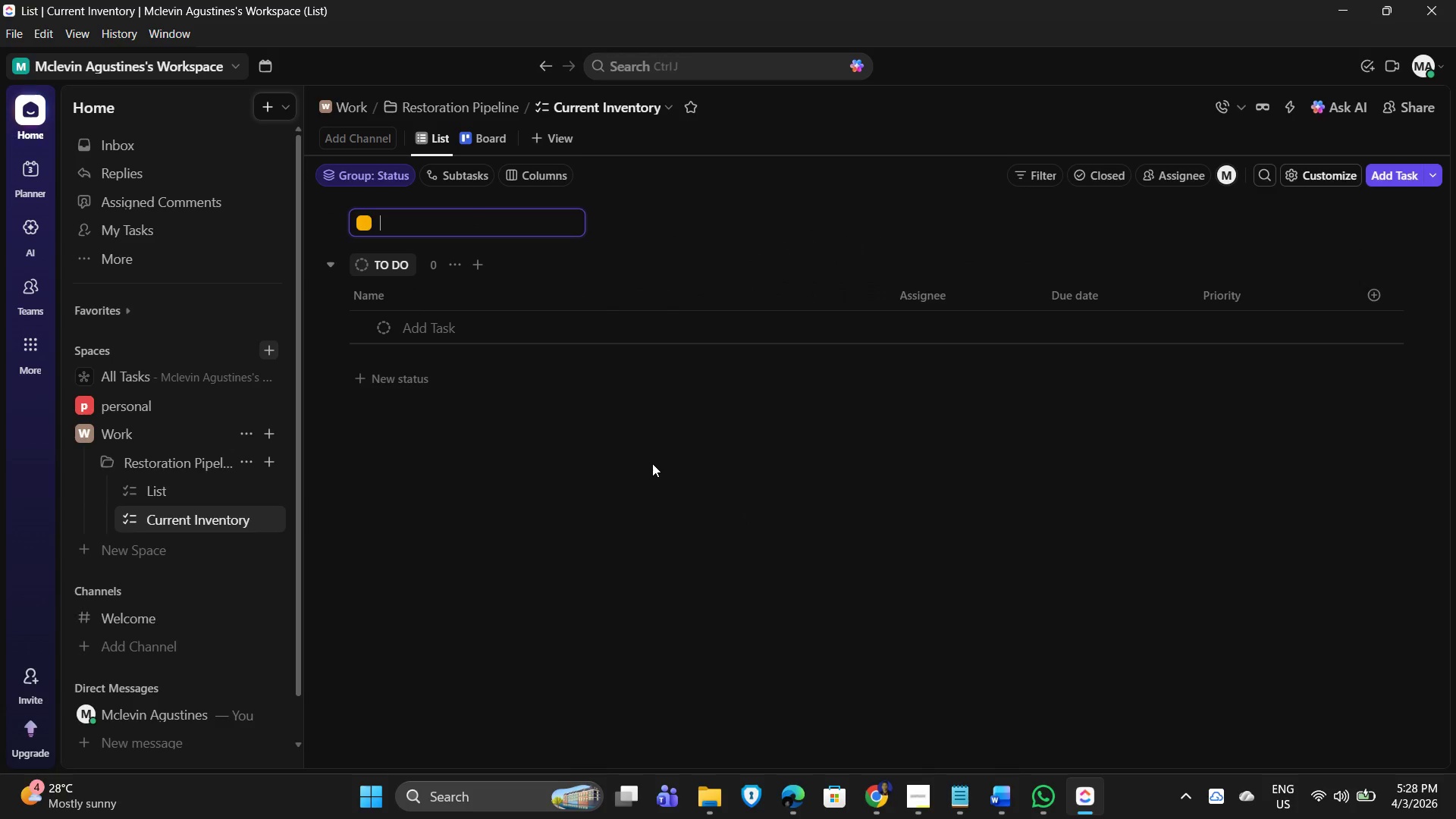 
left_click([438, 312])
 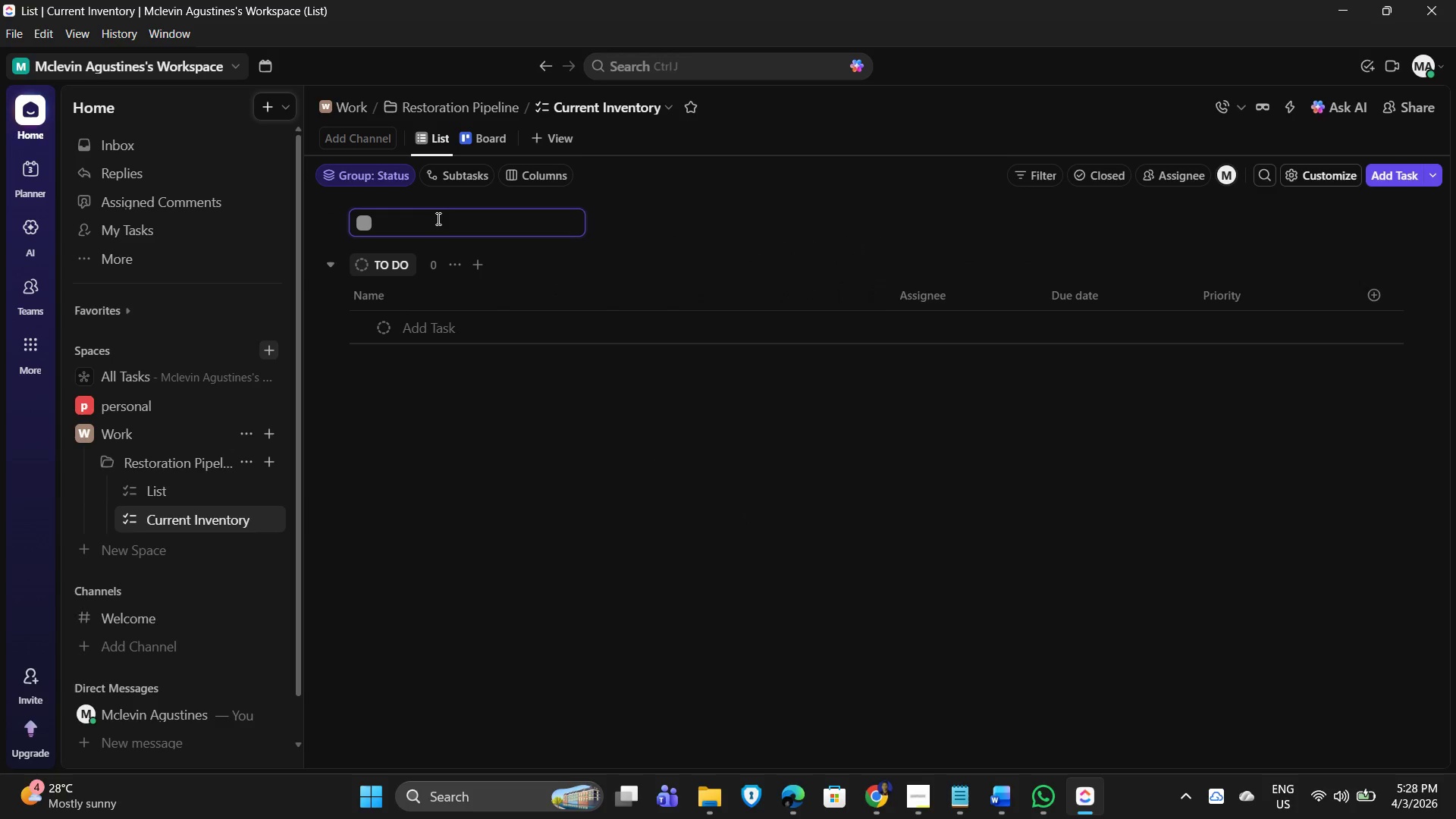 
double_click([432, 219])
 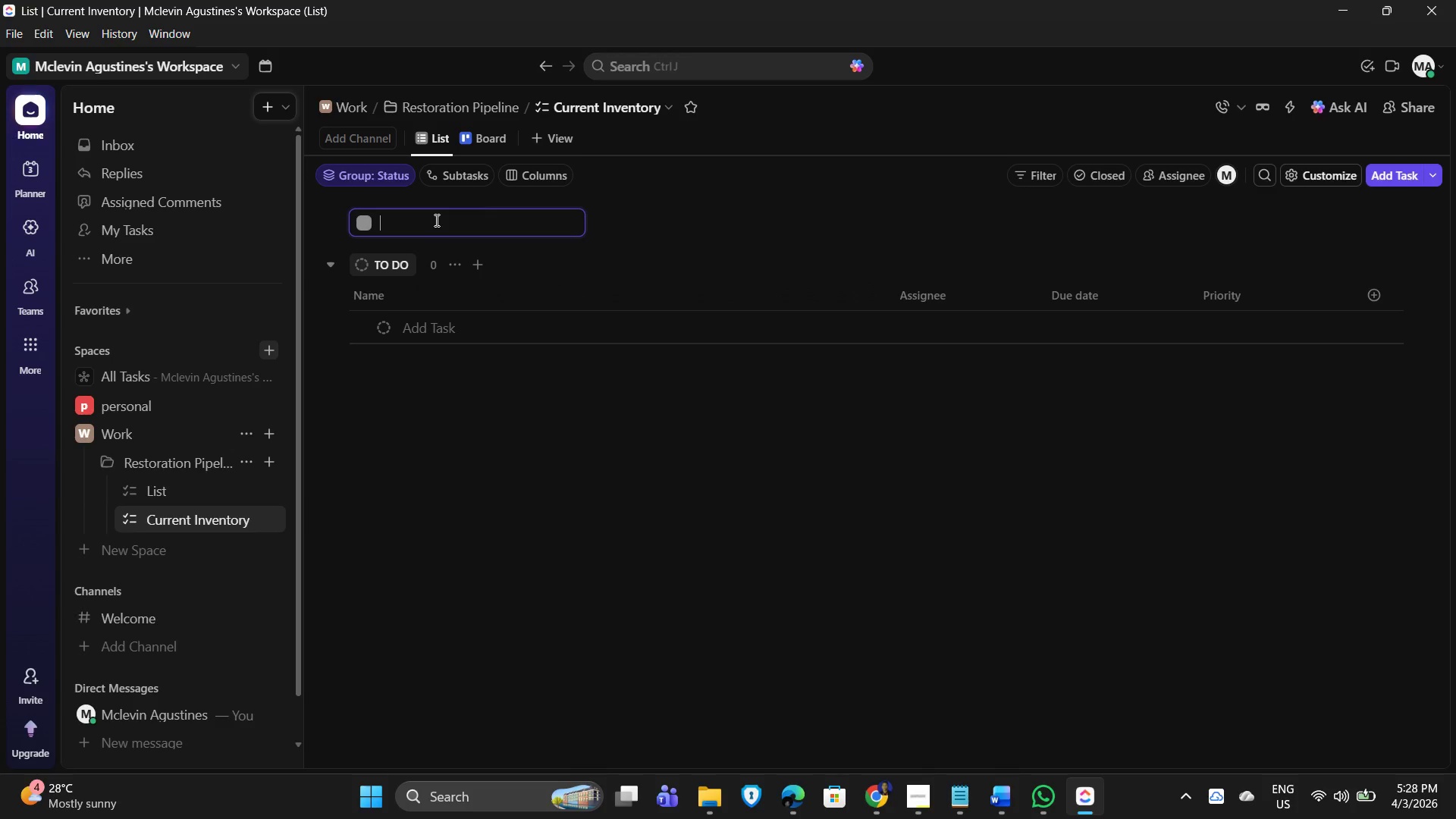 
wait(7.08)
 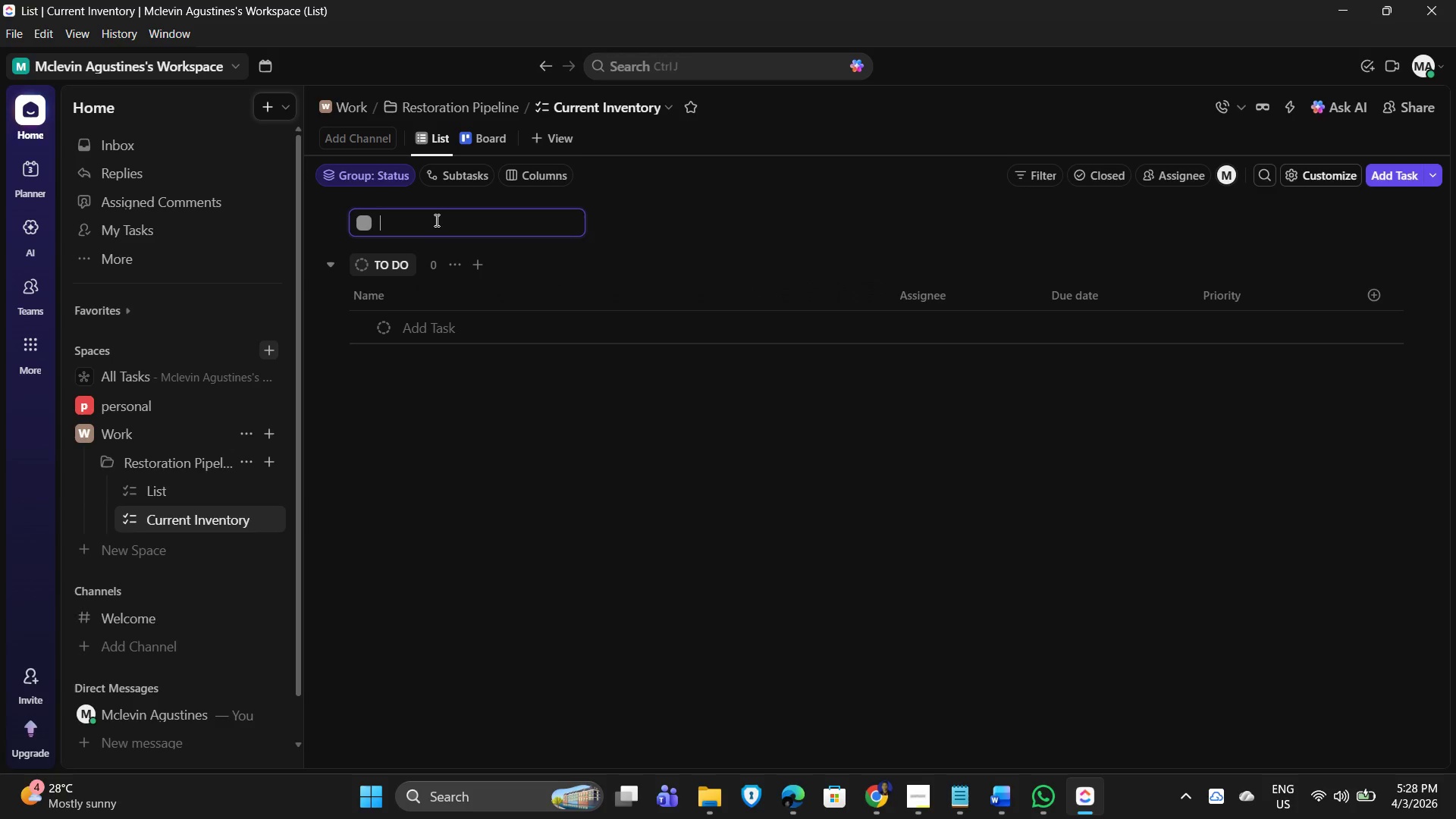 
type(INtake)
key(Backspace)
key(Backspace)
key(Backspace)
key(Backspace)
key(Backspace)
type(ntake)
 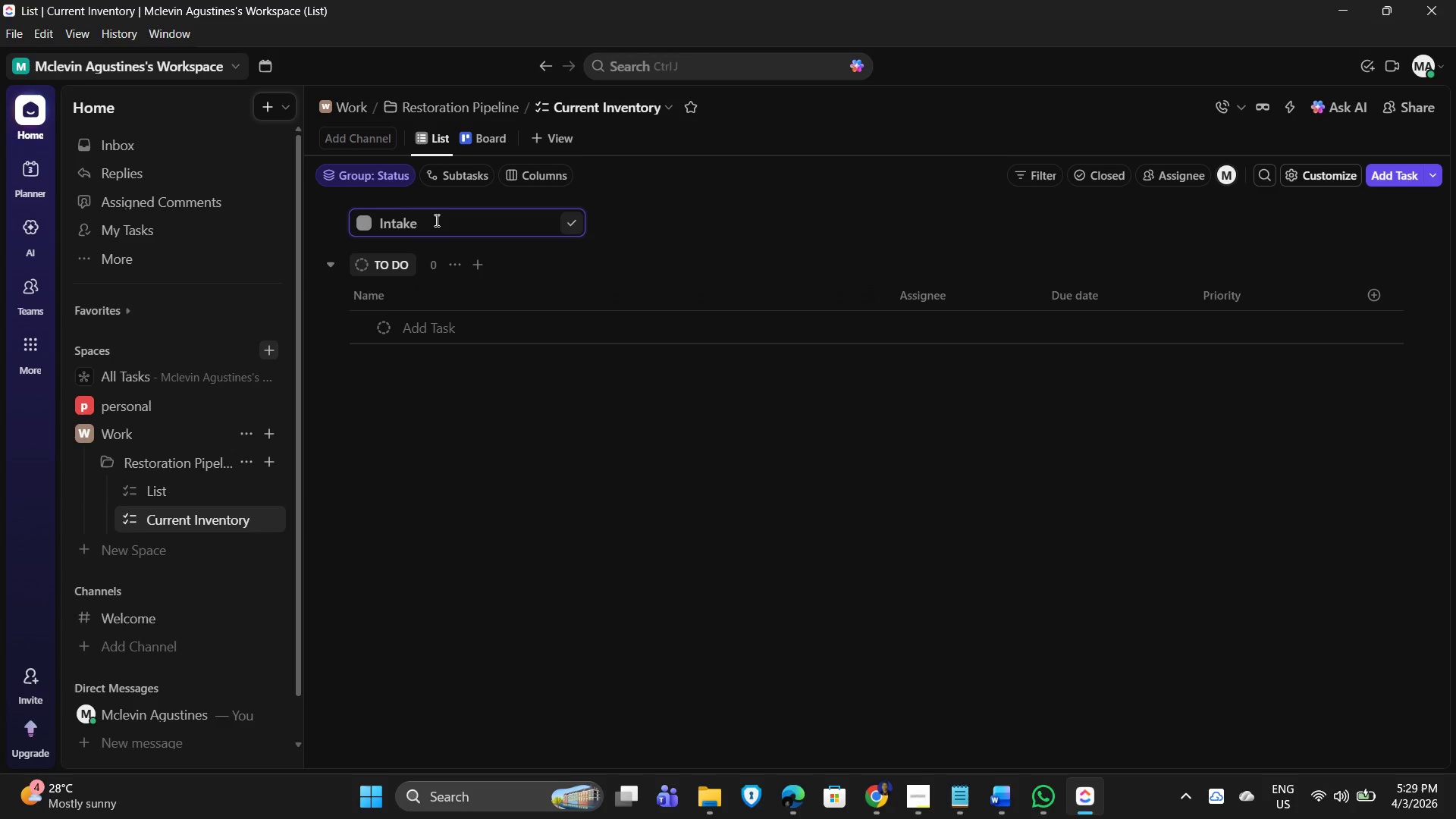 
key(Enter)
 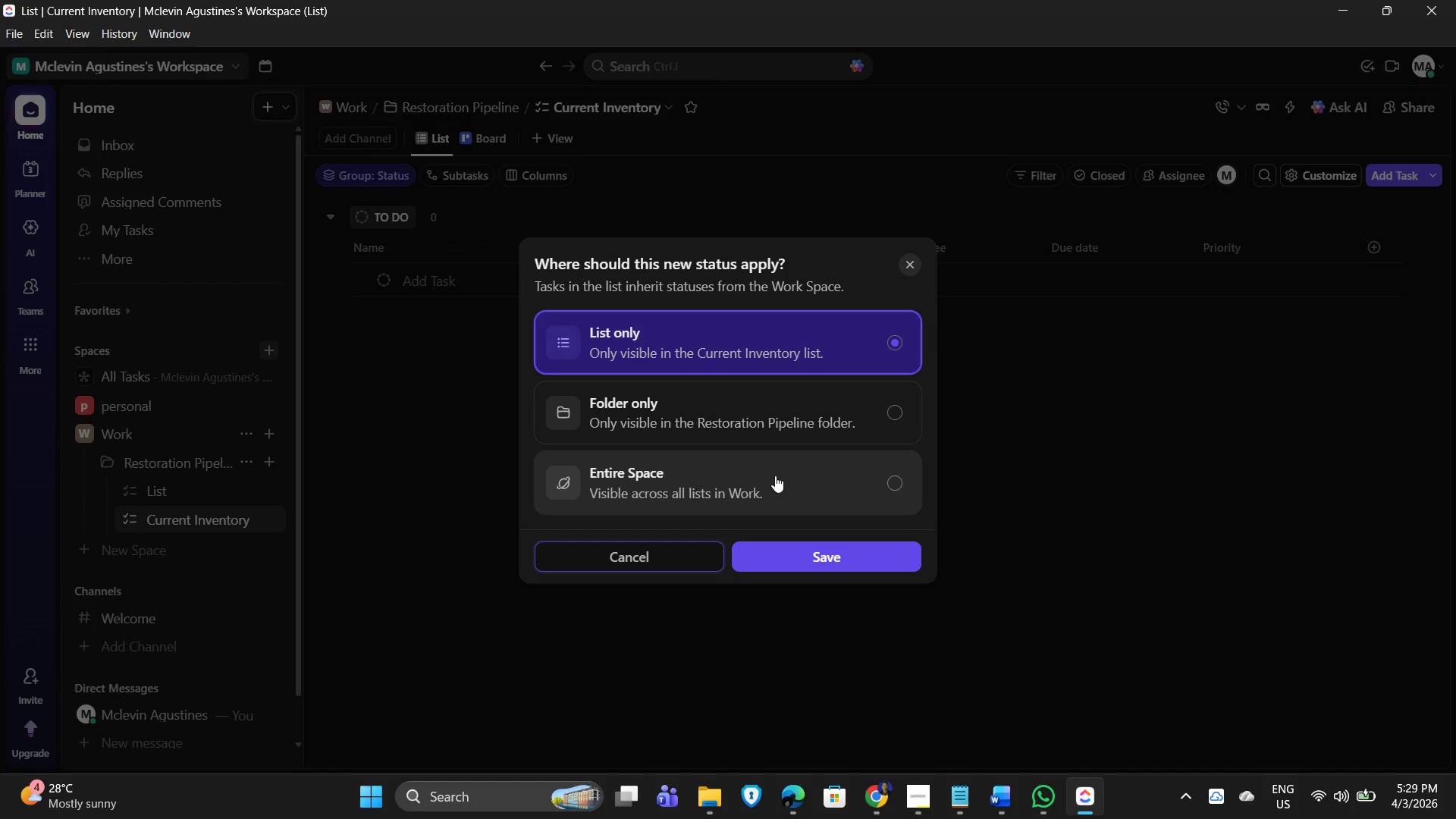 
scroll: coordinate [800, 424], scroll_direction: down, amount: 4.0
 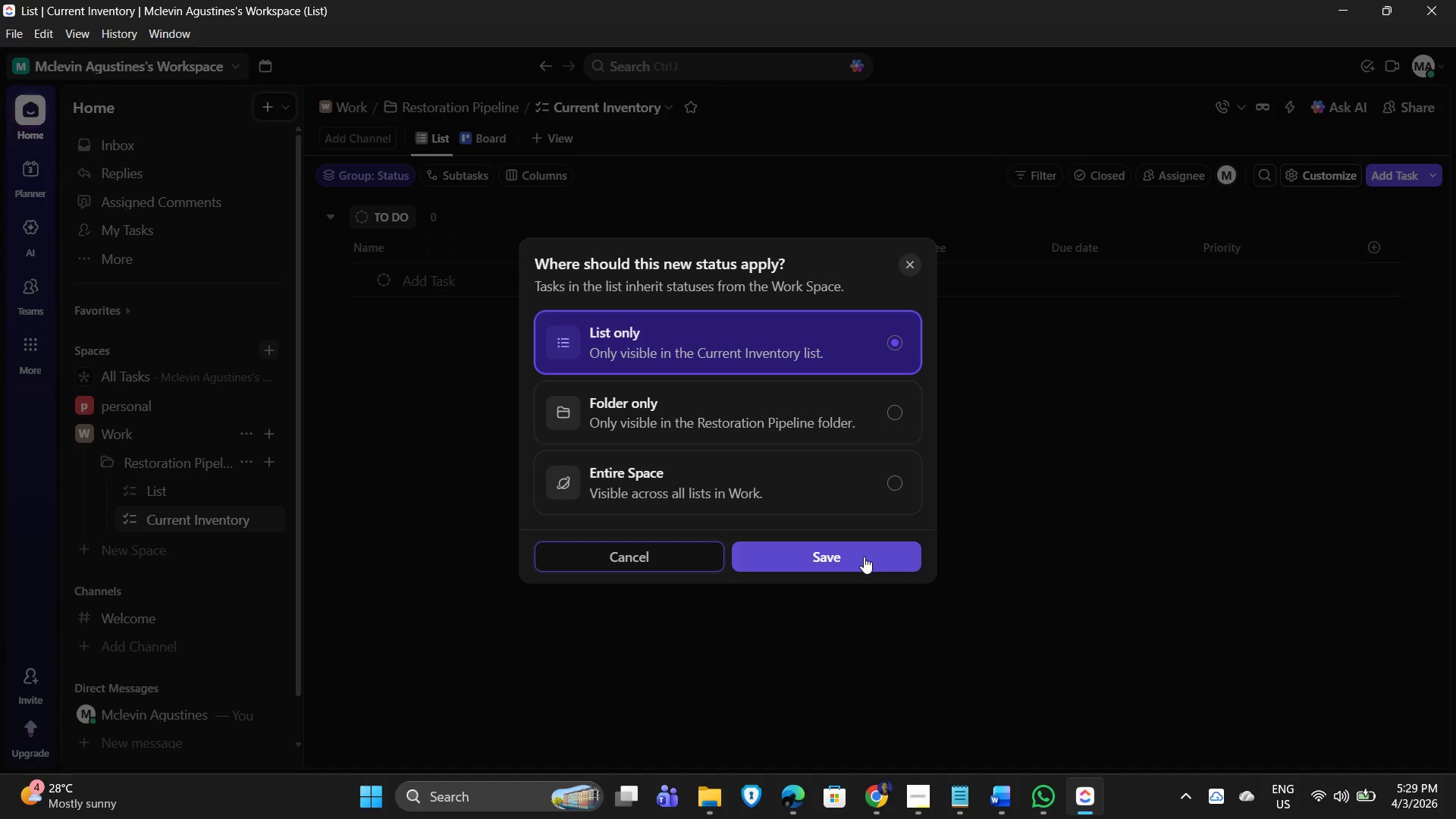 
left_click([864, 557])
 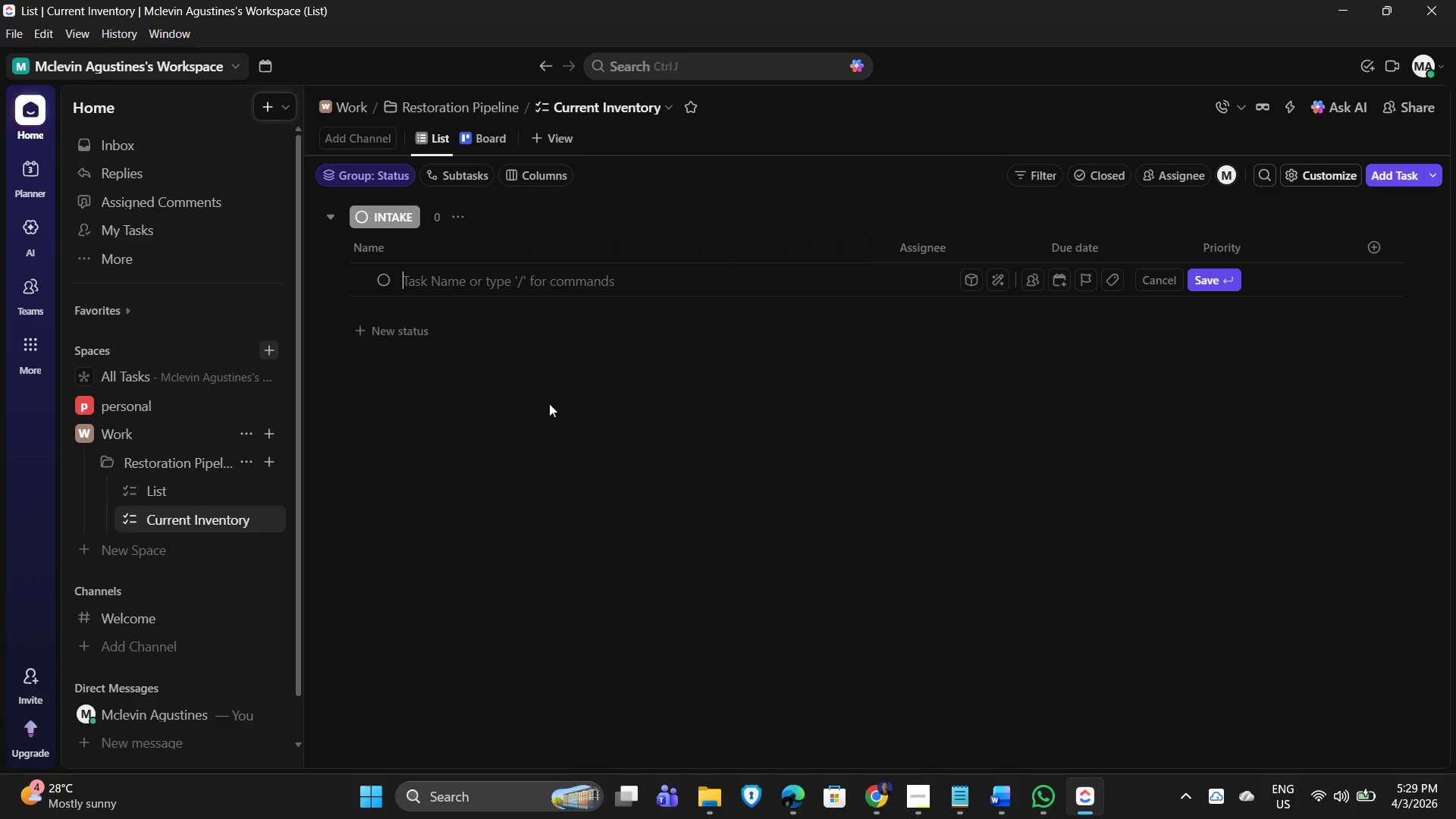 
left_click([688, 401])
 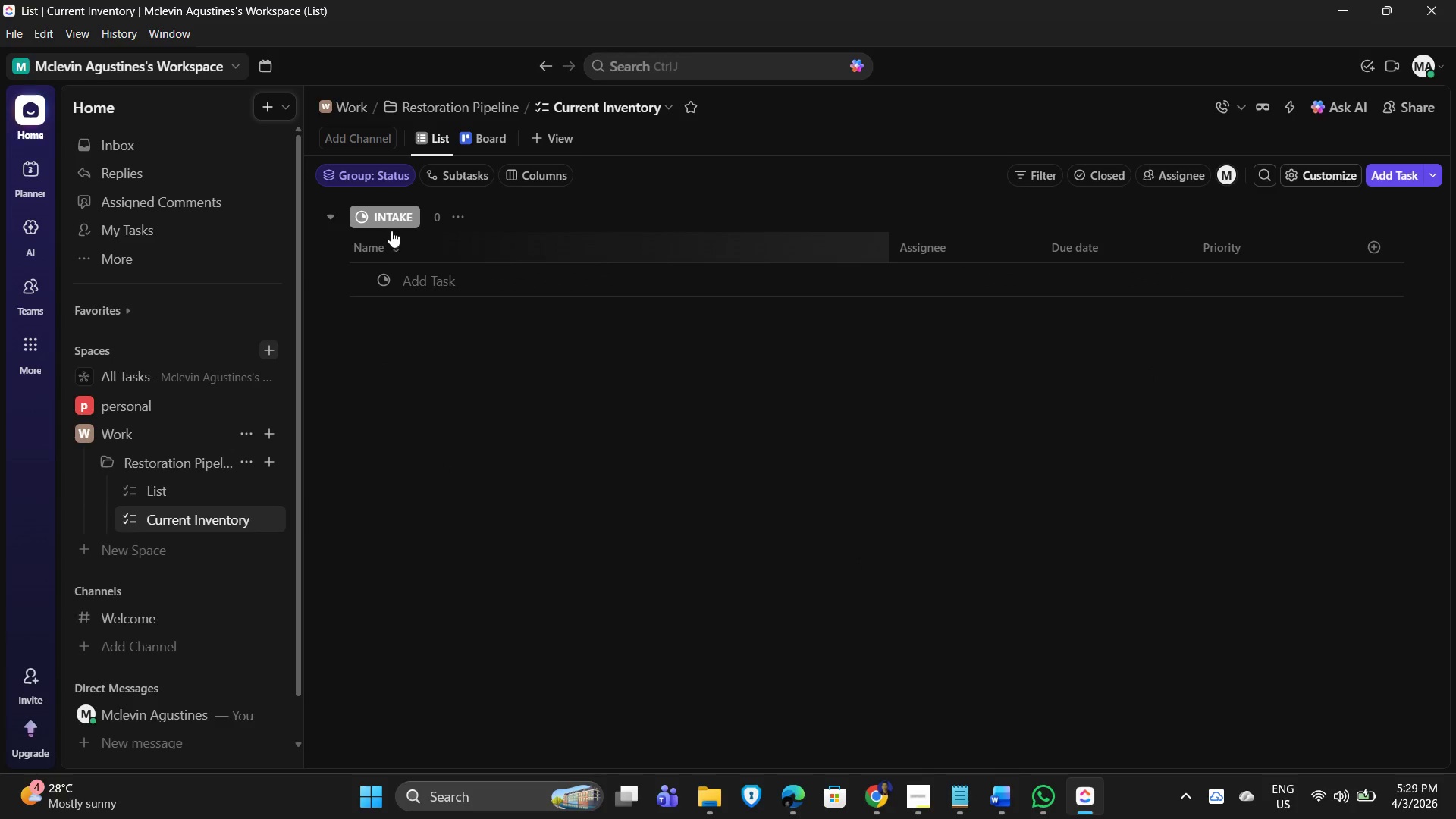 
mouse_move([453, 238])
 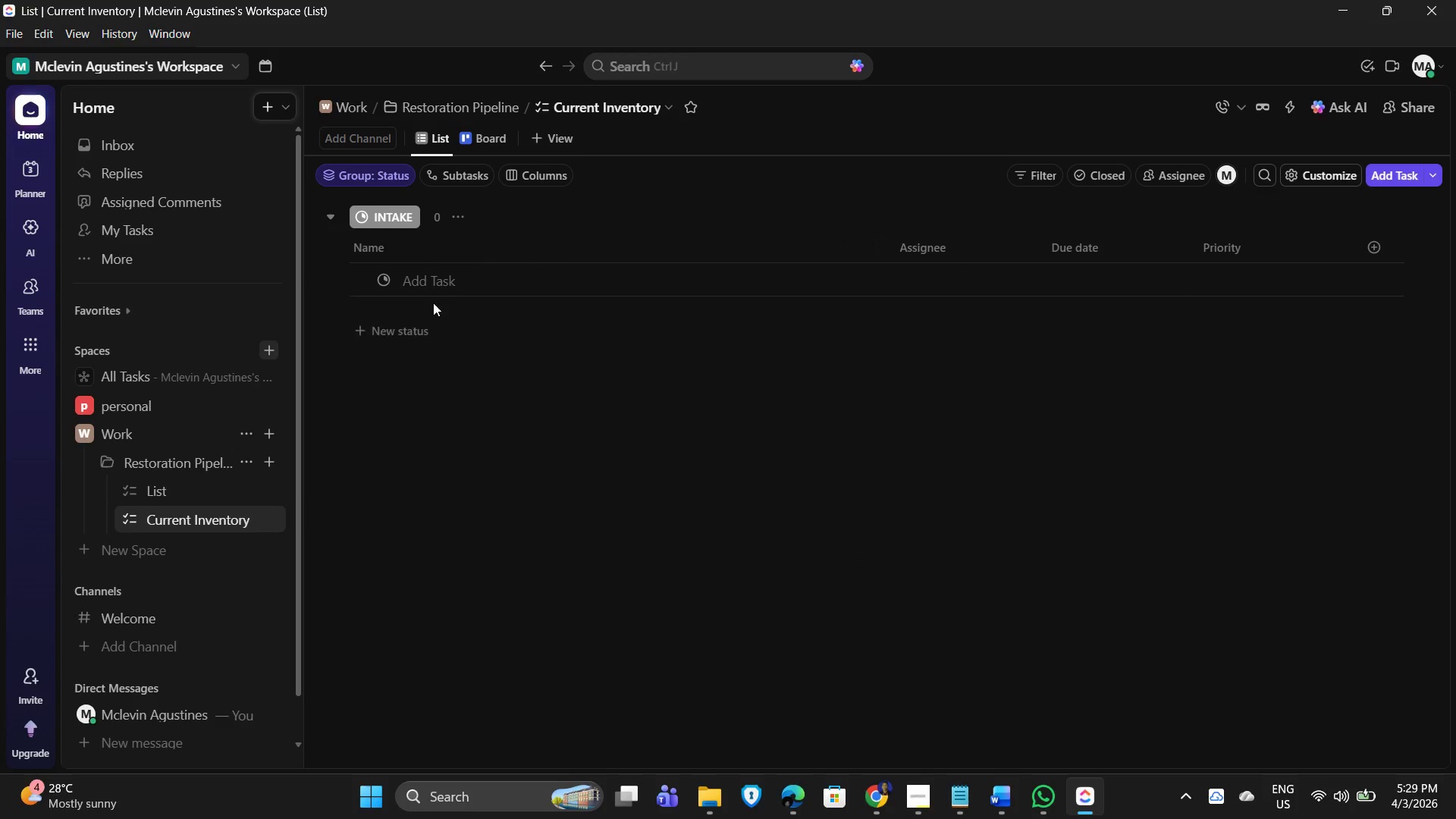 
left_click([411, 286])
 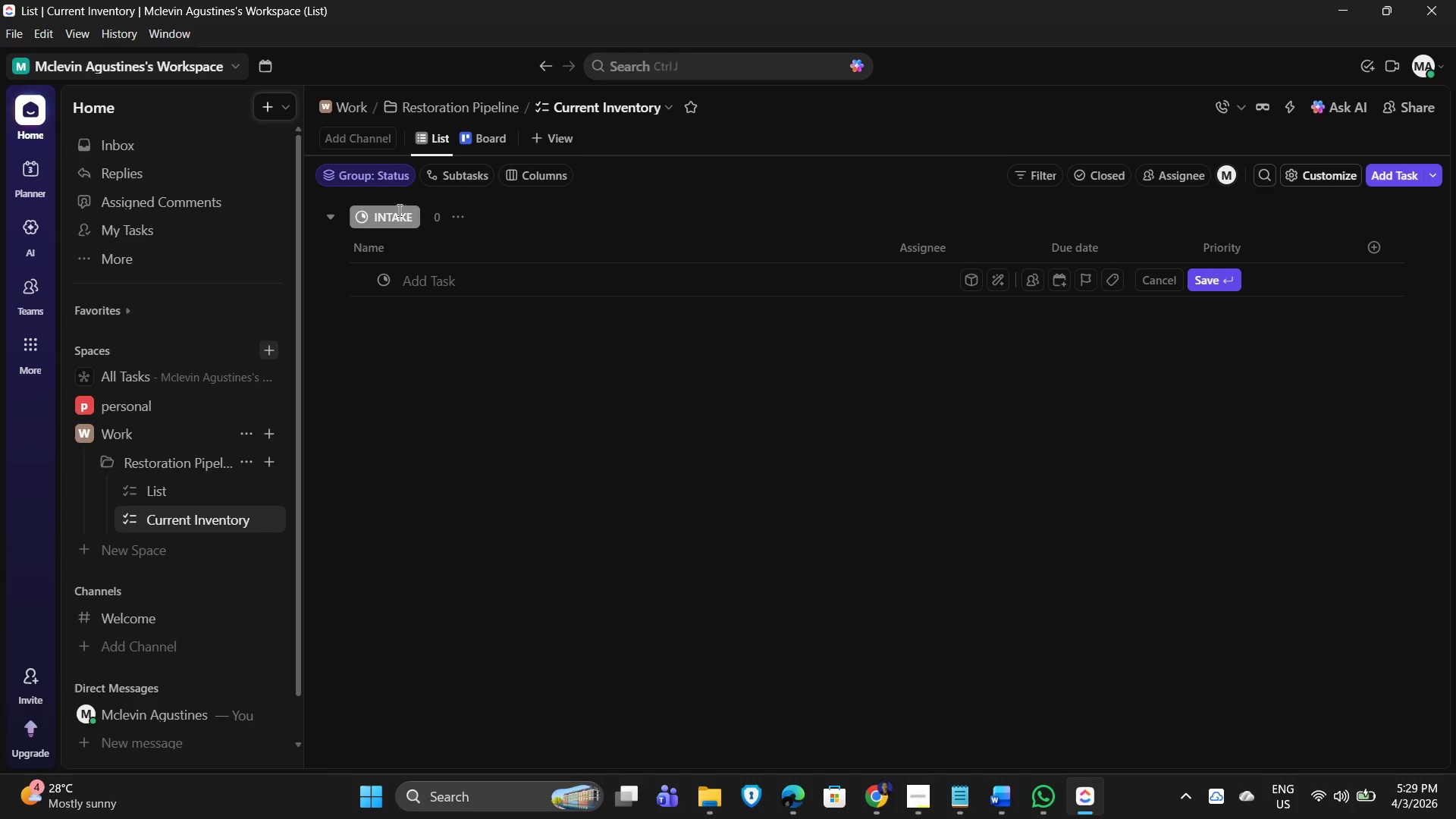 
left_click([459, 211])
 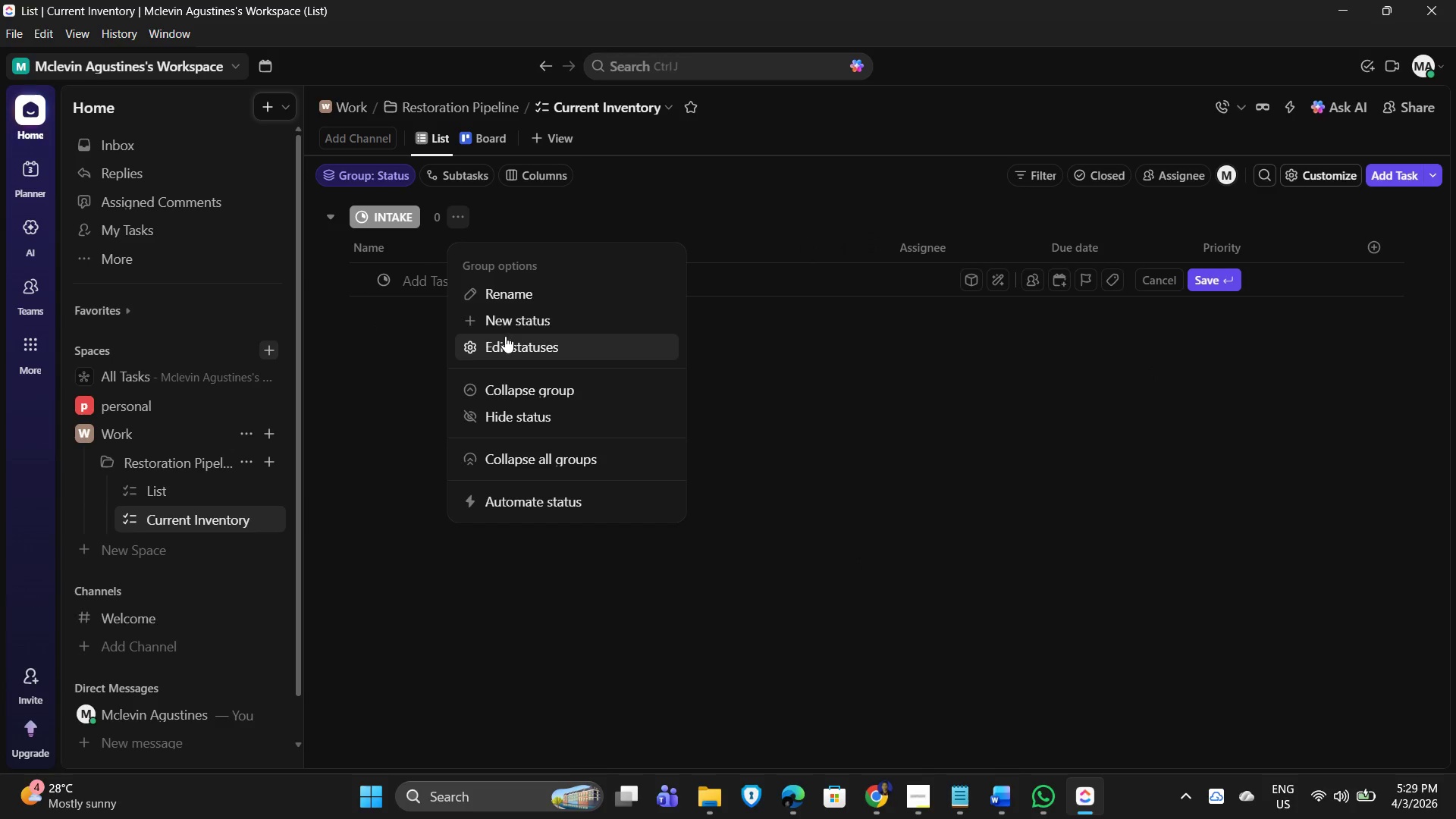 
left_click([507, 315])
 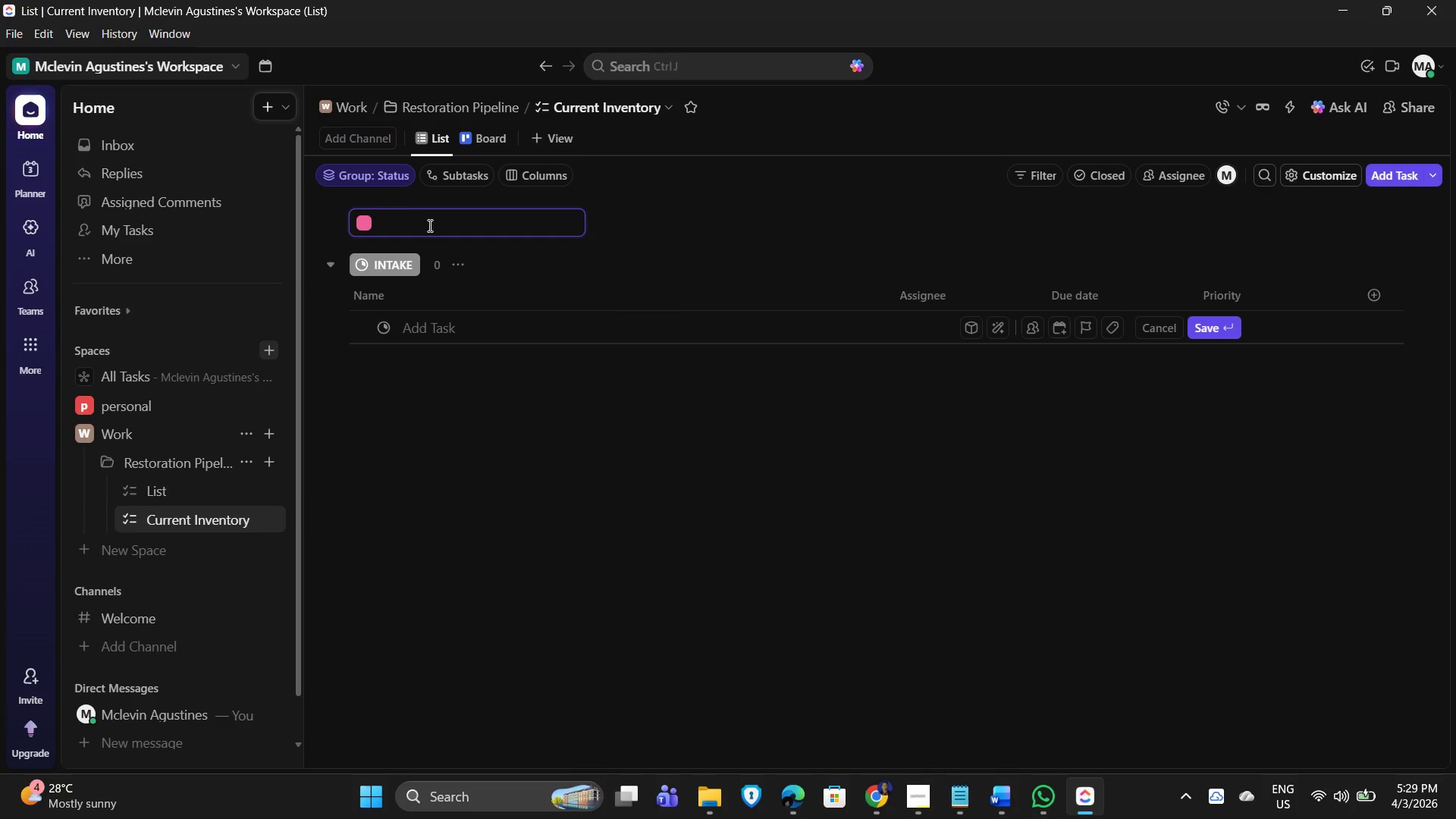 
left_click([367, 218])
 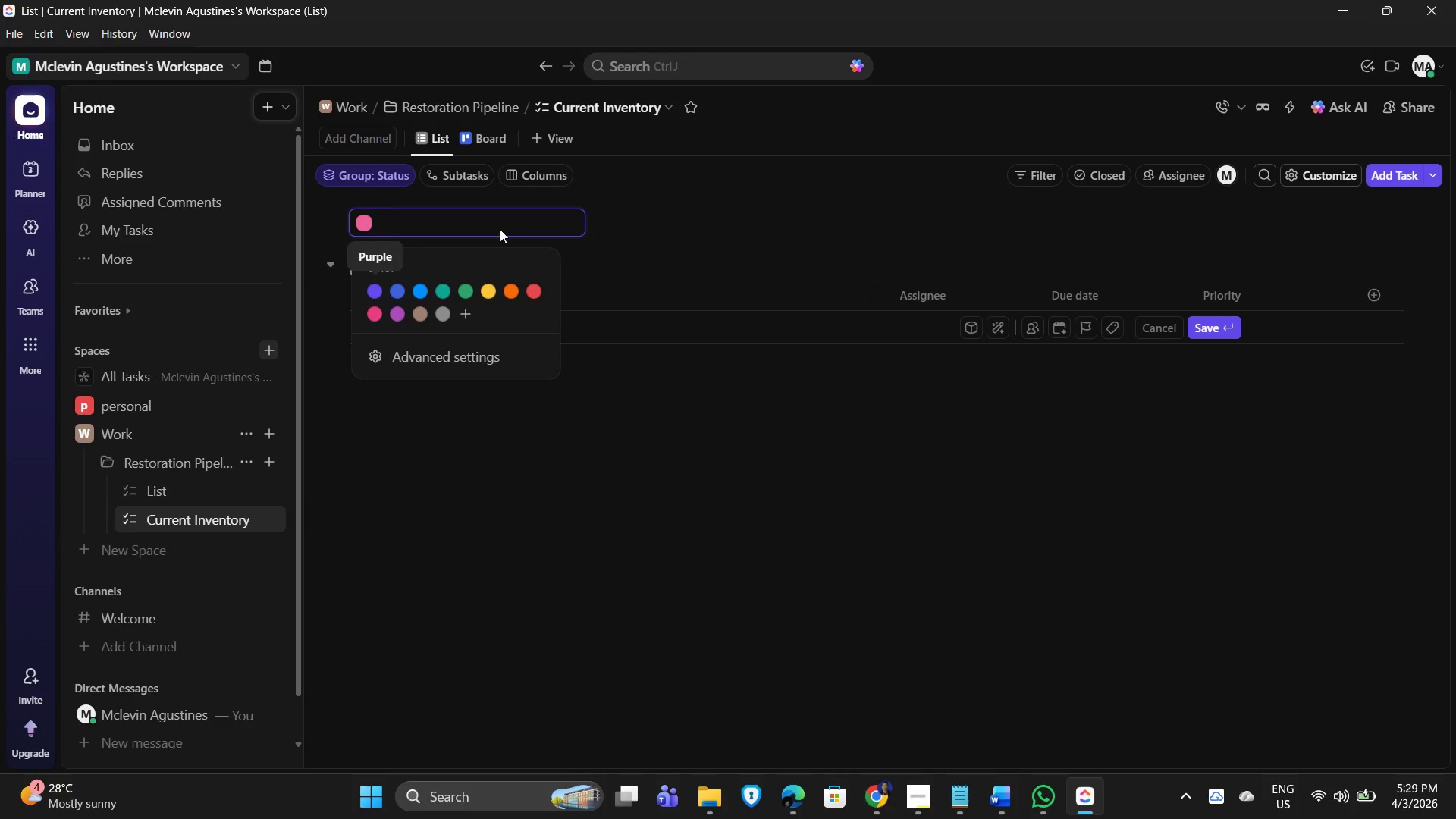 
left_click([640, 455])
 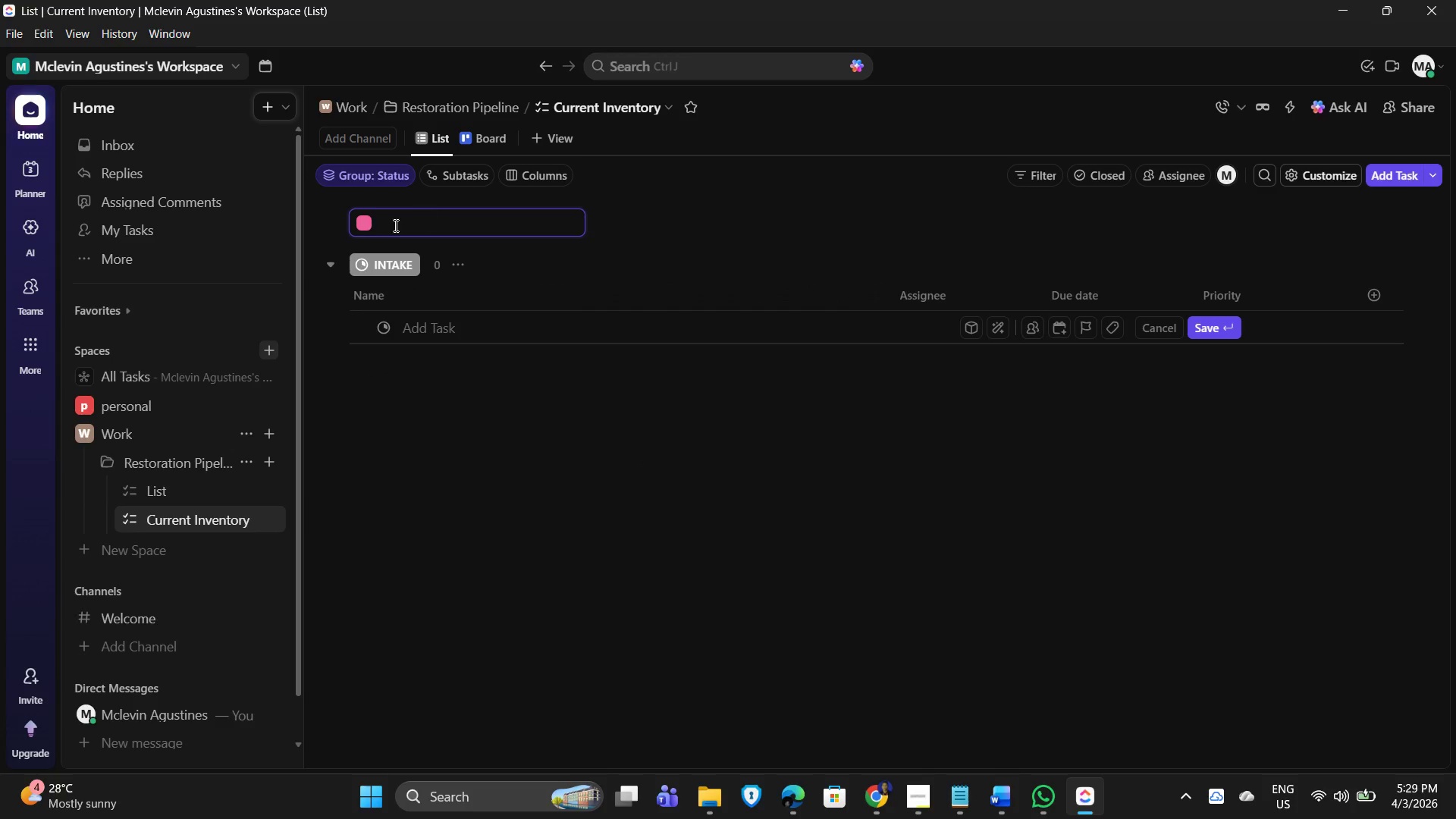 
left_click([359, 220])
 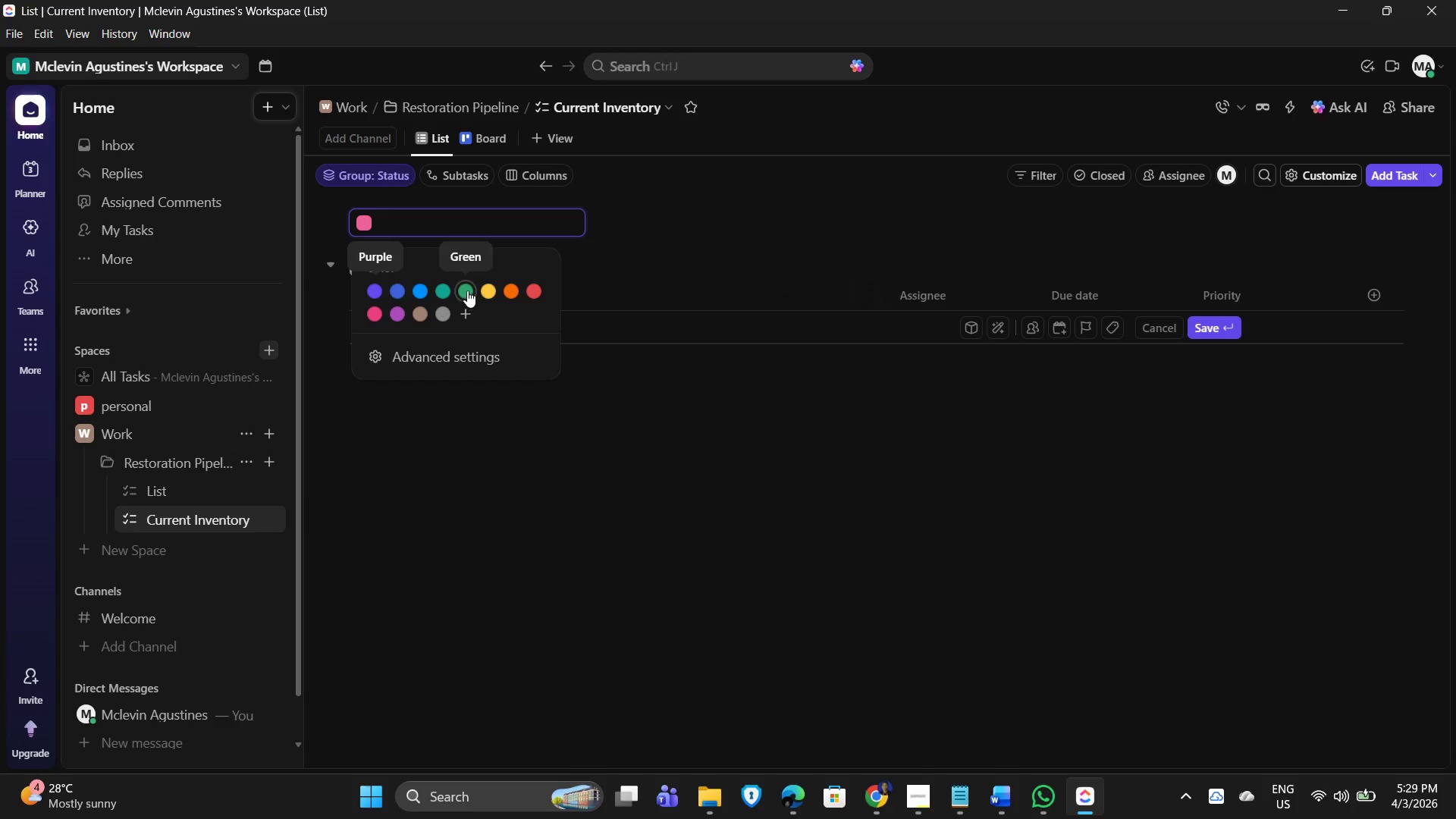 
left_click([402, 297])
 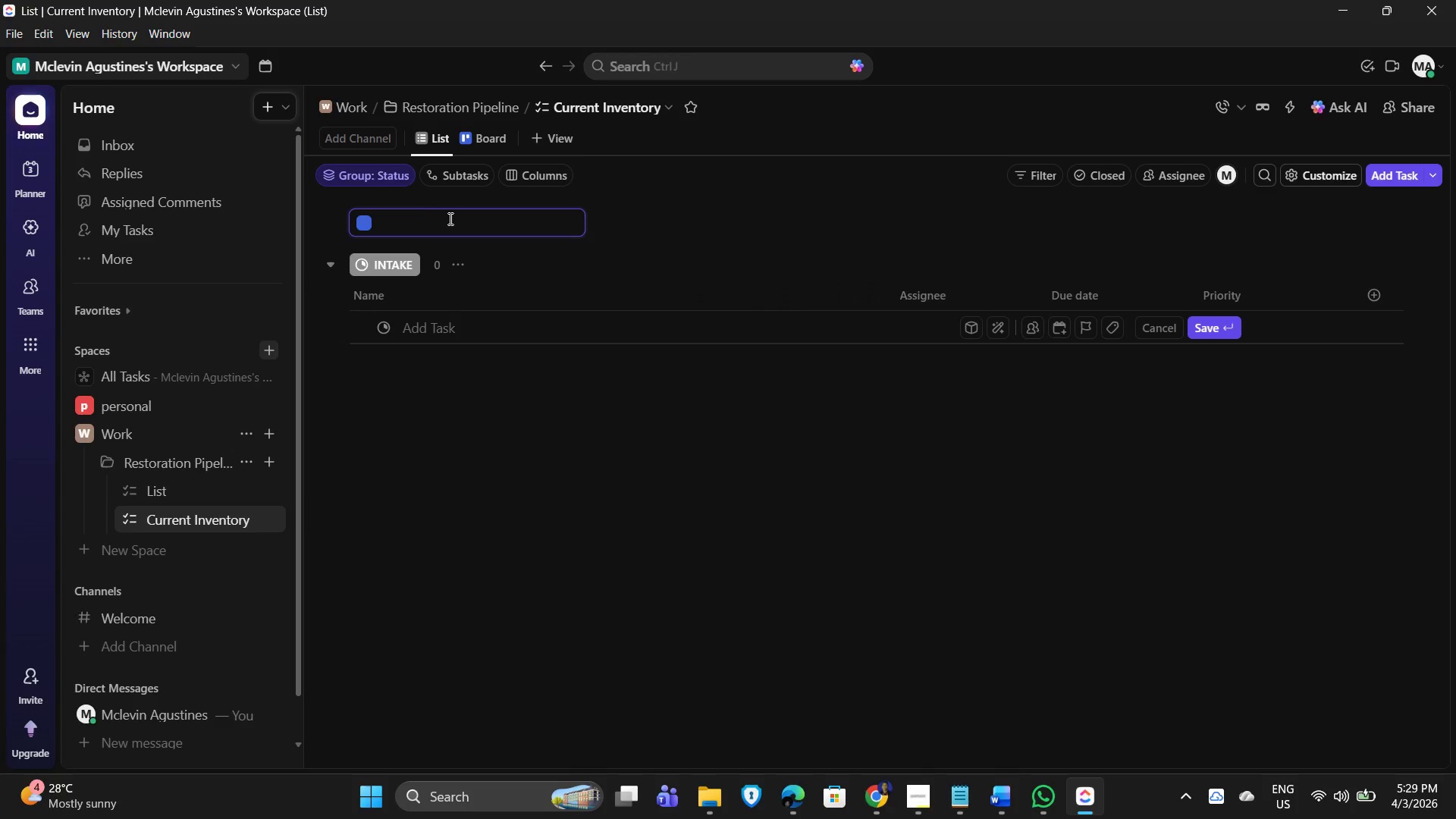 
double_click([447, 218])
 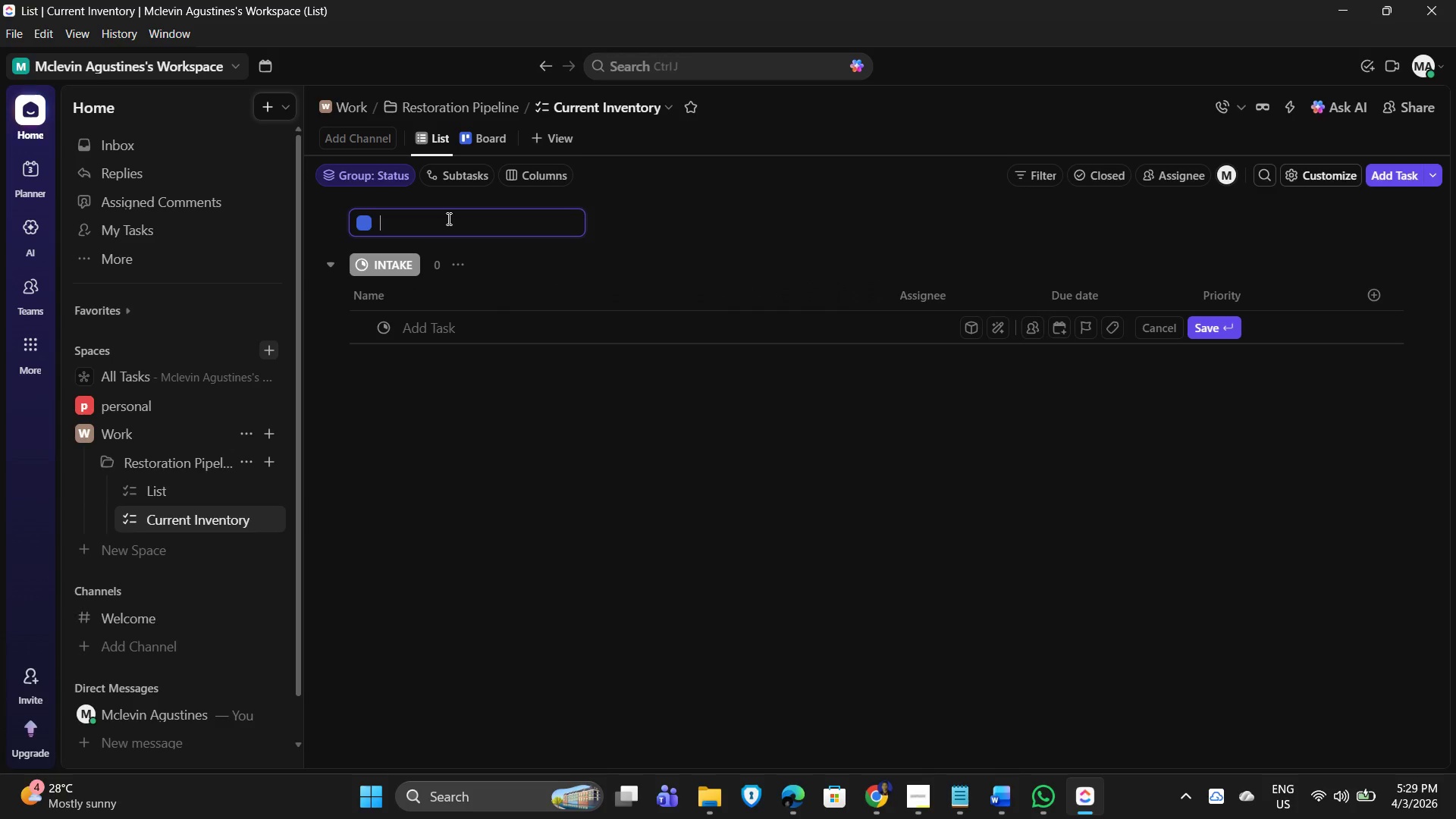 
type(Appraisal)
 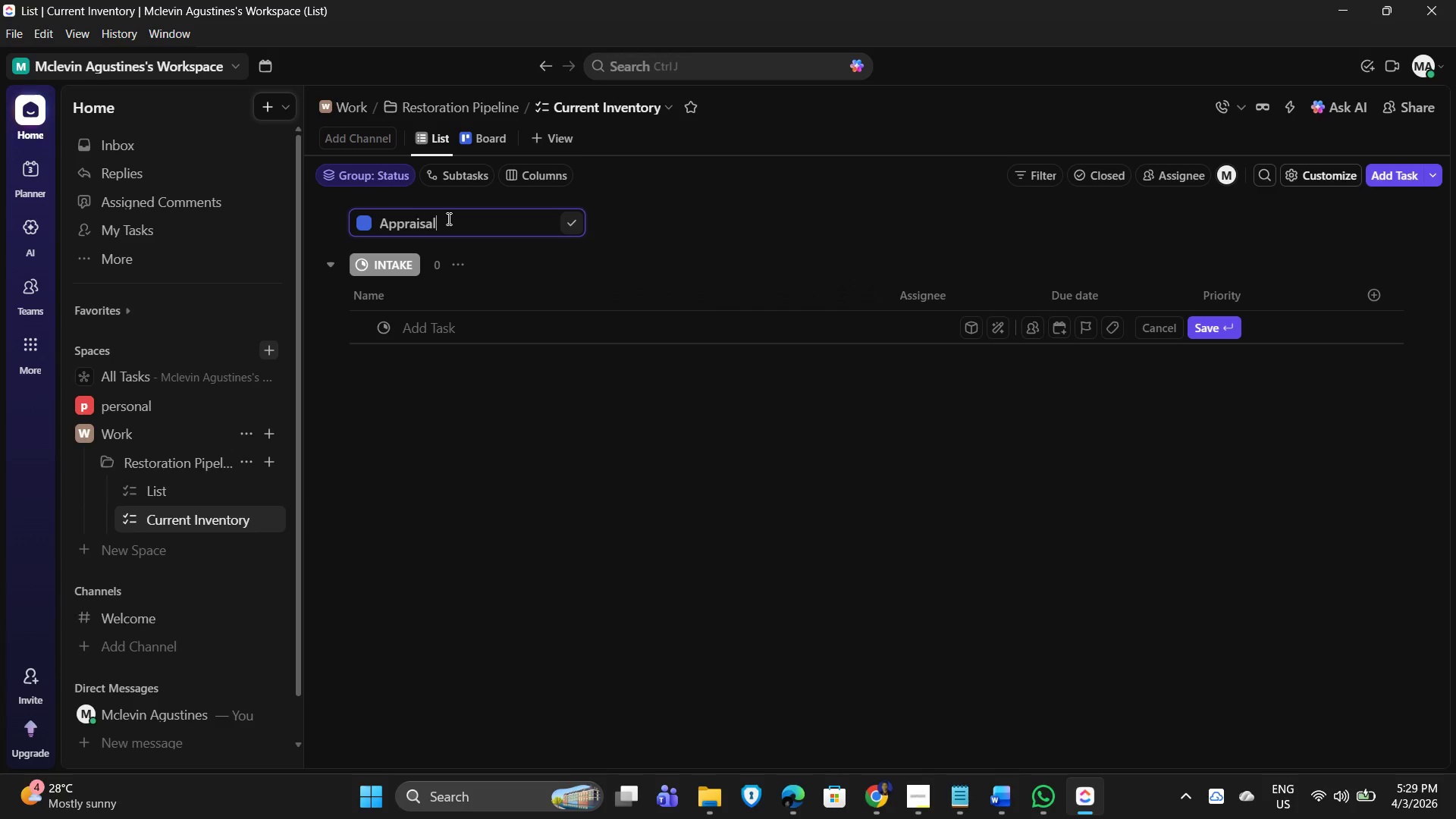 
key(Enter)
 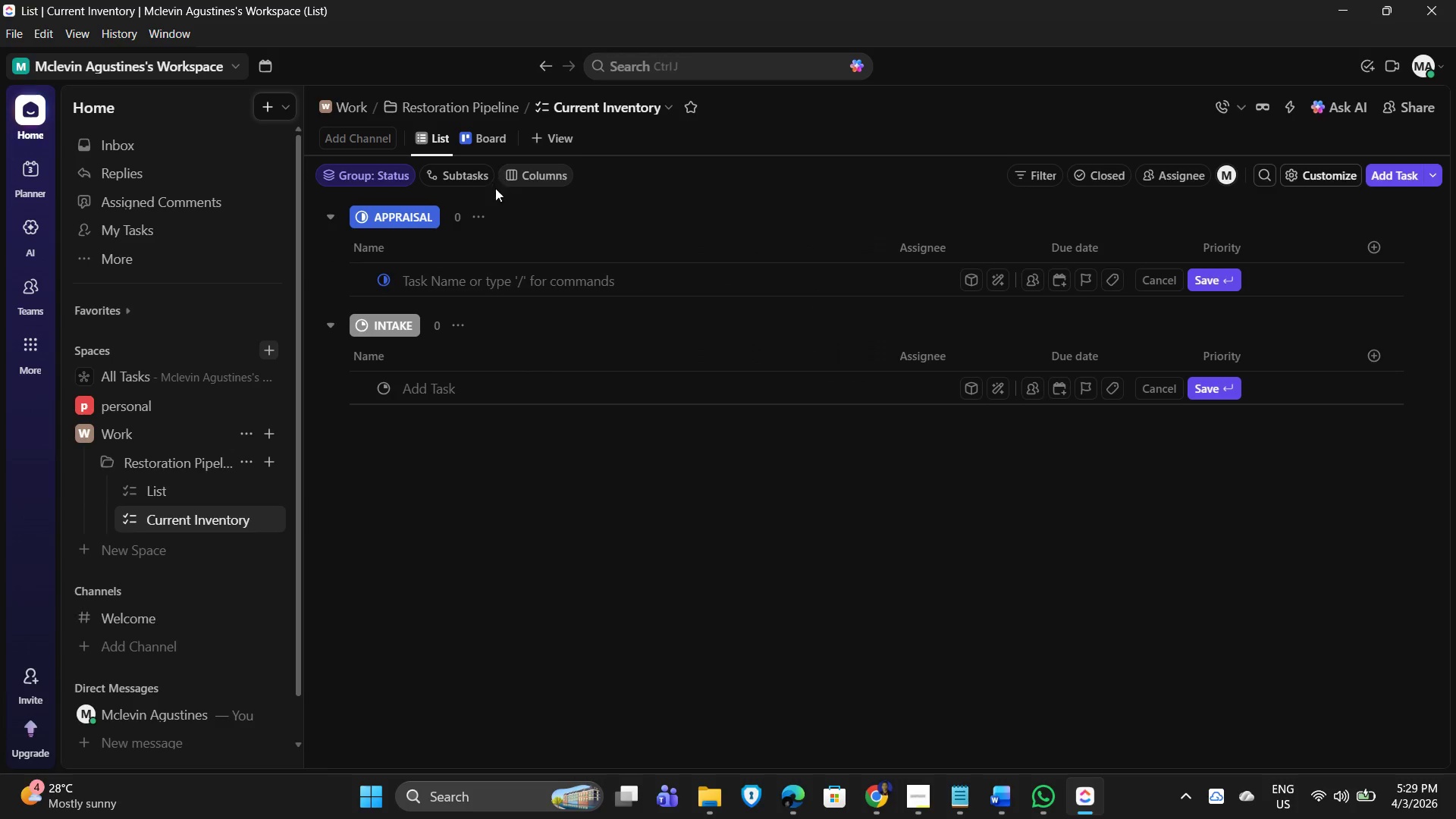 
left_click([480, 219])
 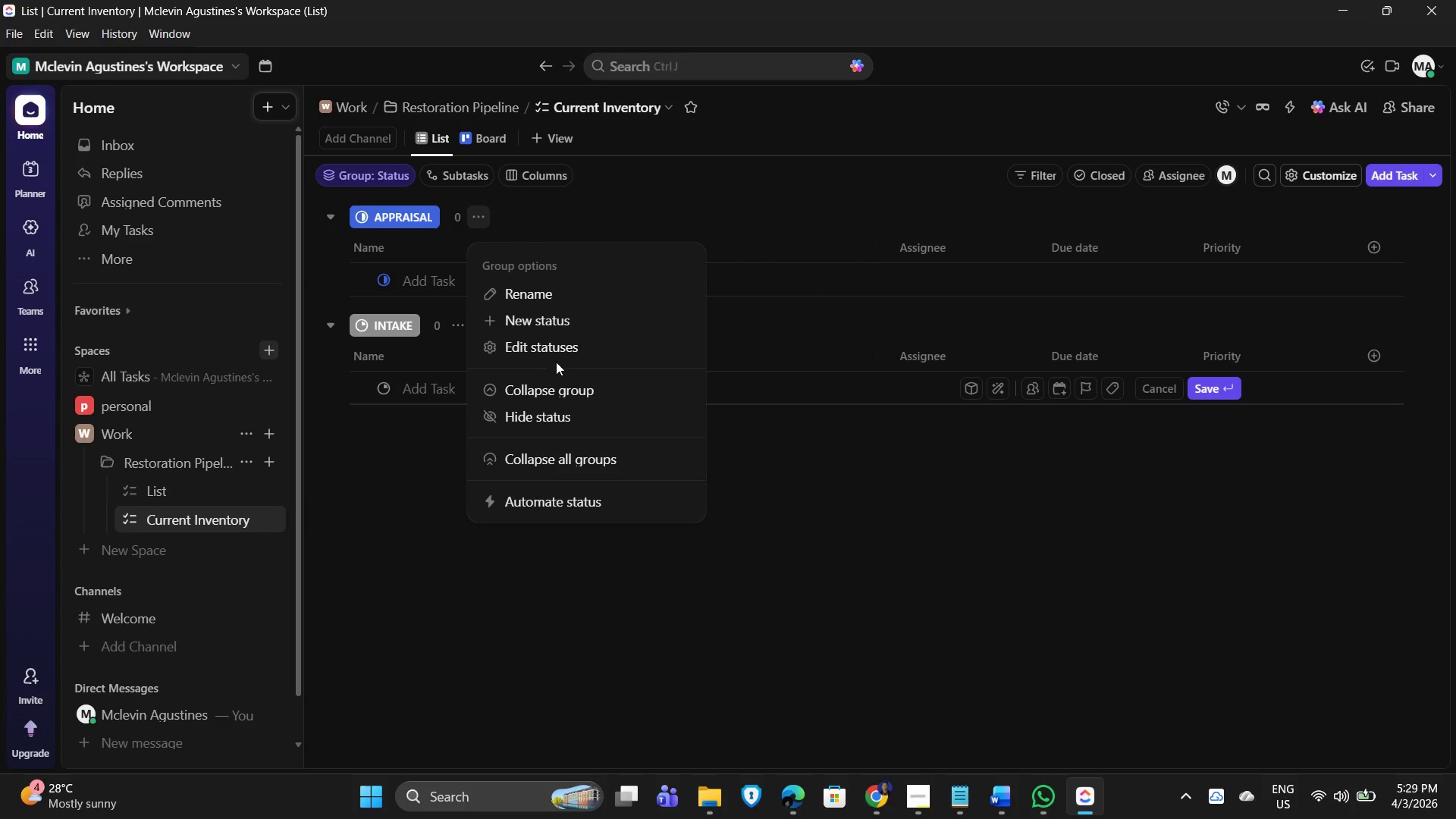 
left_click([562, 352])
 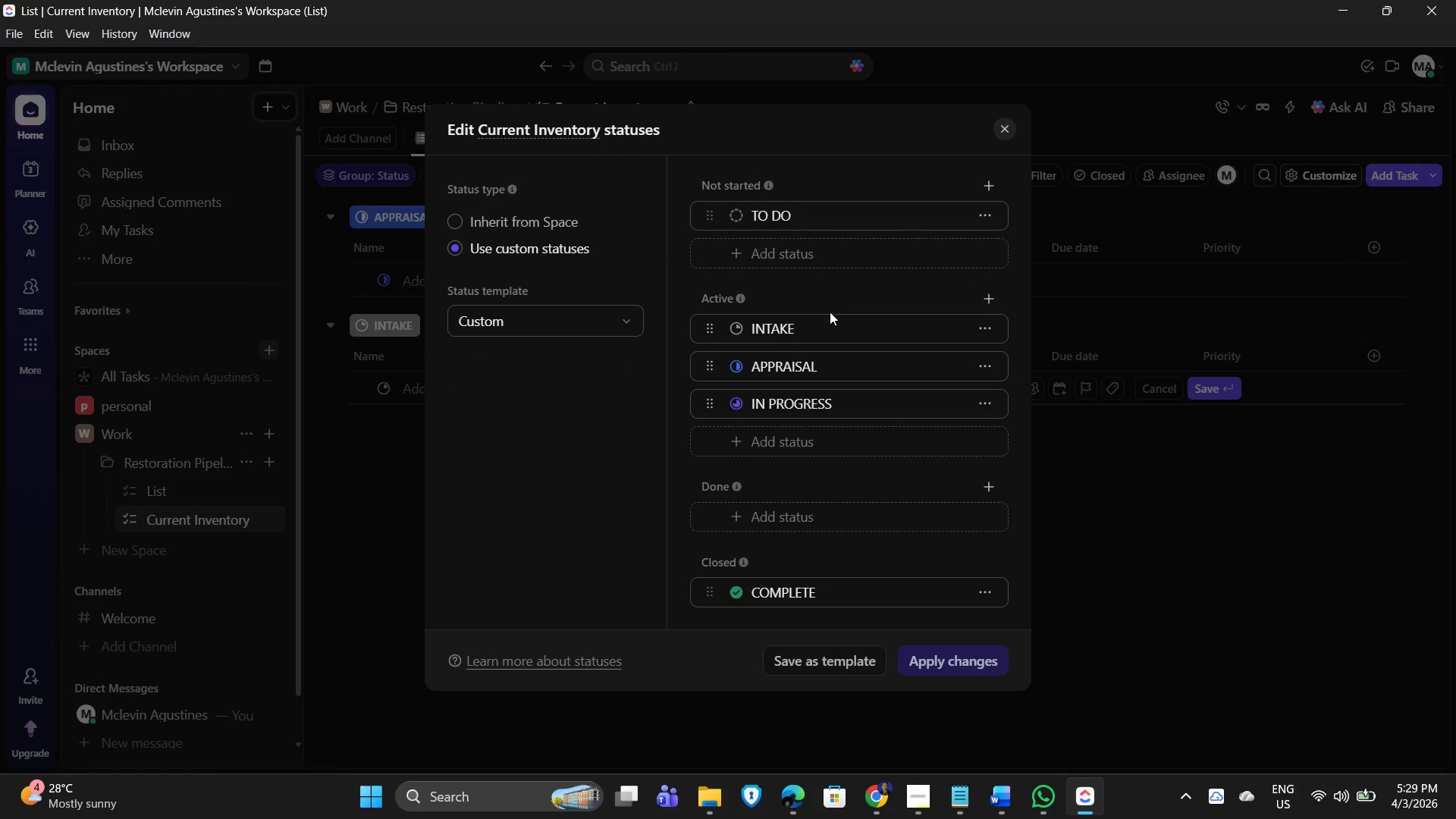 
scroll: coordinate [955, 350], scroll_direction: down, amount: 2.0
 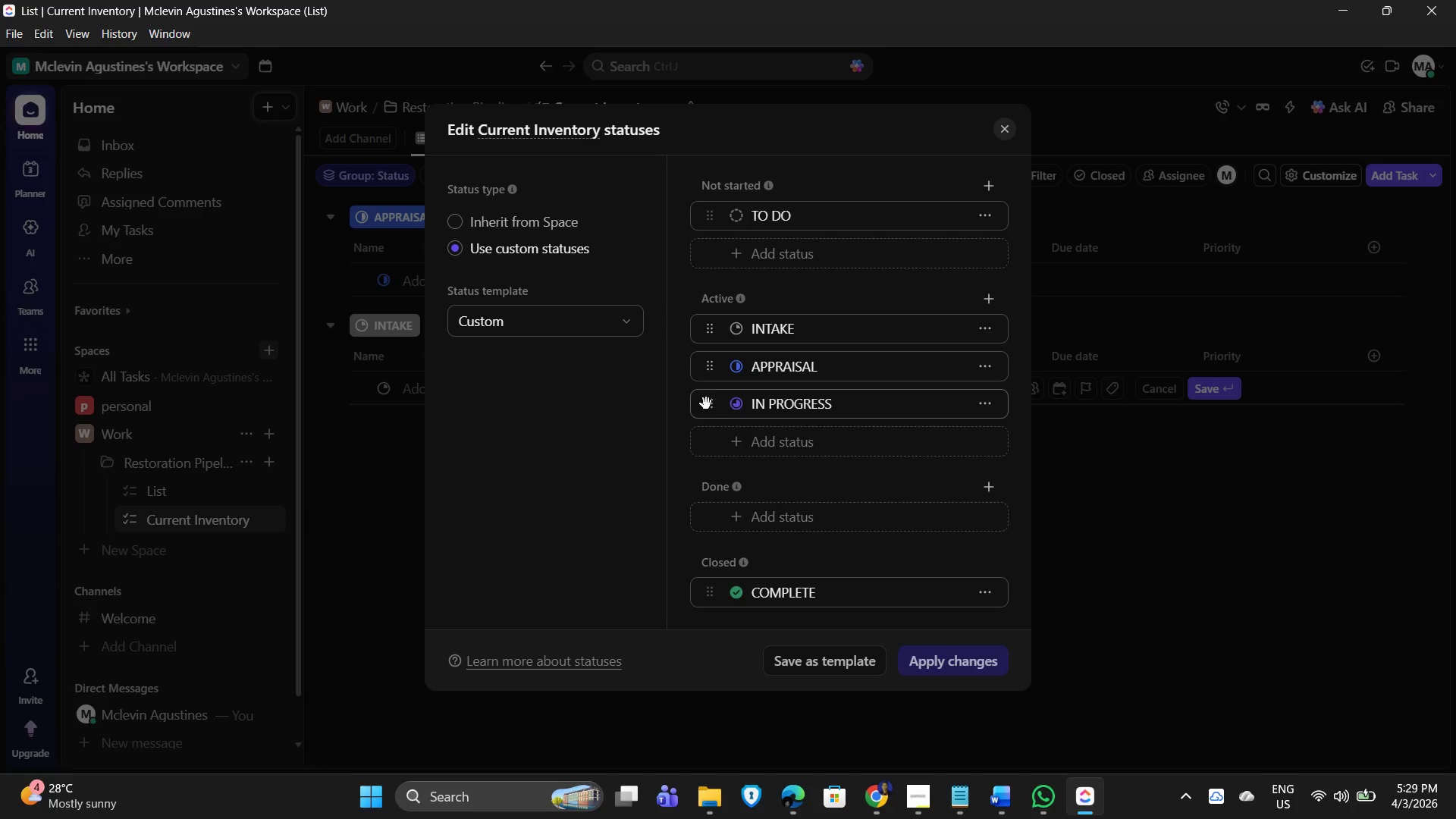 
wait(5.69)
 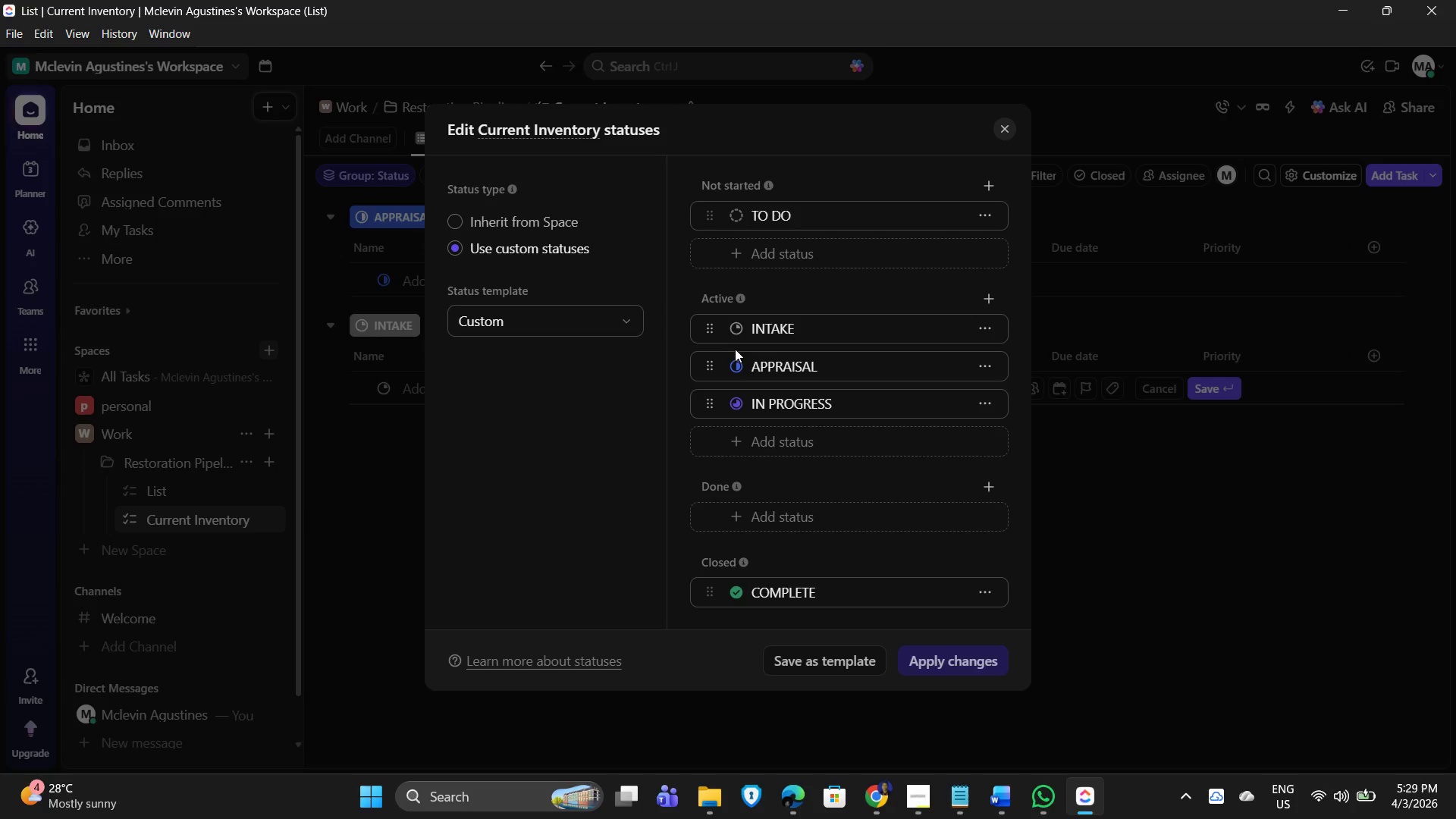 
left_click([851, 403])
 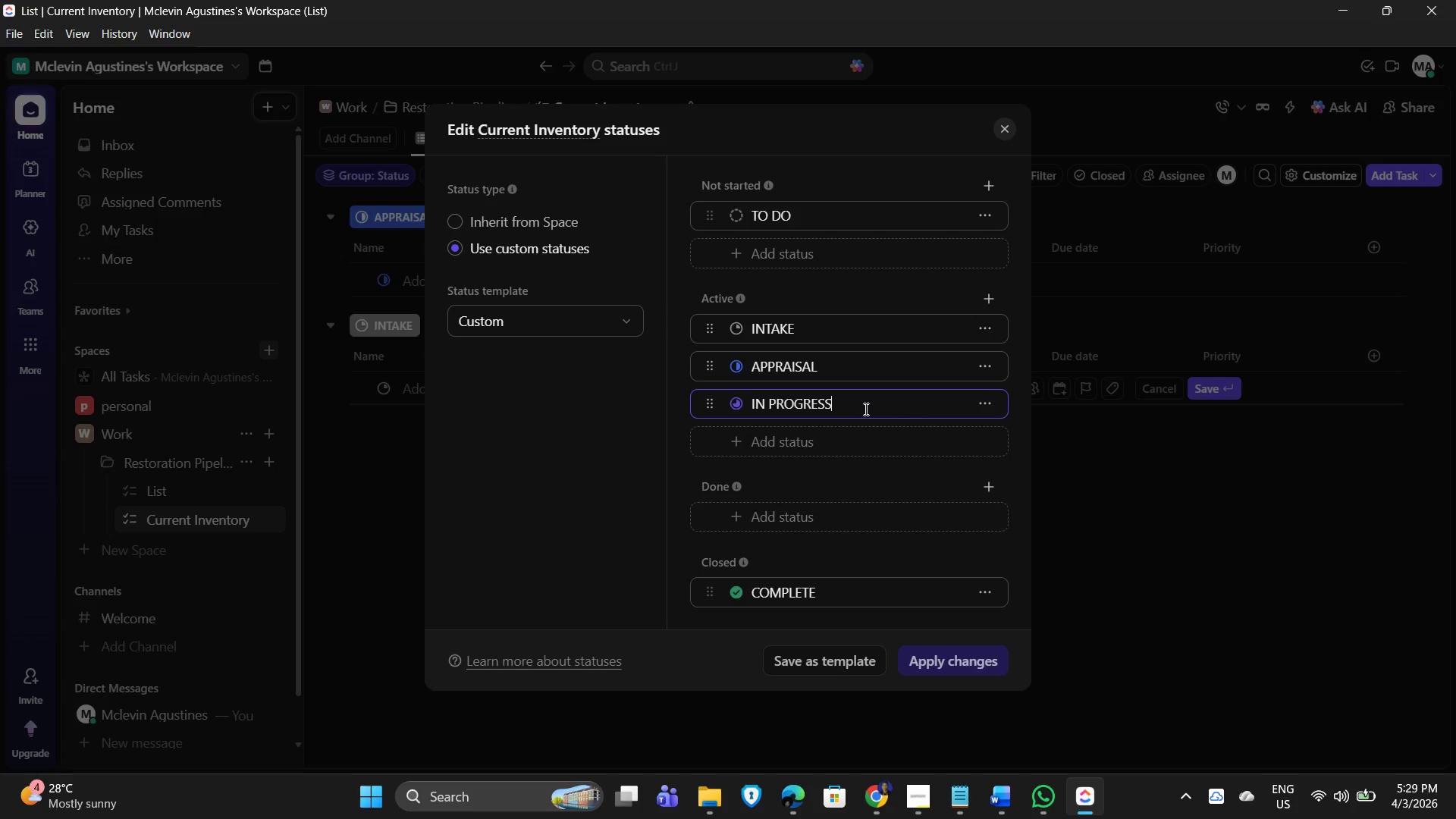 
left_click_drag(start_coordinate=[893, 409], to_coordinate=[761, 404])
 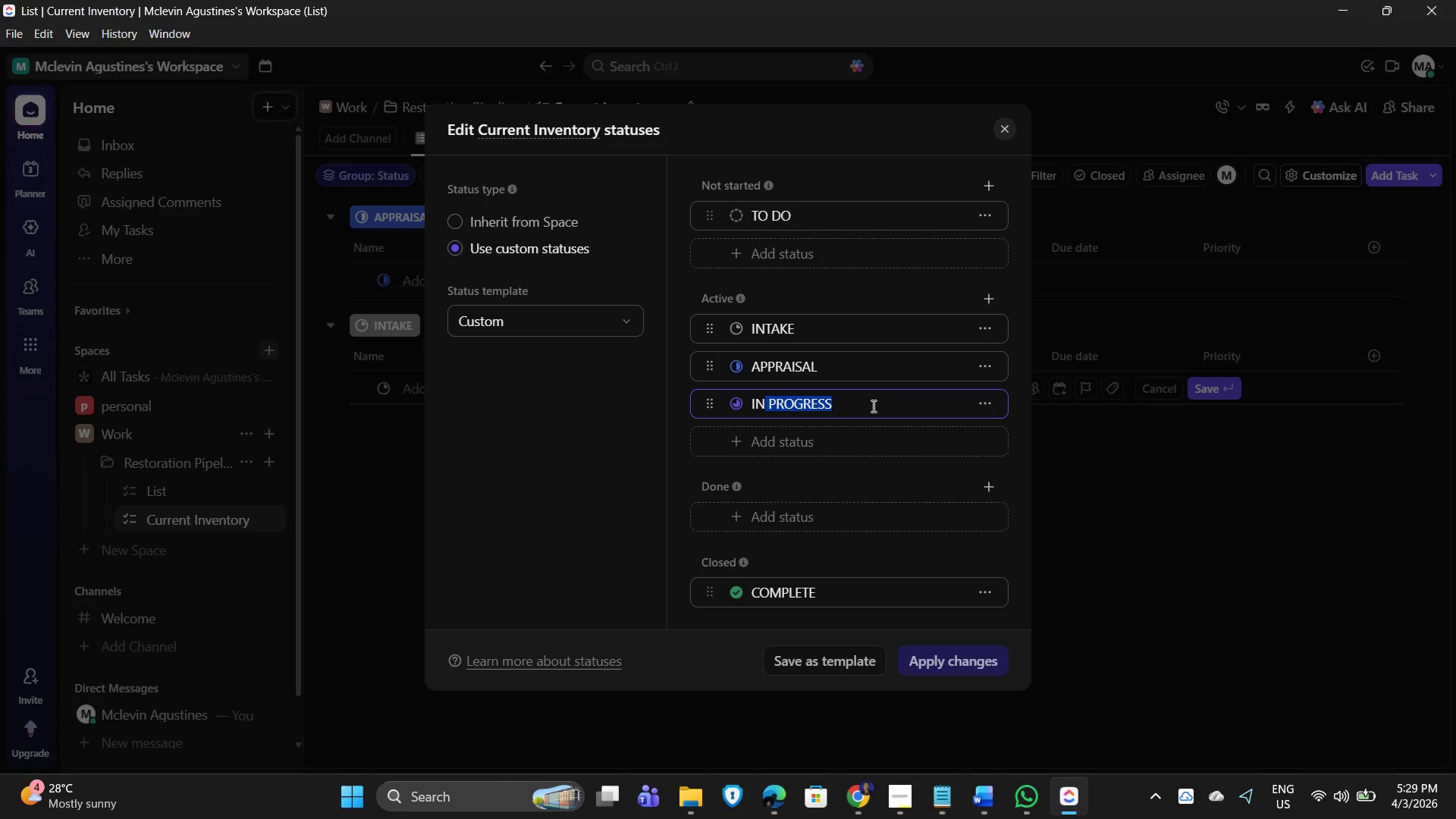 
left_click([872, 406])
 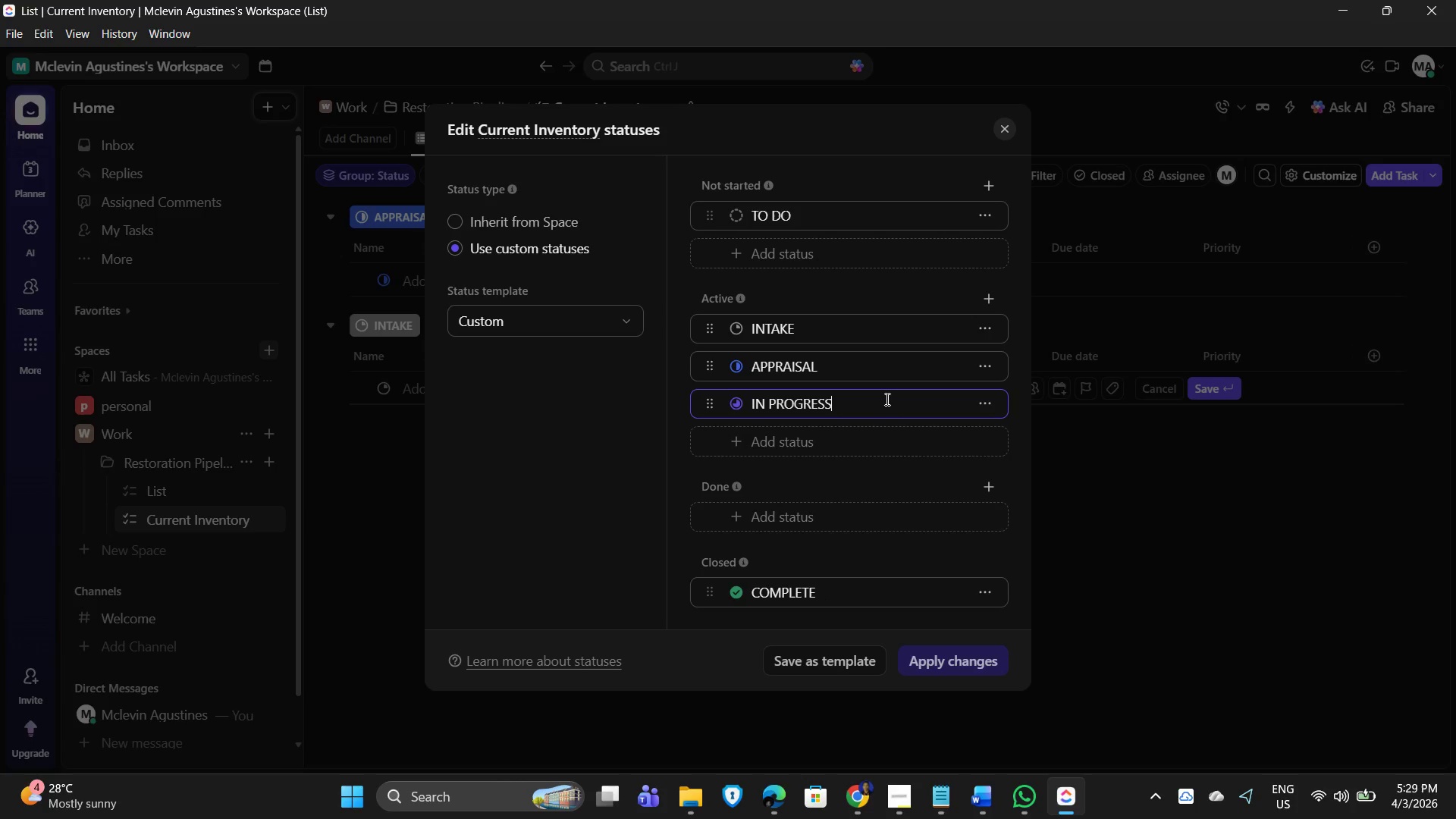 
left_click_drag(start_coordinate=[886, 398], to_coordinate=[752, 400])
 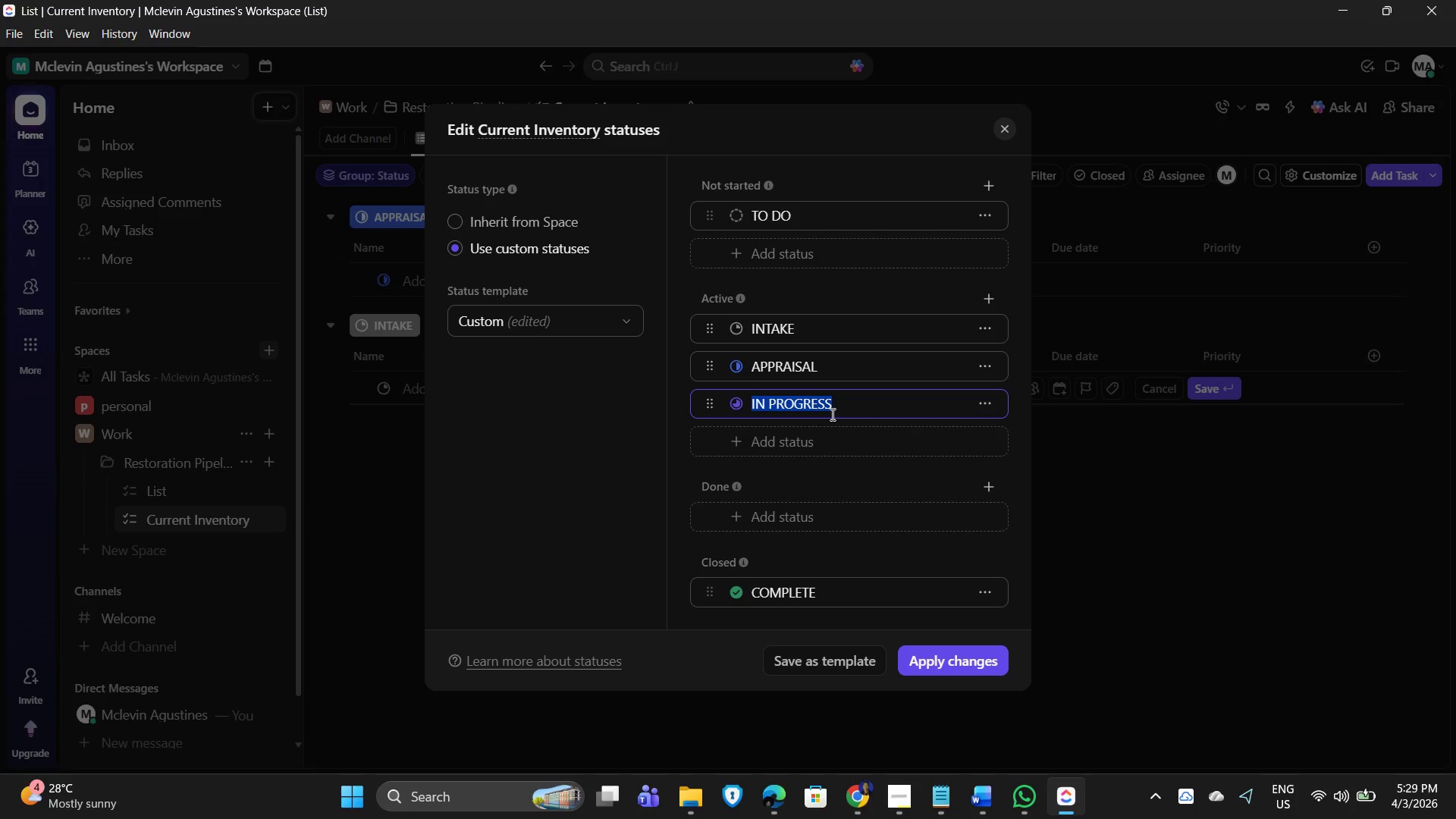 
wait(9.5)
 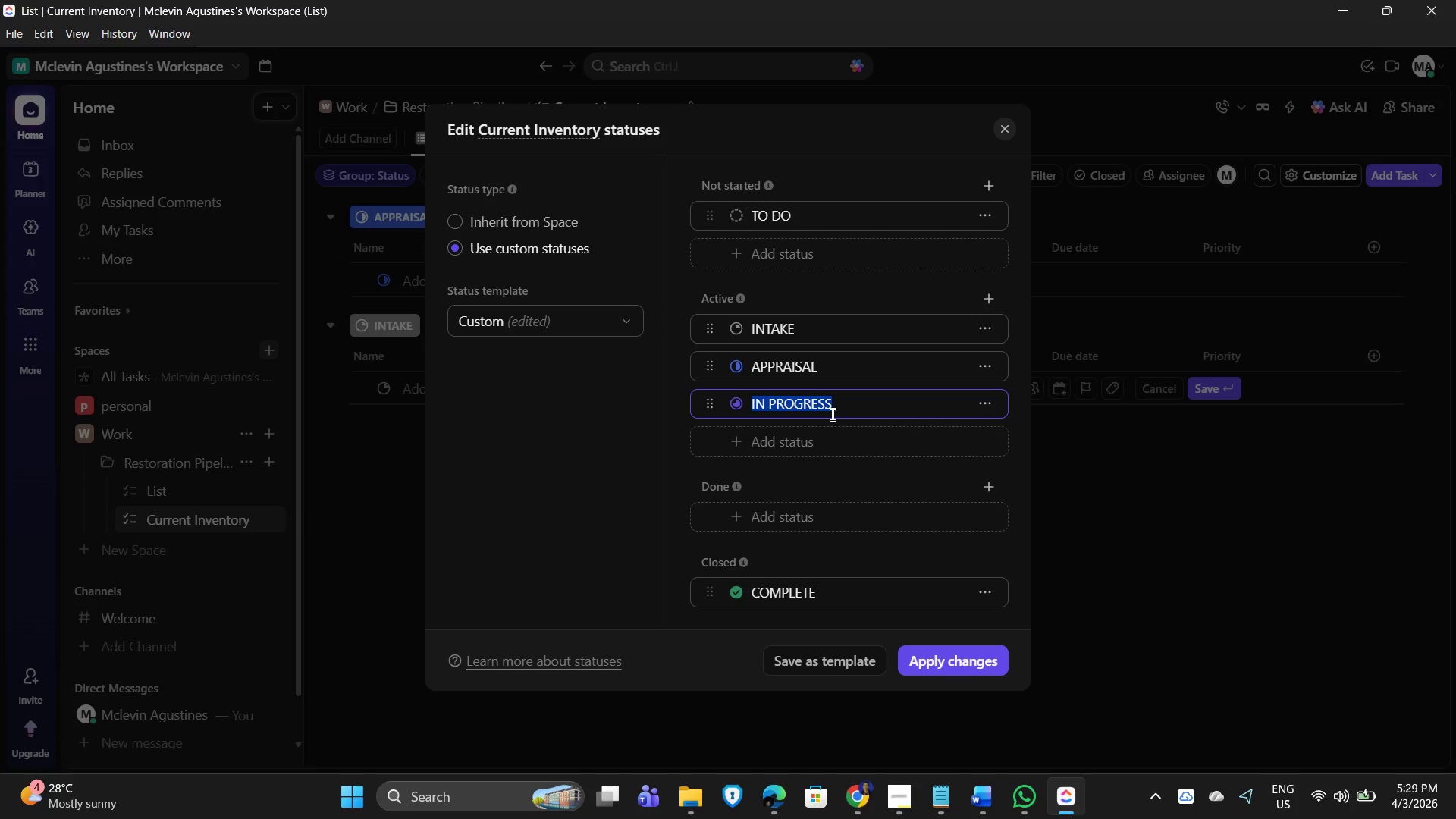 
type(Restoration)
 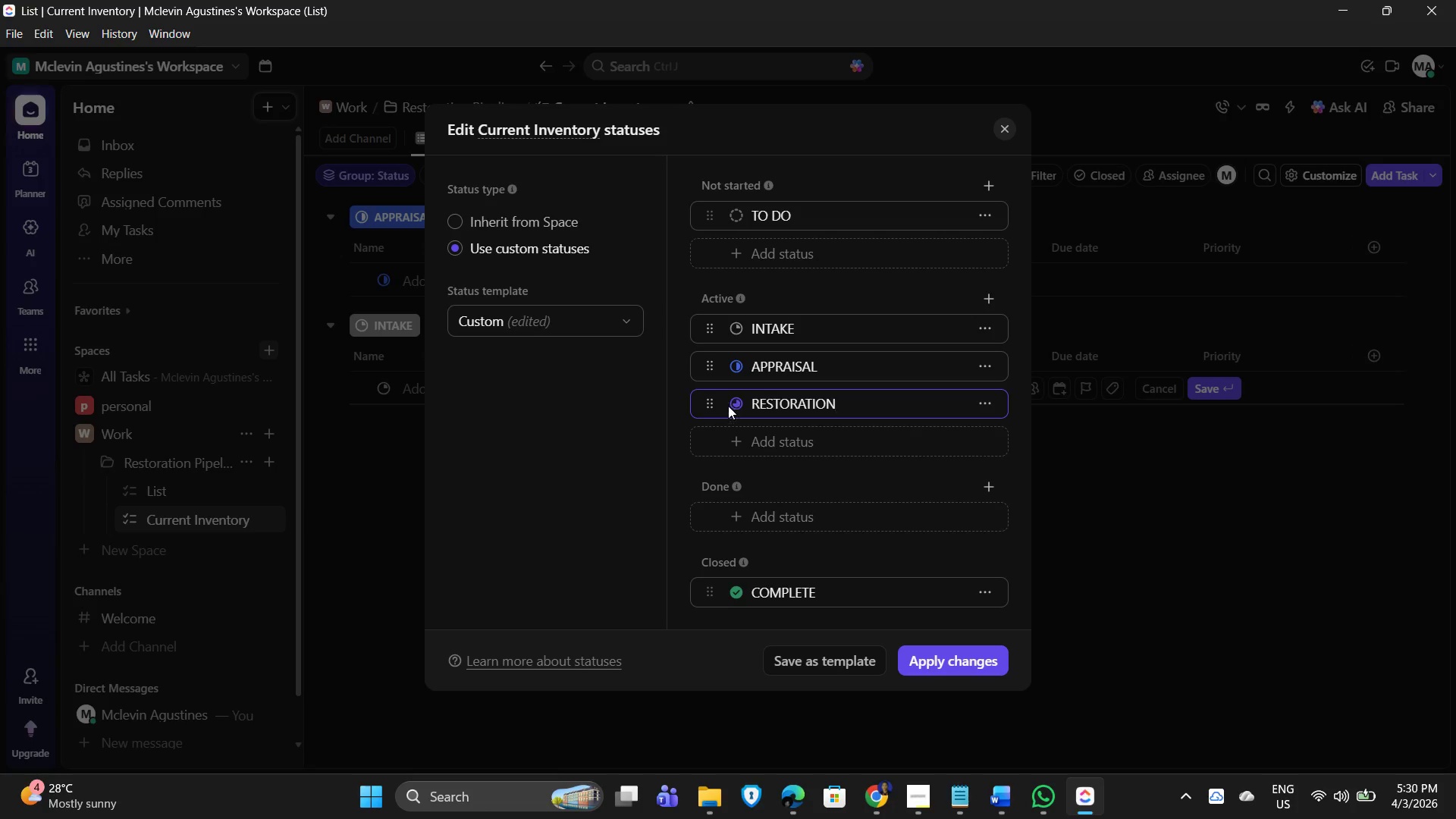 
left_click([738, 403])
 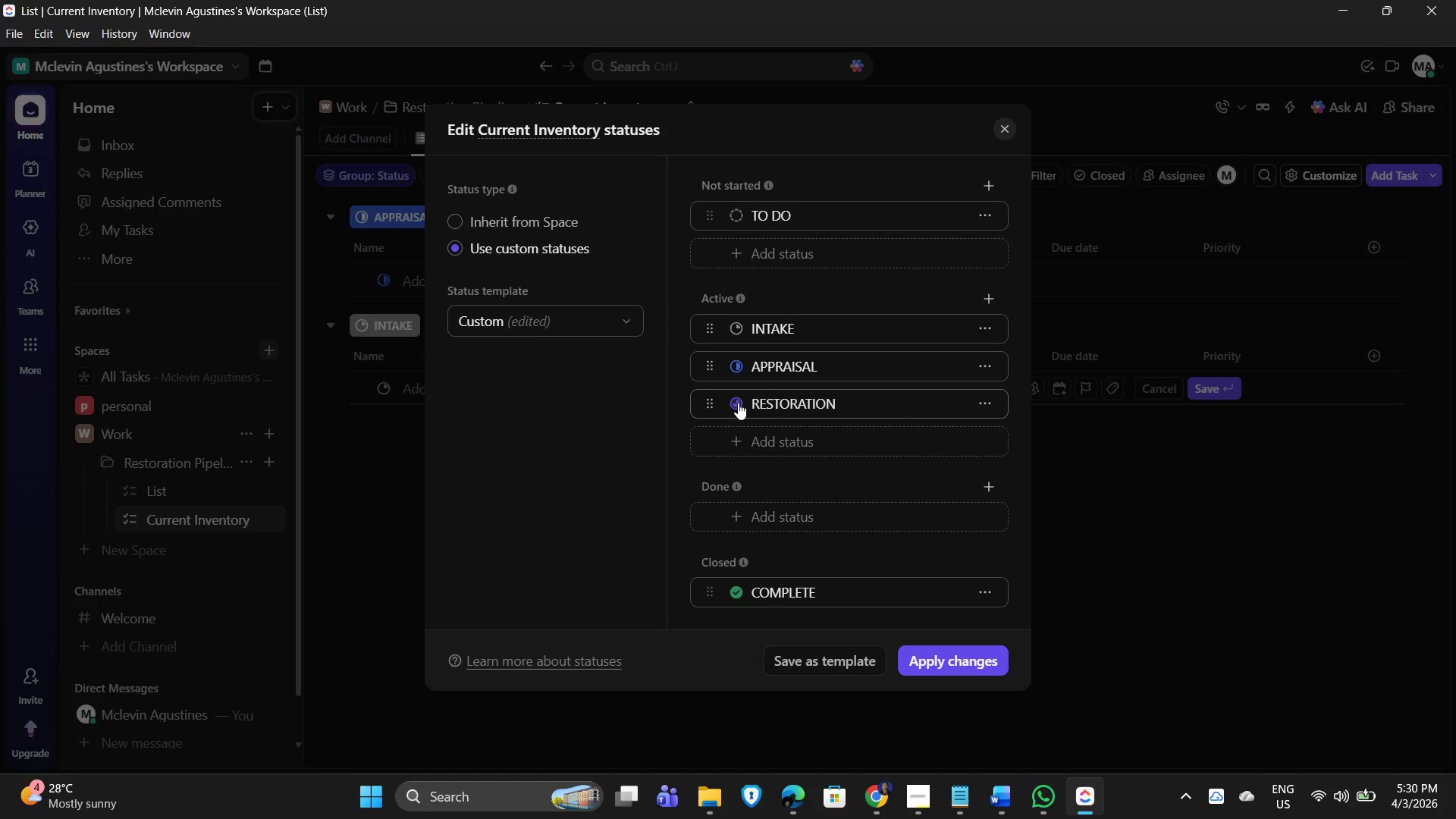 
left_click([738, 403])
 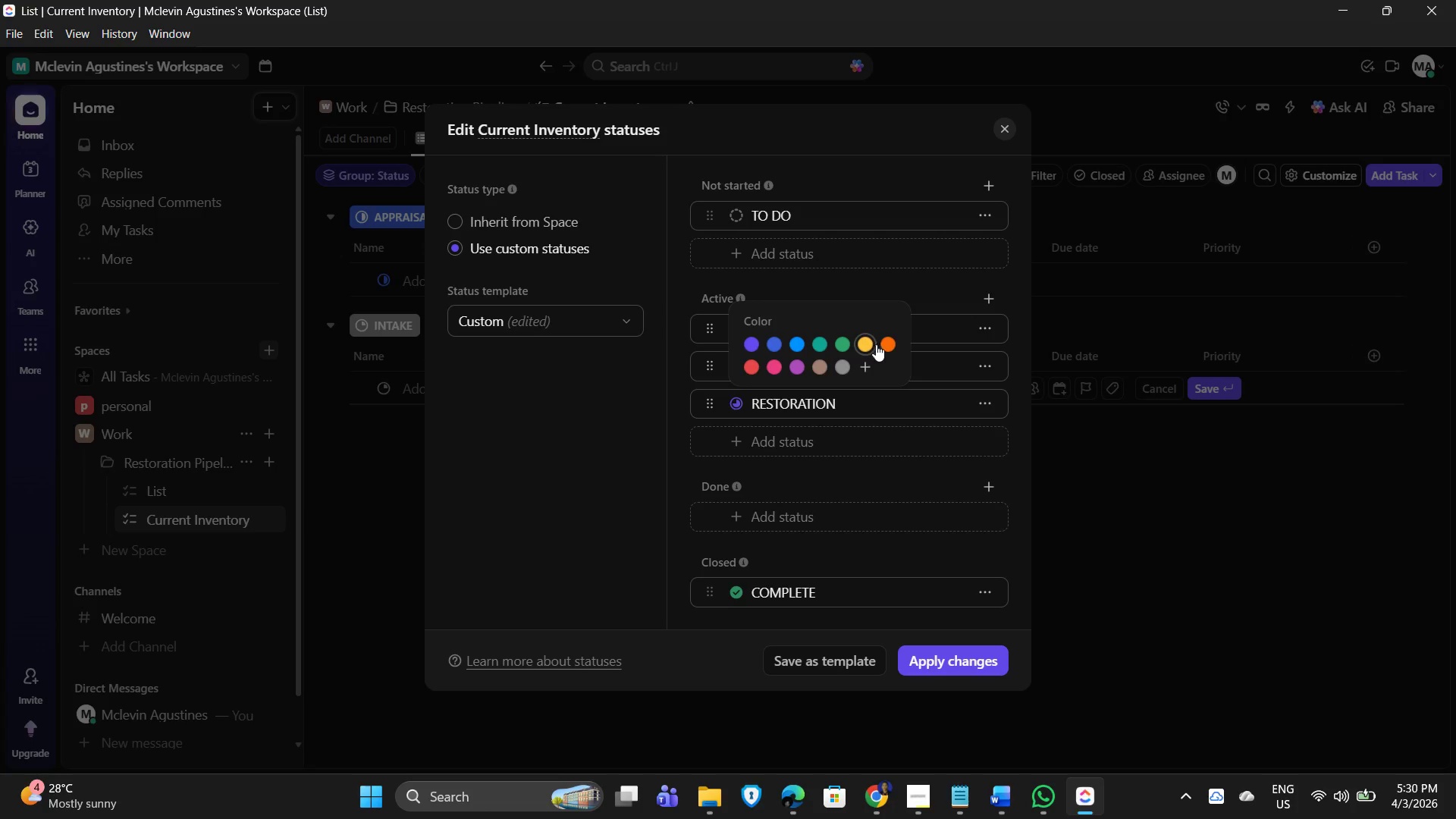 
left_click([885, 343])
 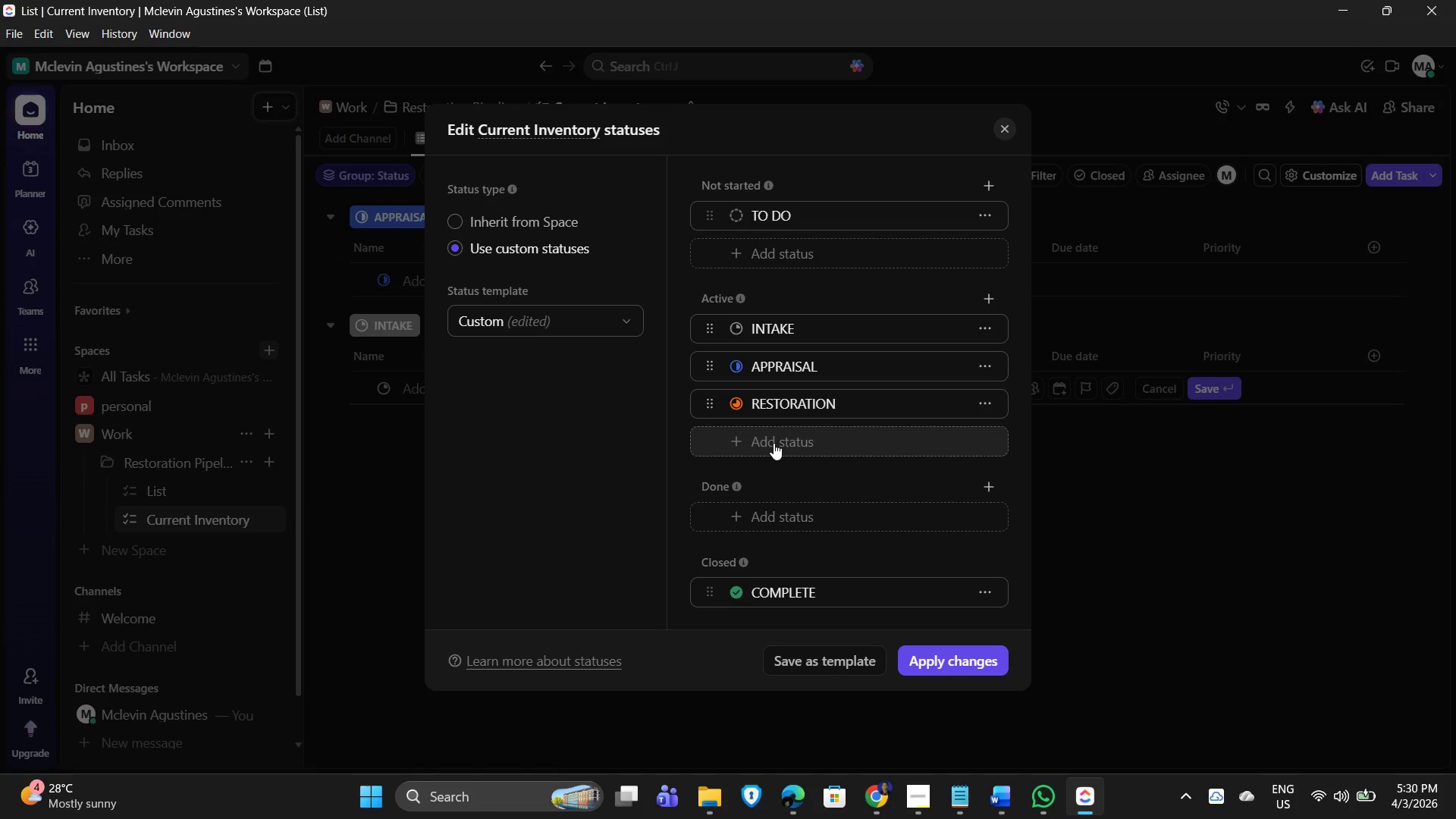 
left_click([774, 443])
 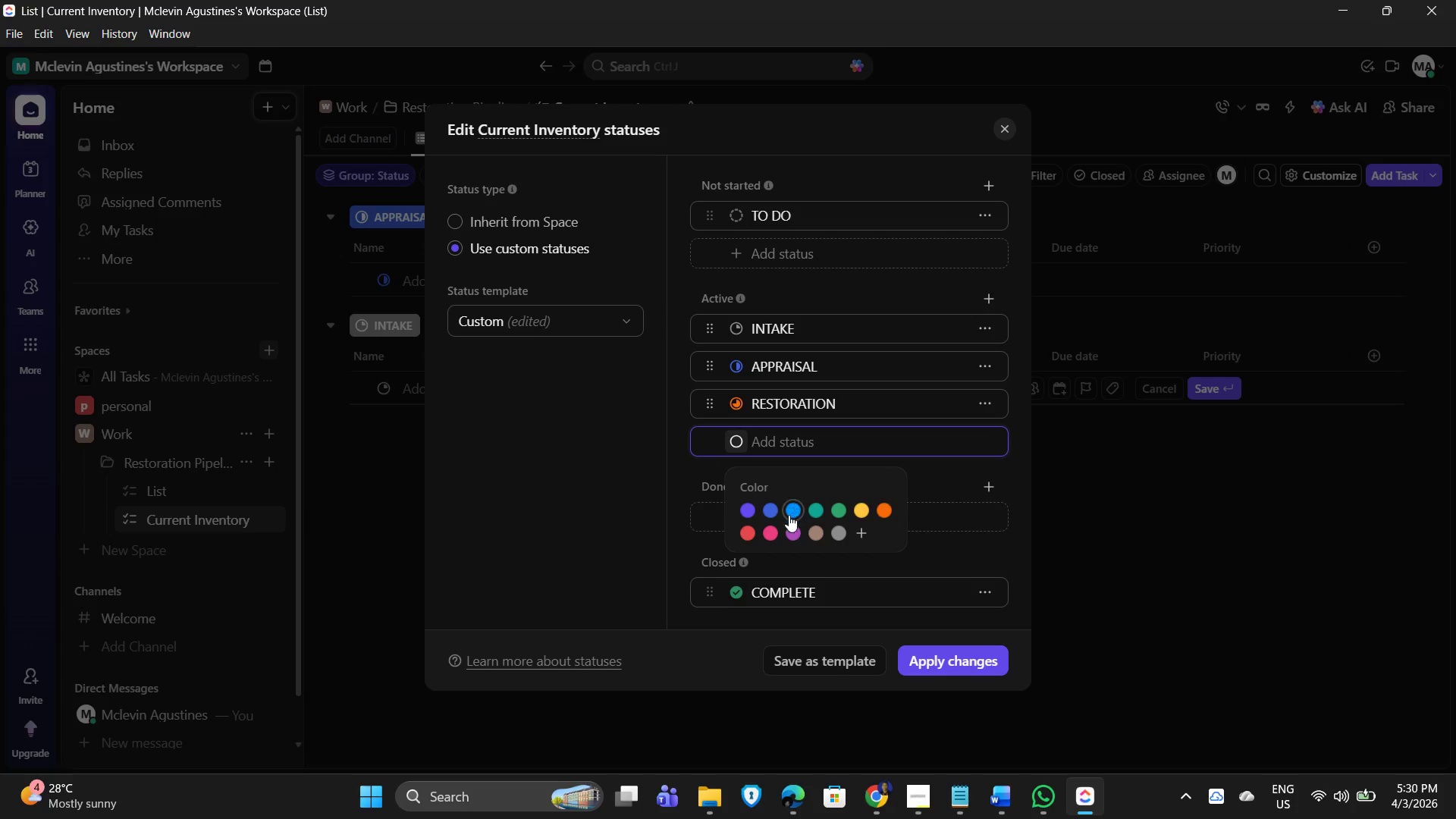 
left_click([789, 531])
 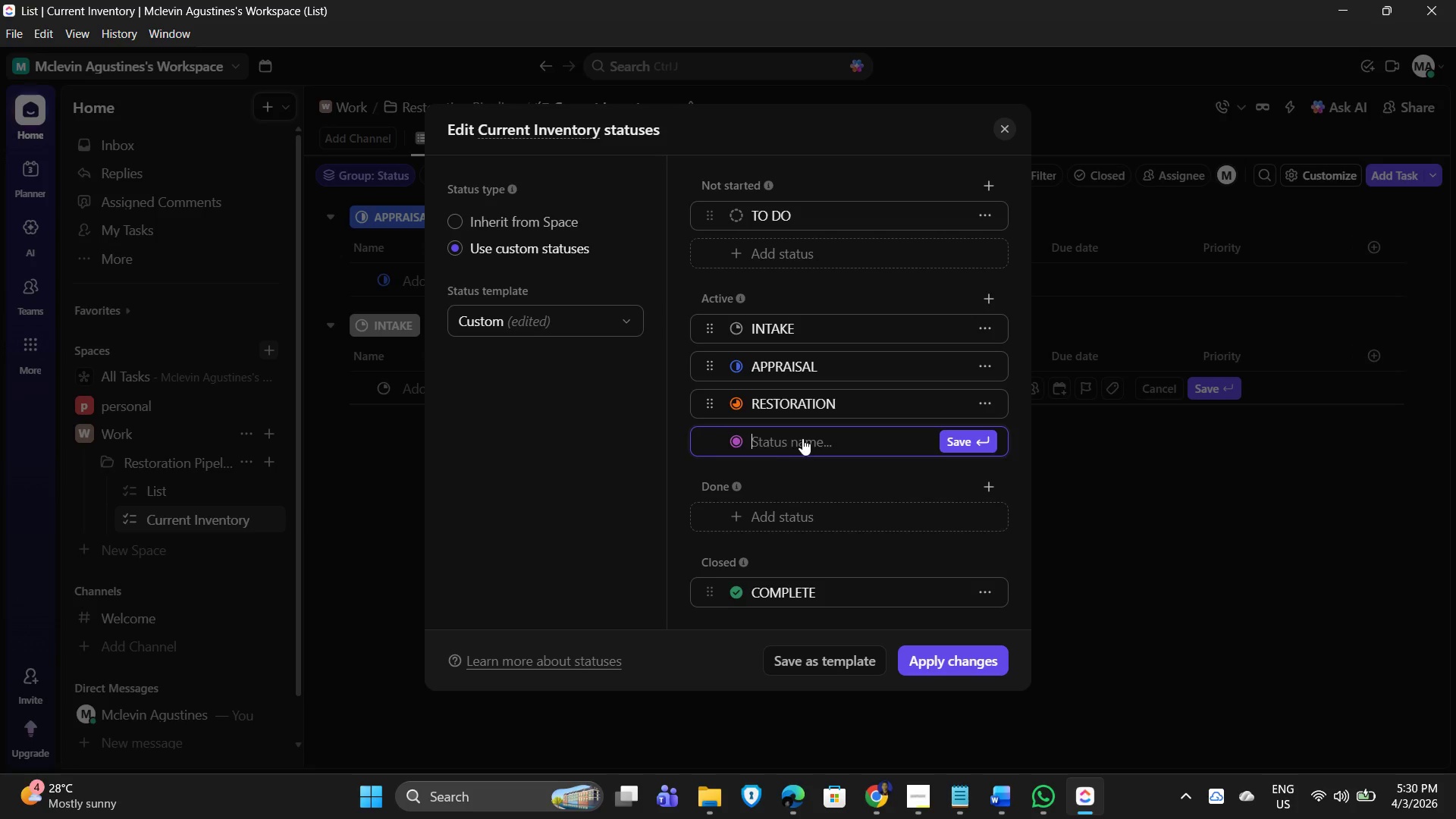 
type(Quality Control)
 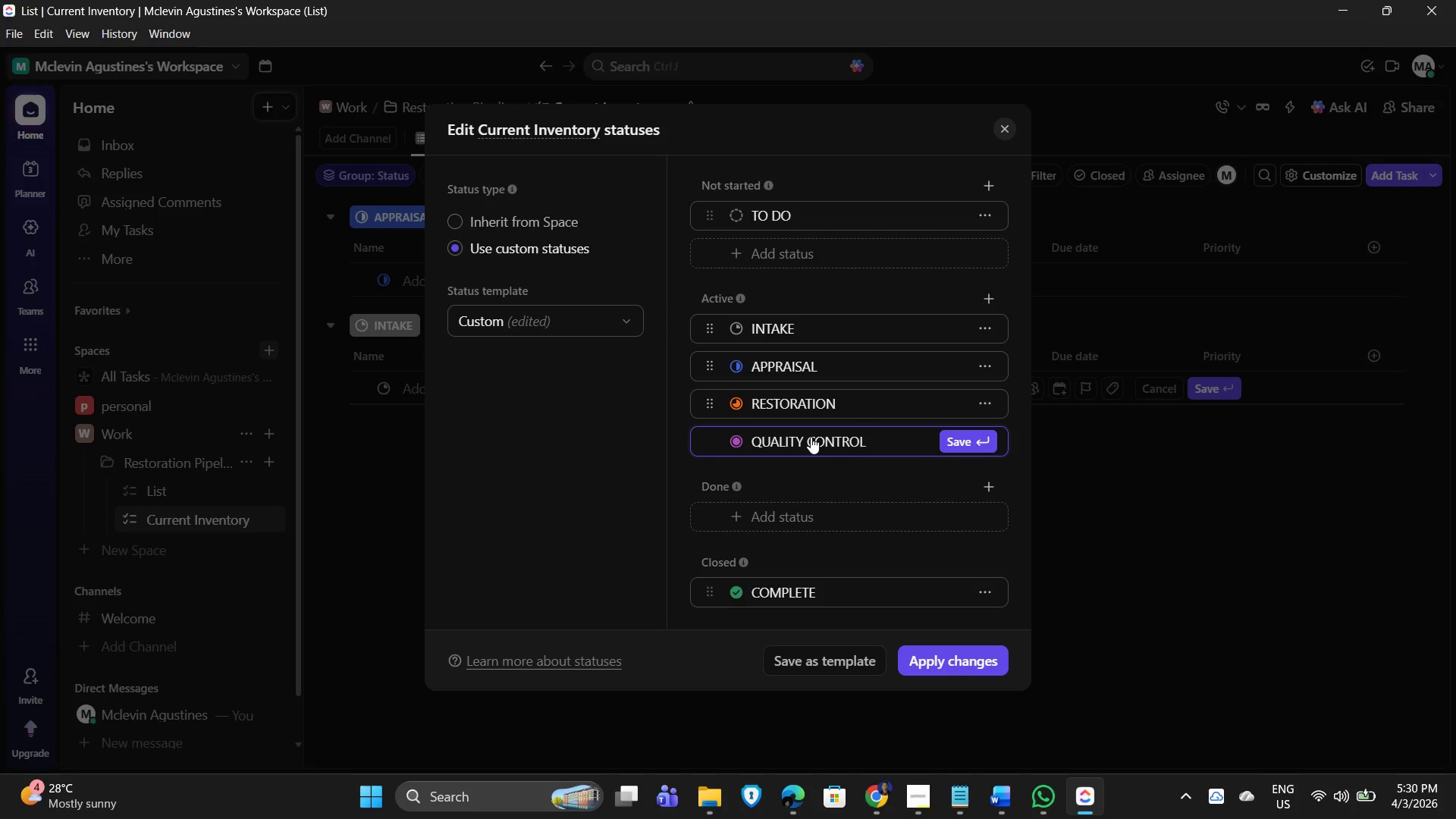 
left_click([977, 448])
 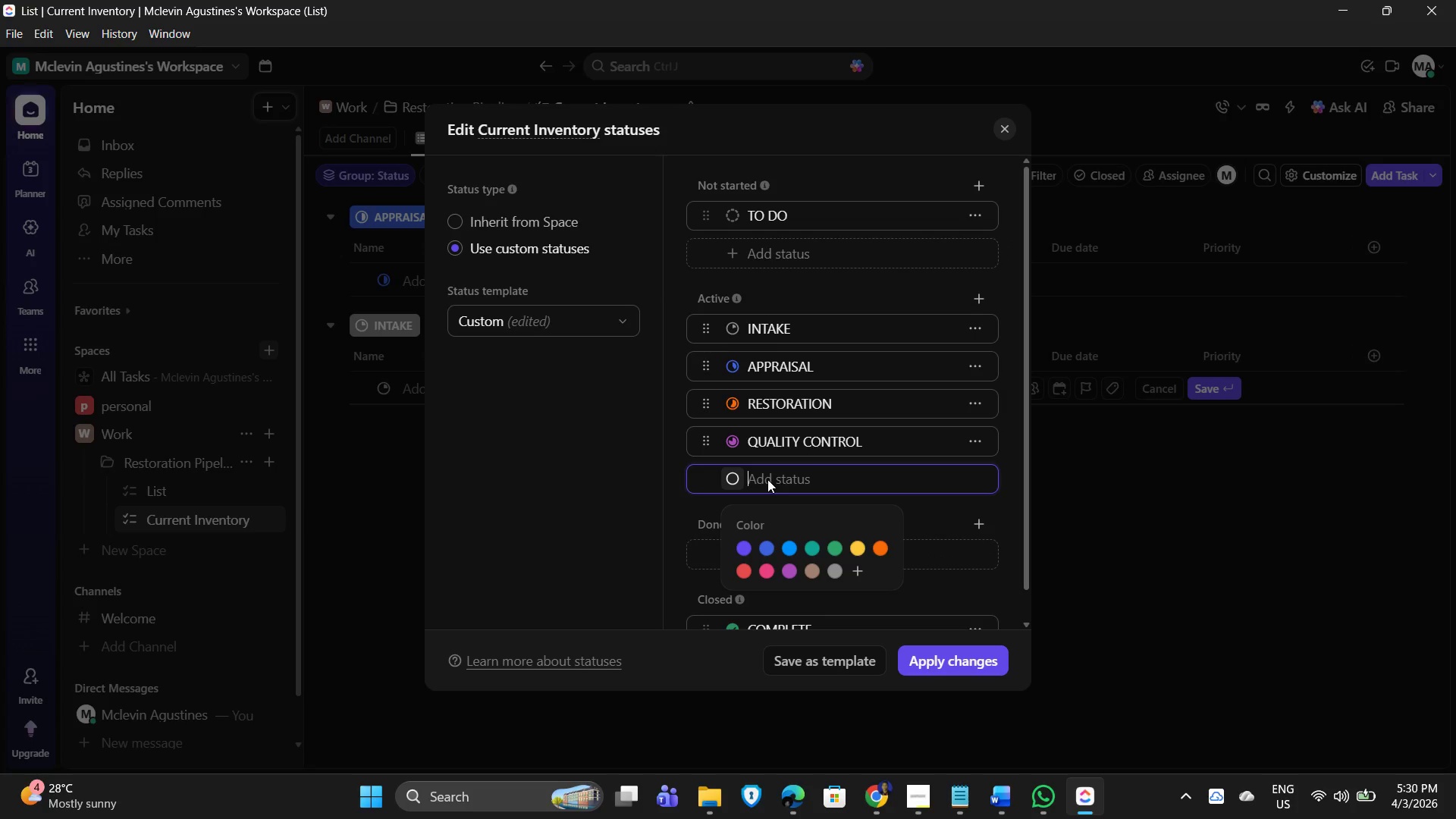 
hold_key(key=ShiftLeft, duration=0.45)
 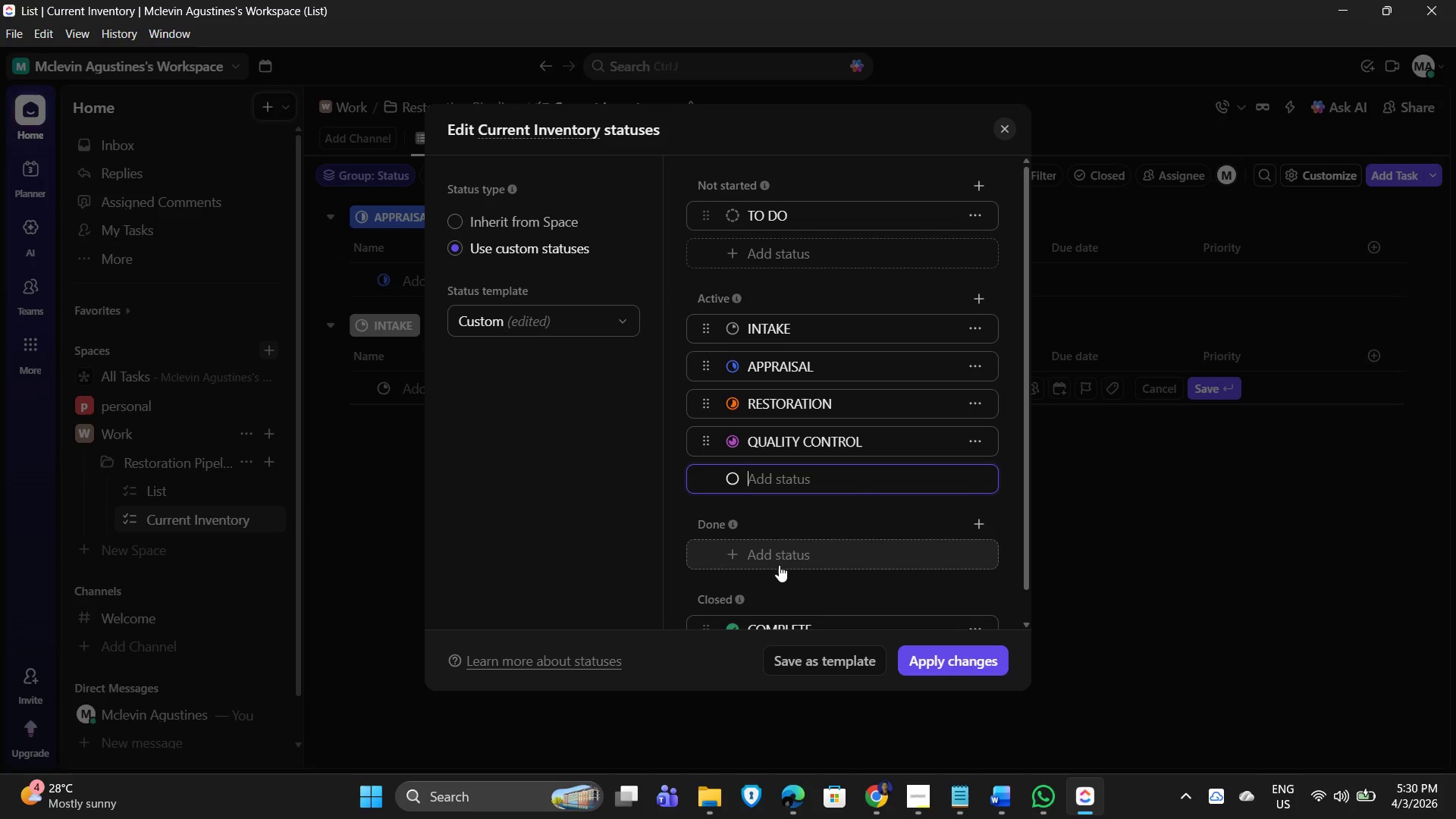 
mouse_move([793, 538])
 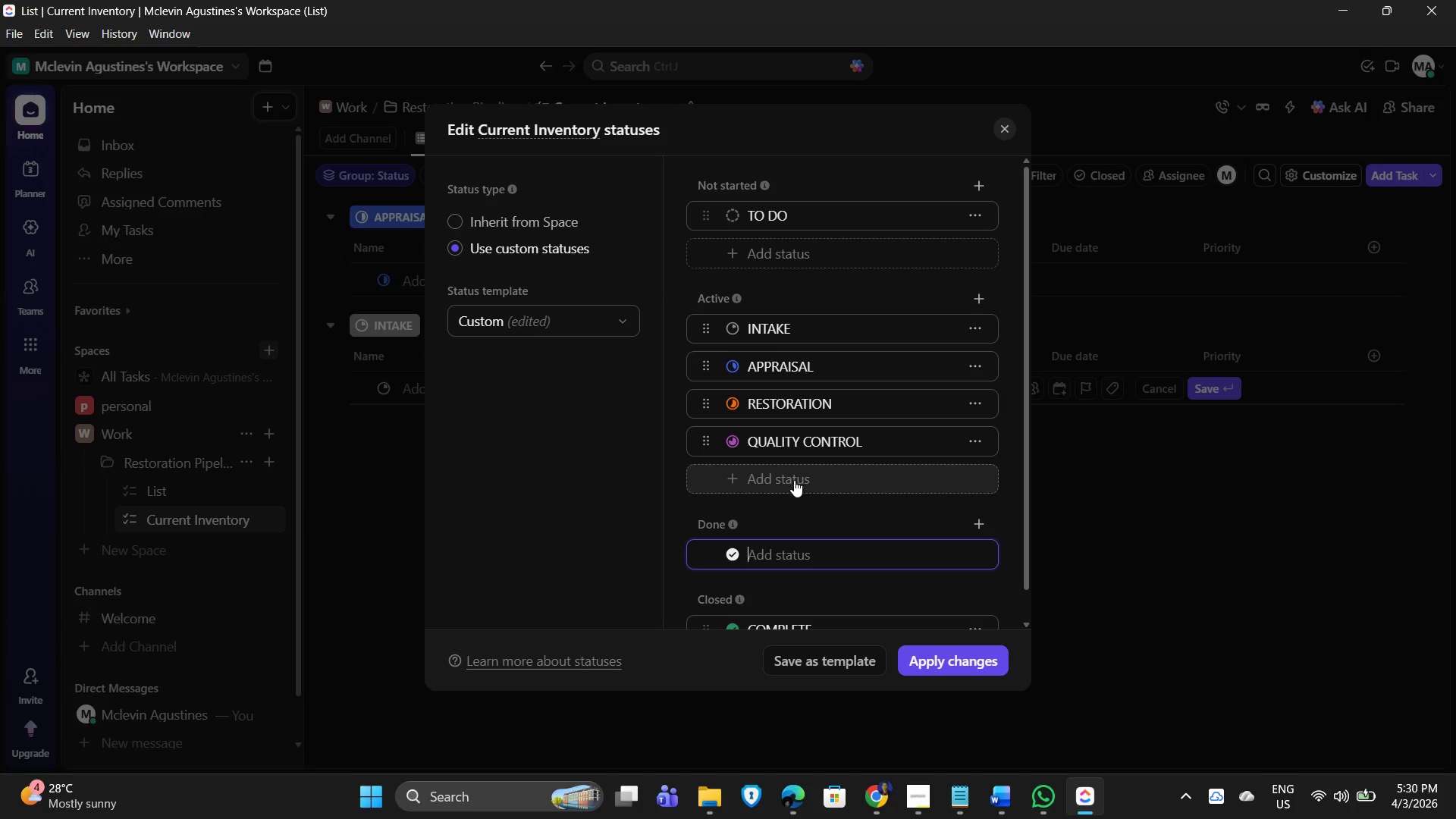 
left_click([791, 474])
 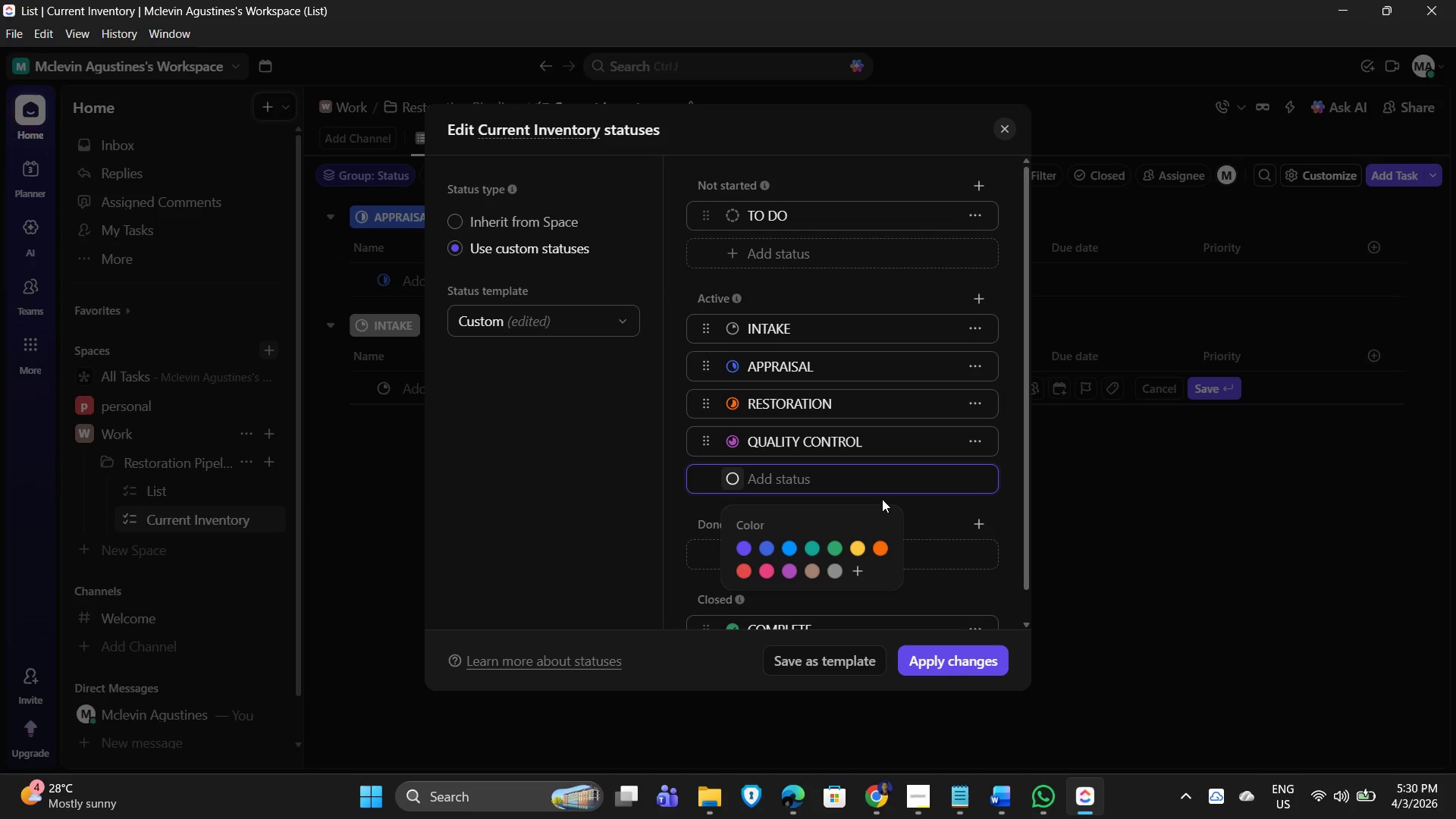 
type(Show)
key(Backspace)
key(Backspace)
key(Backspace)
type(hwo)
key(Backspace)
key(Backspace)
key(Backspace)
type(J)
key(Backspace)
type(HOW)
 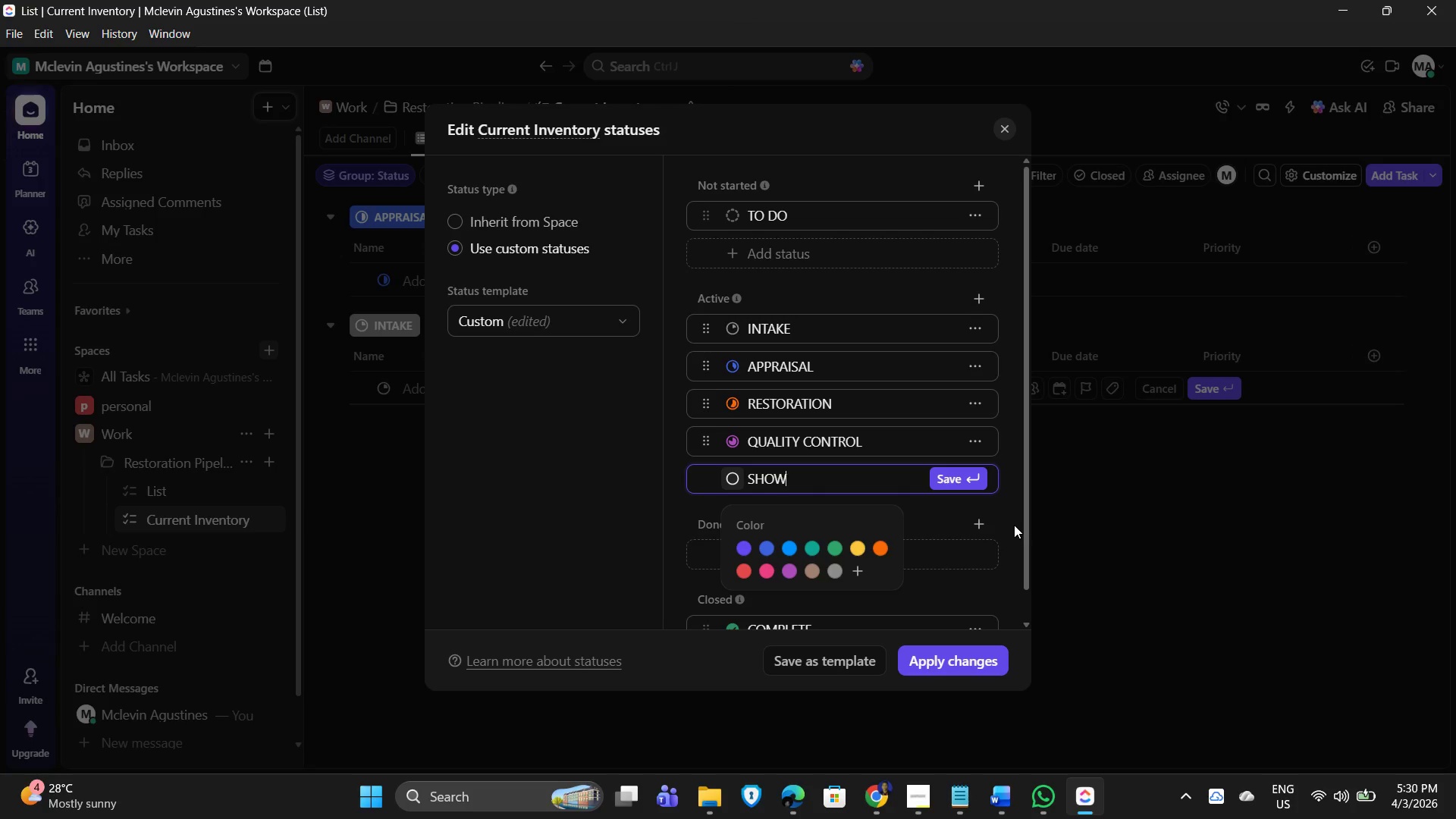 
type(room Ready)
 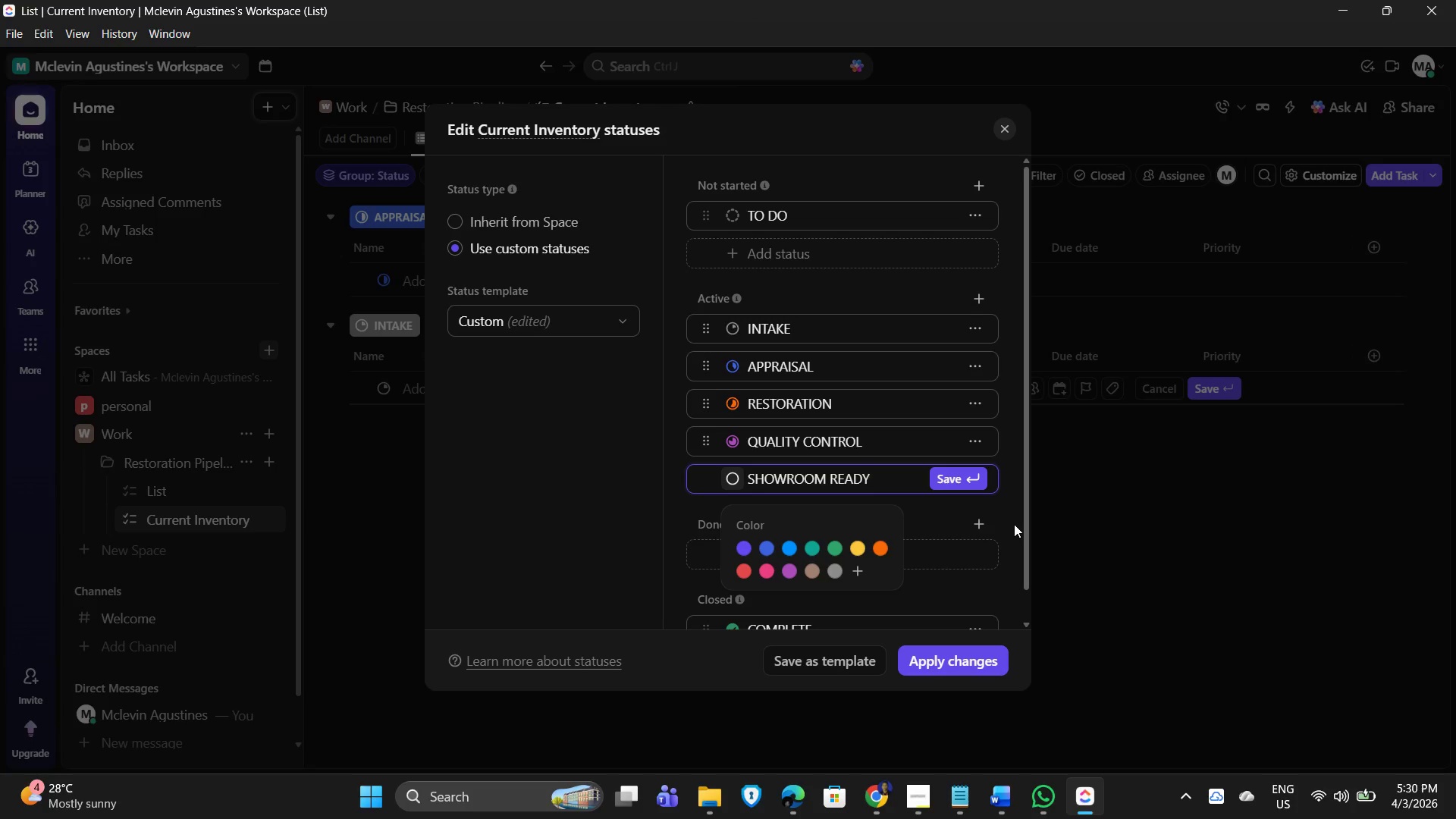 
key(Enter)
 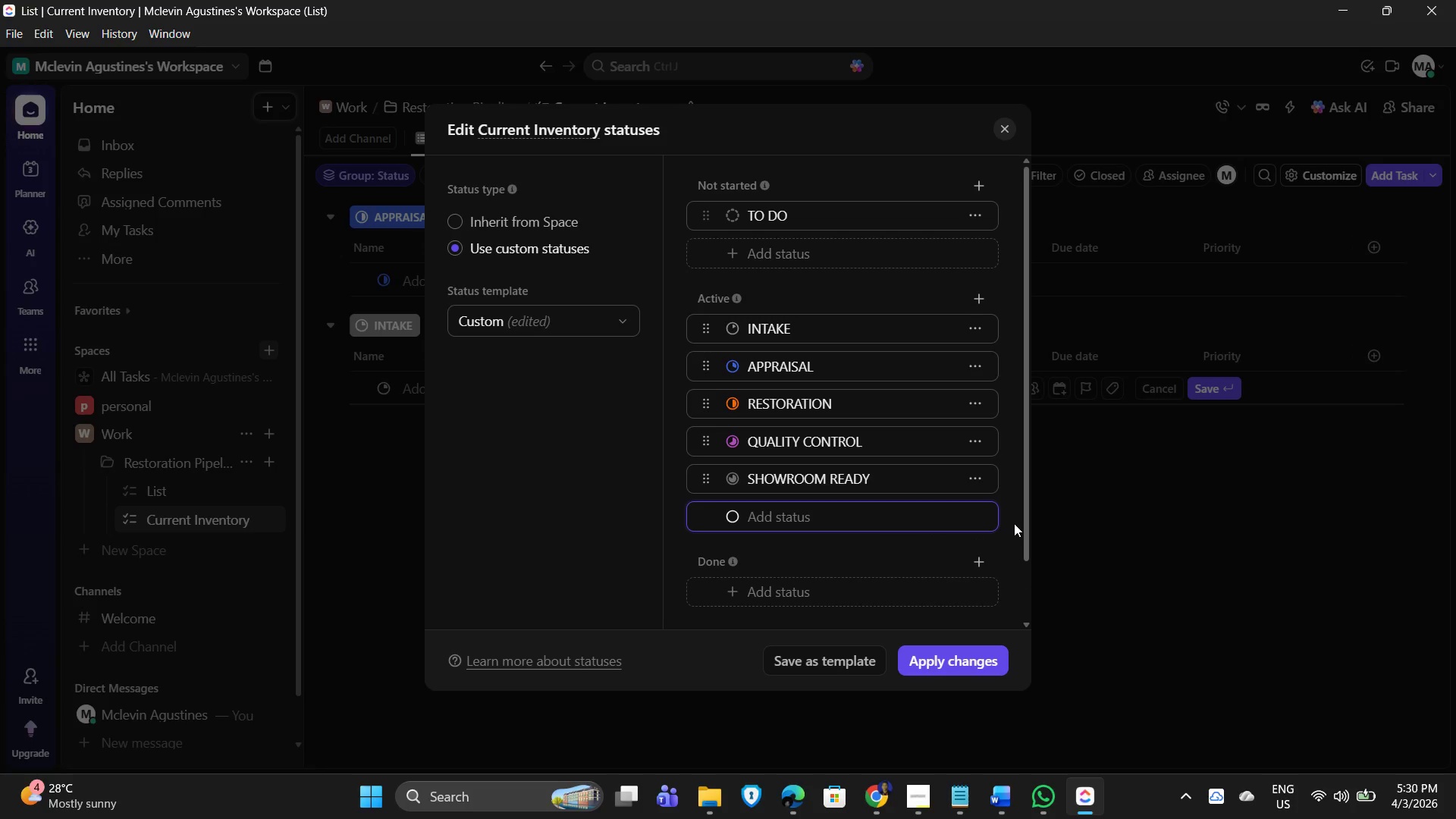 
scroll: coordinate [843, 596], scroll_direction: down, amount: 4.0
 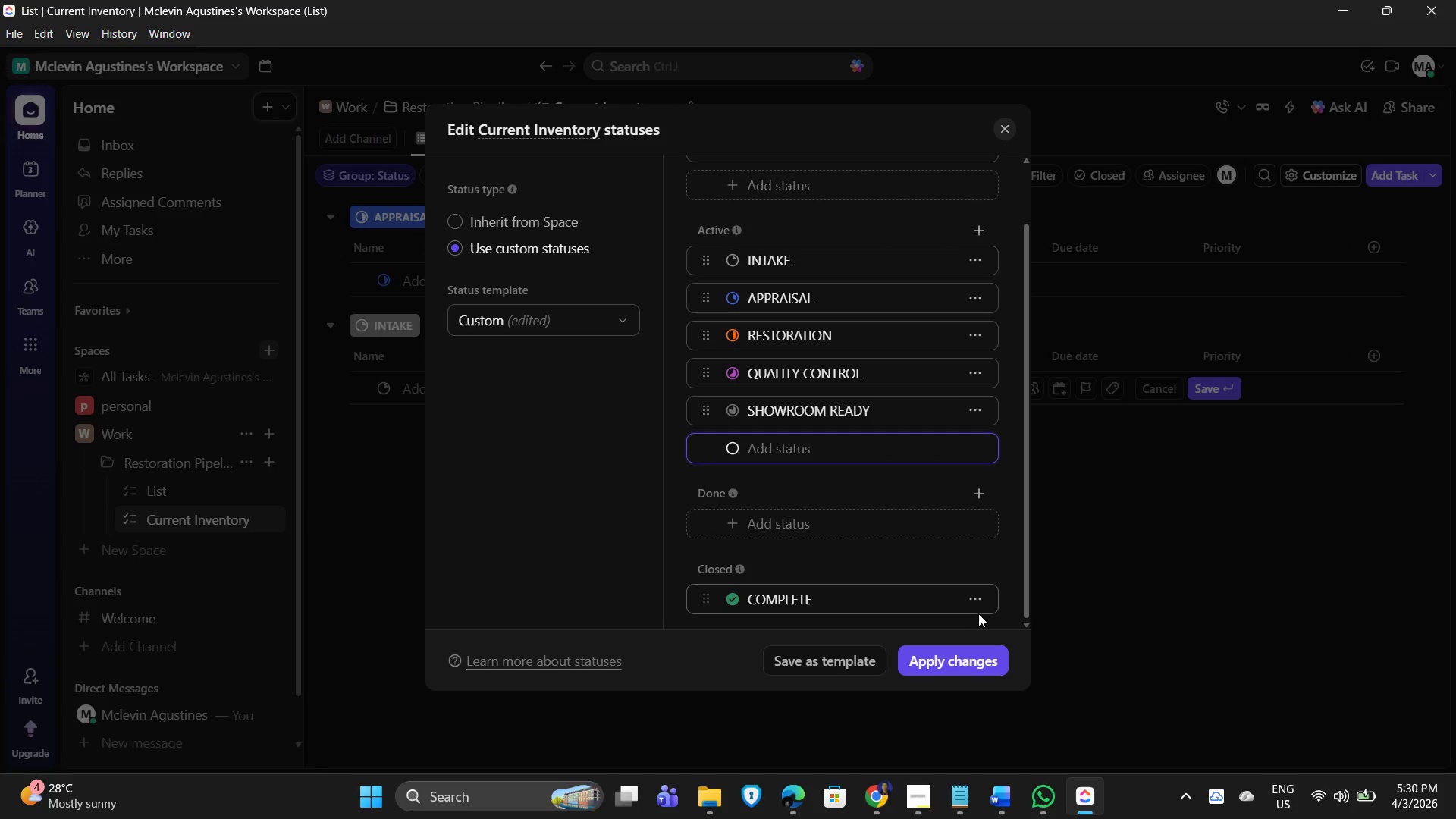 
scroll: coordinate [961, 611], scroll_direction: up, amount: 4.0
 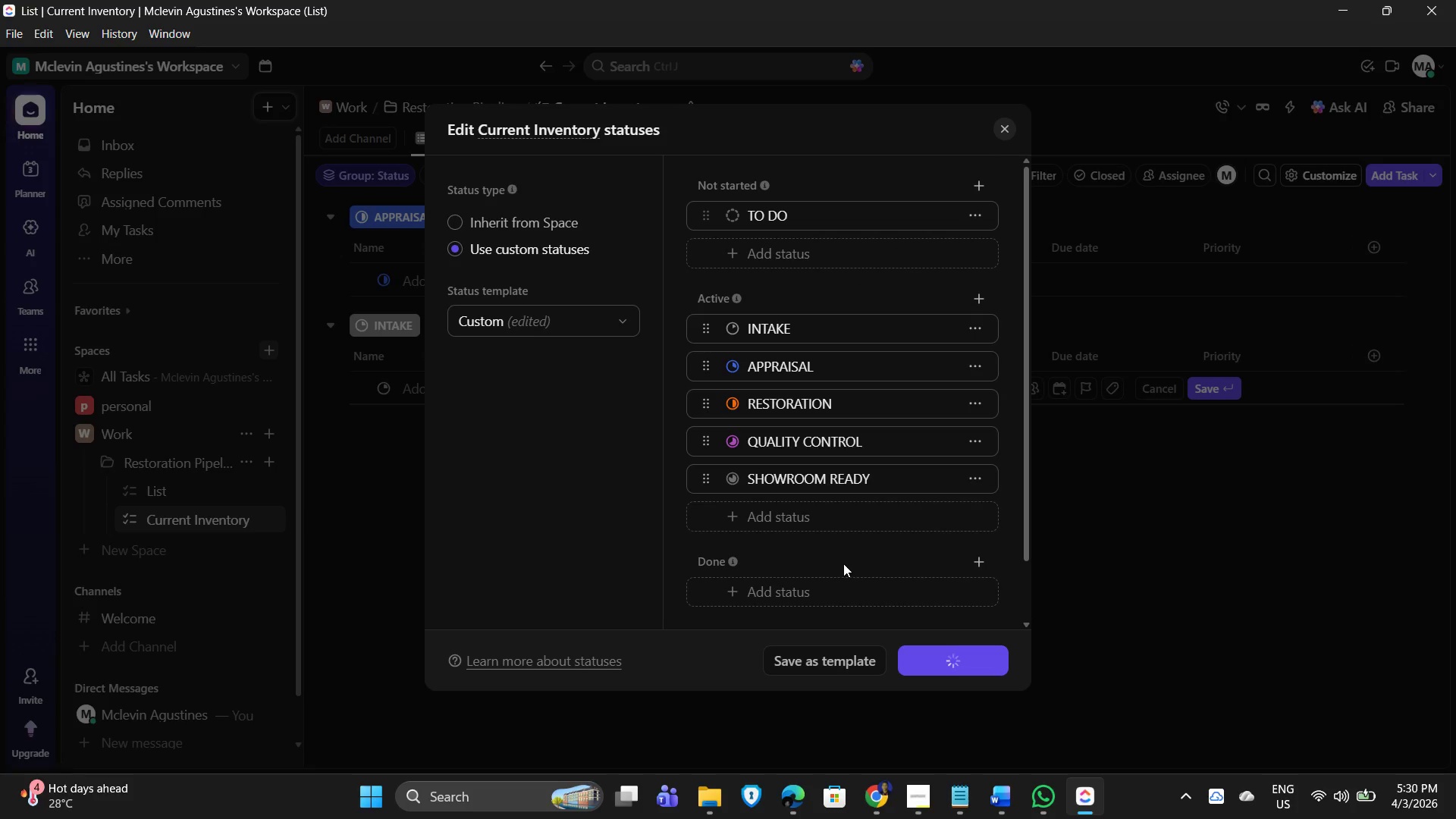 
left_click([522, 469])
 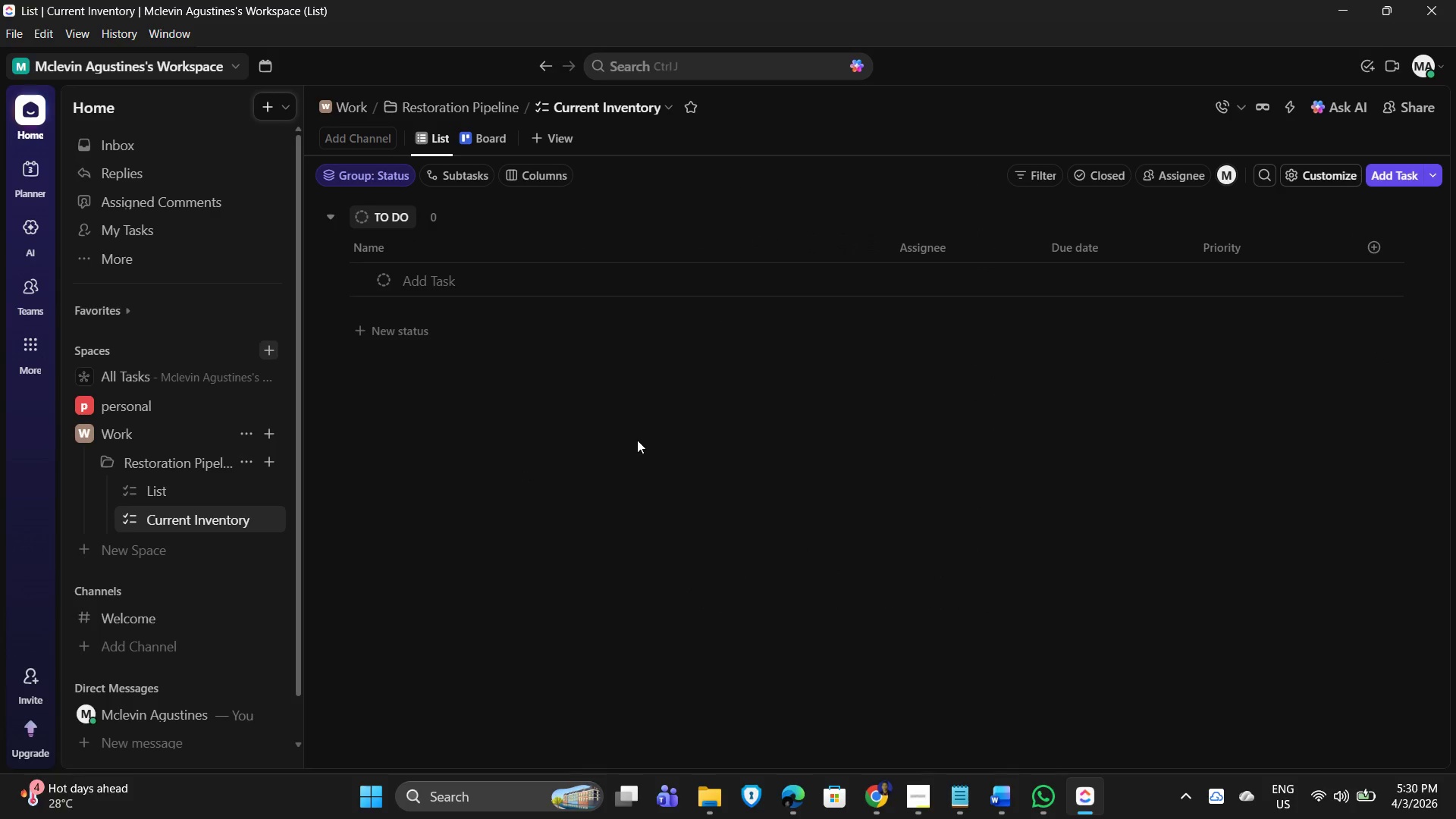 
wait(6.47)
 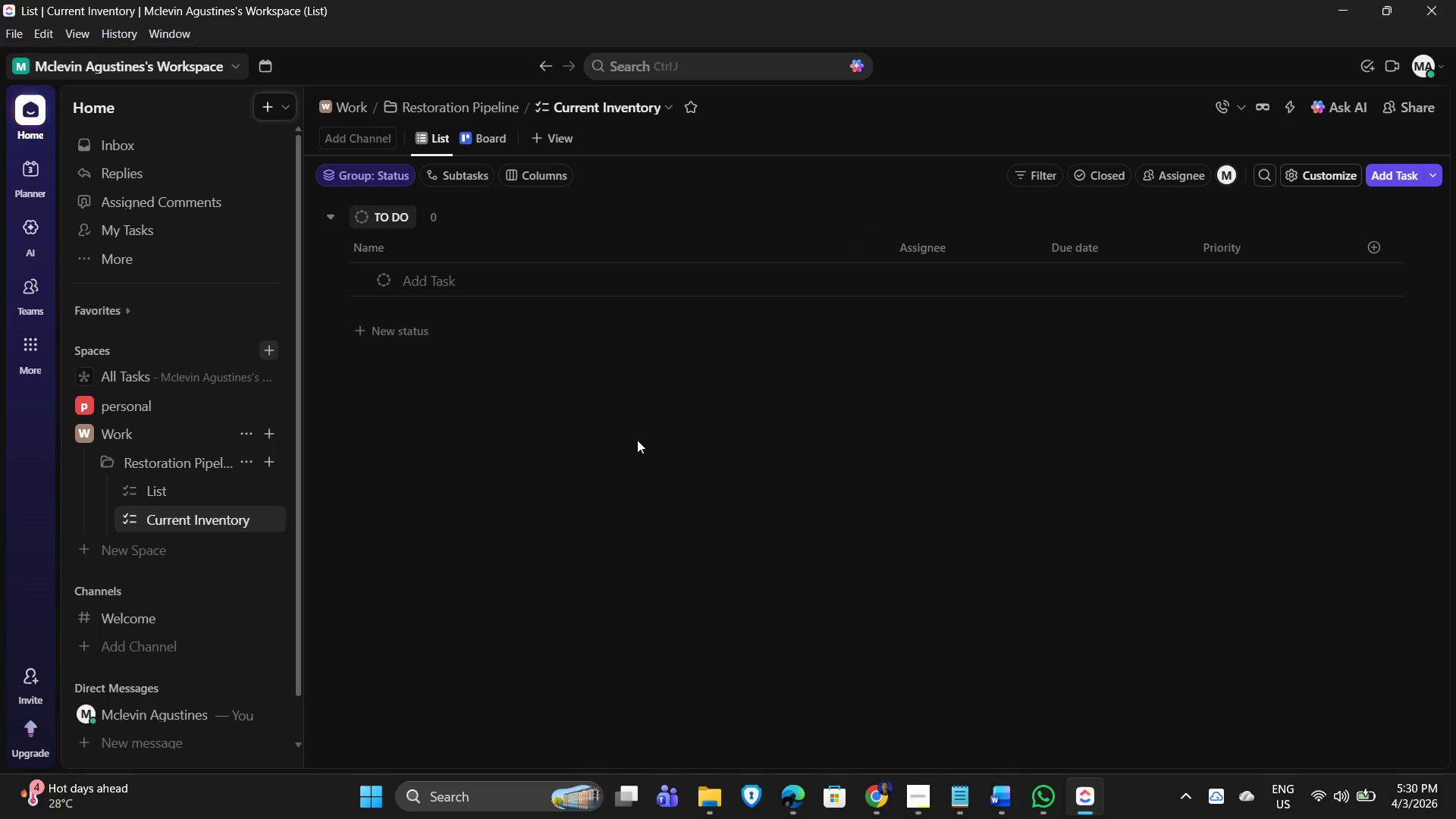 
left_click([484, 136])
 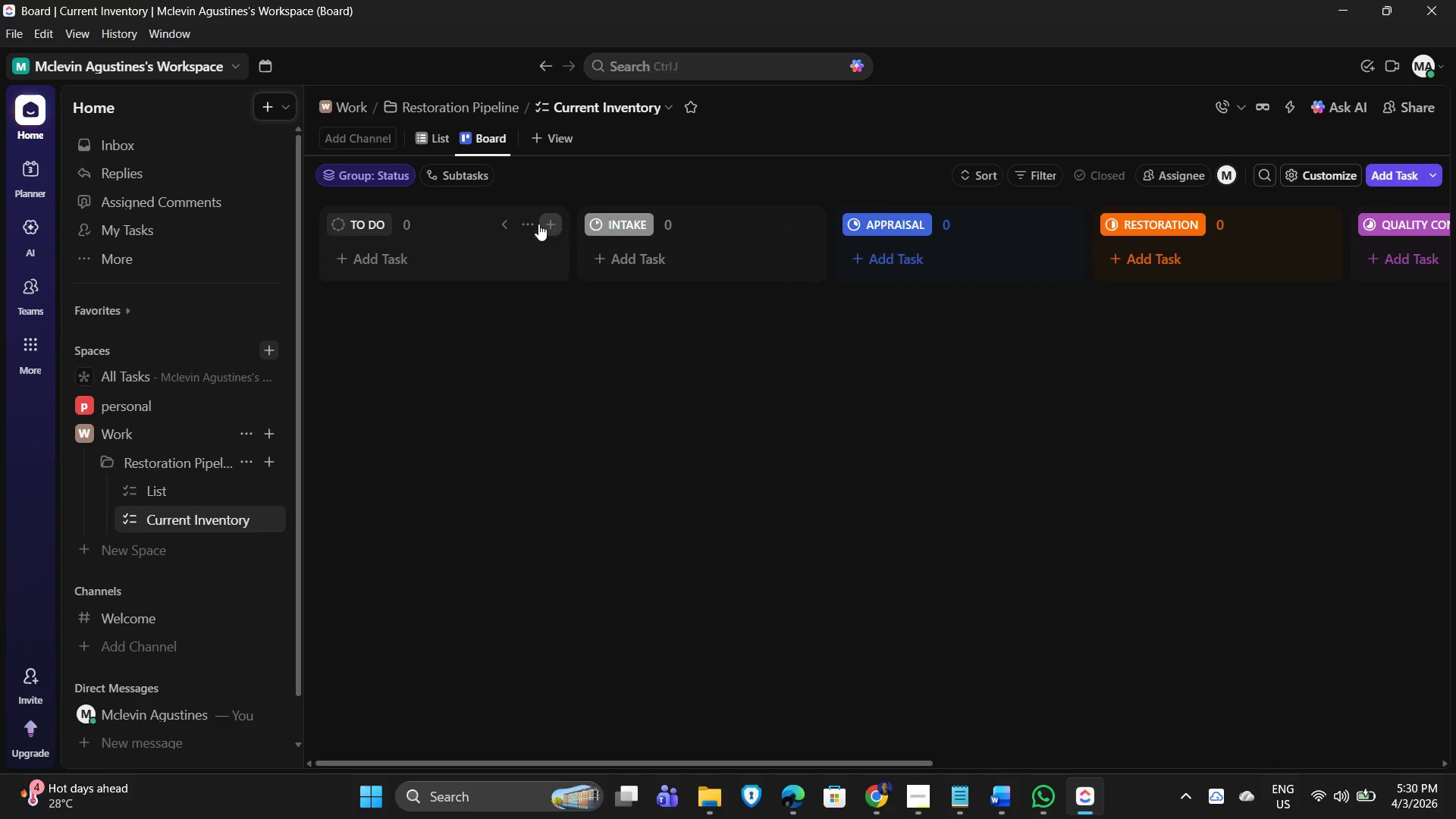 
left_click([518, 222])
 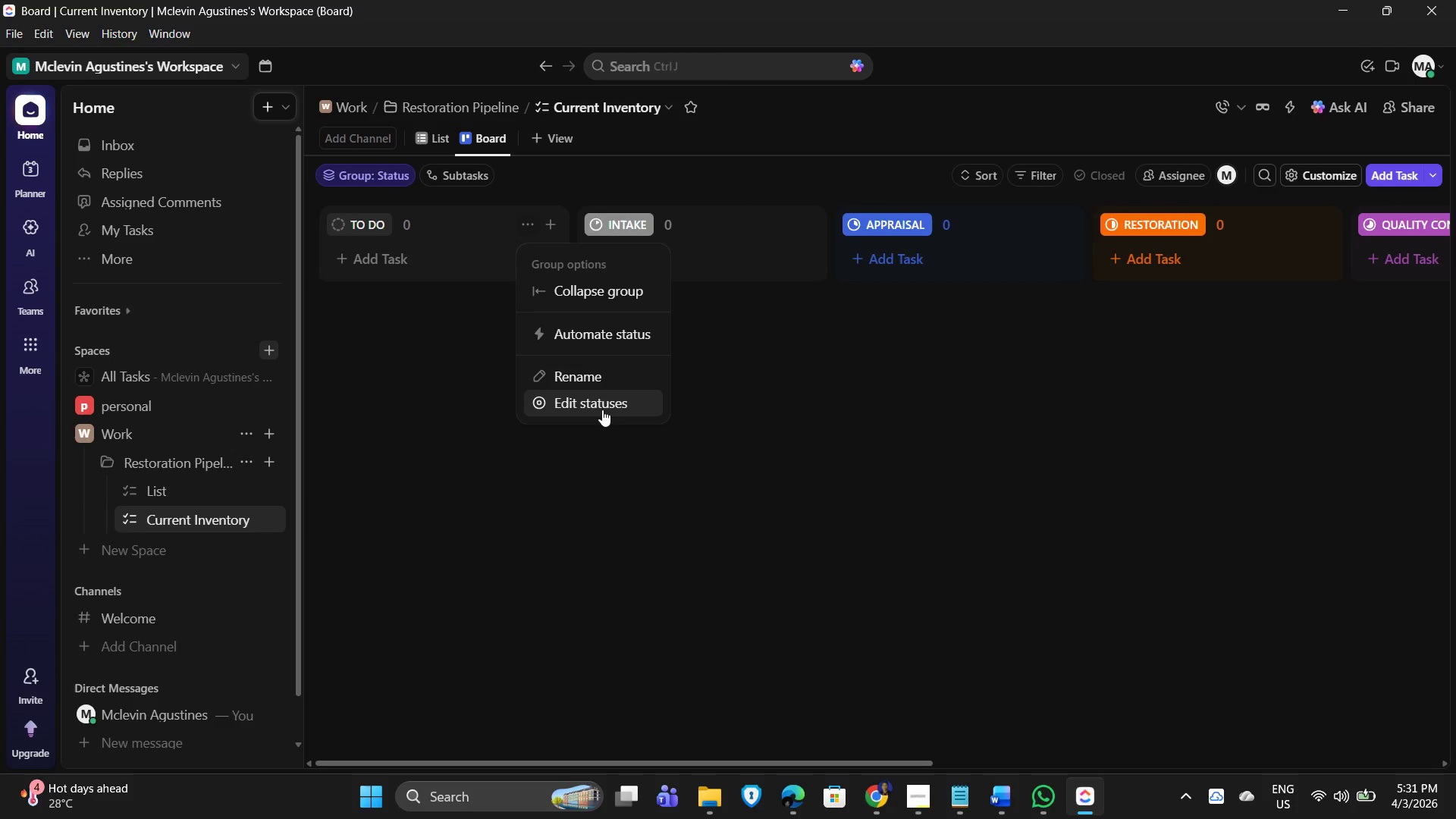 
left_click([600, 410])
 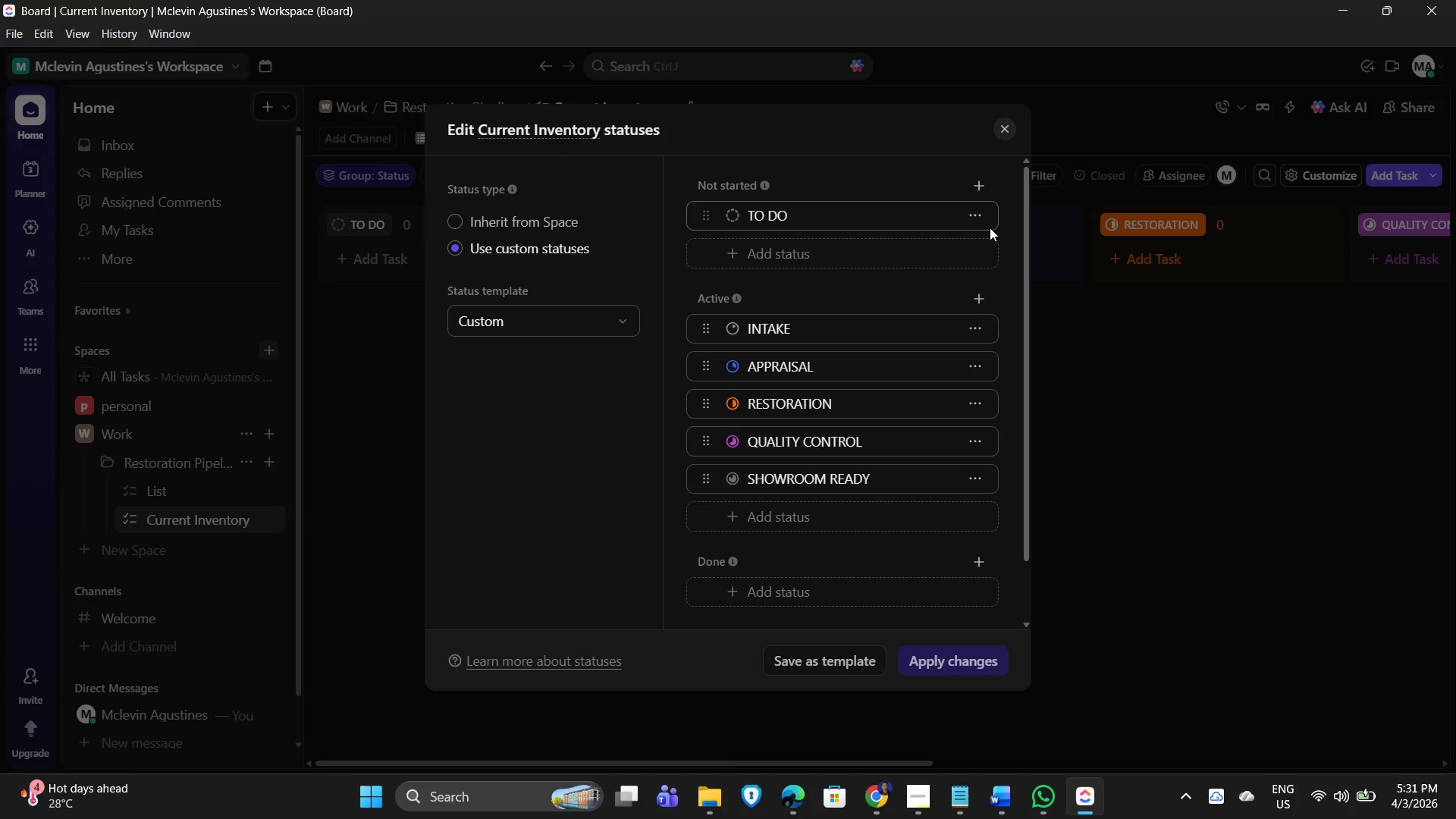 
left_click([967, 202])
 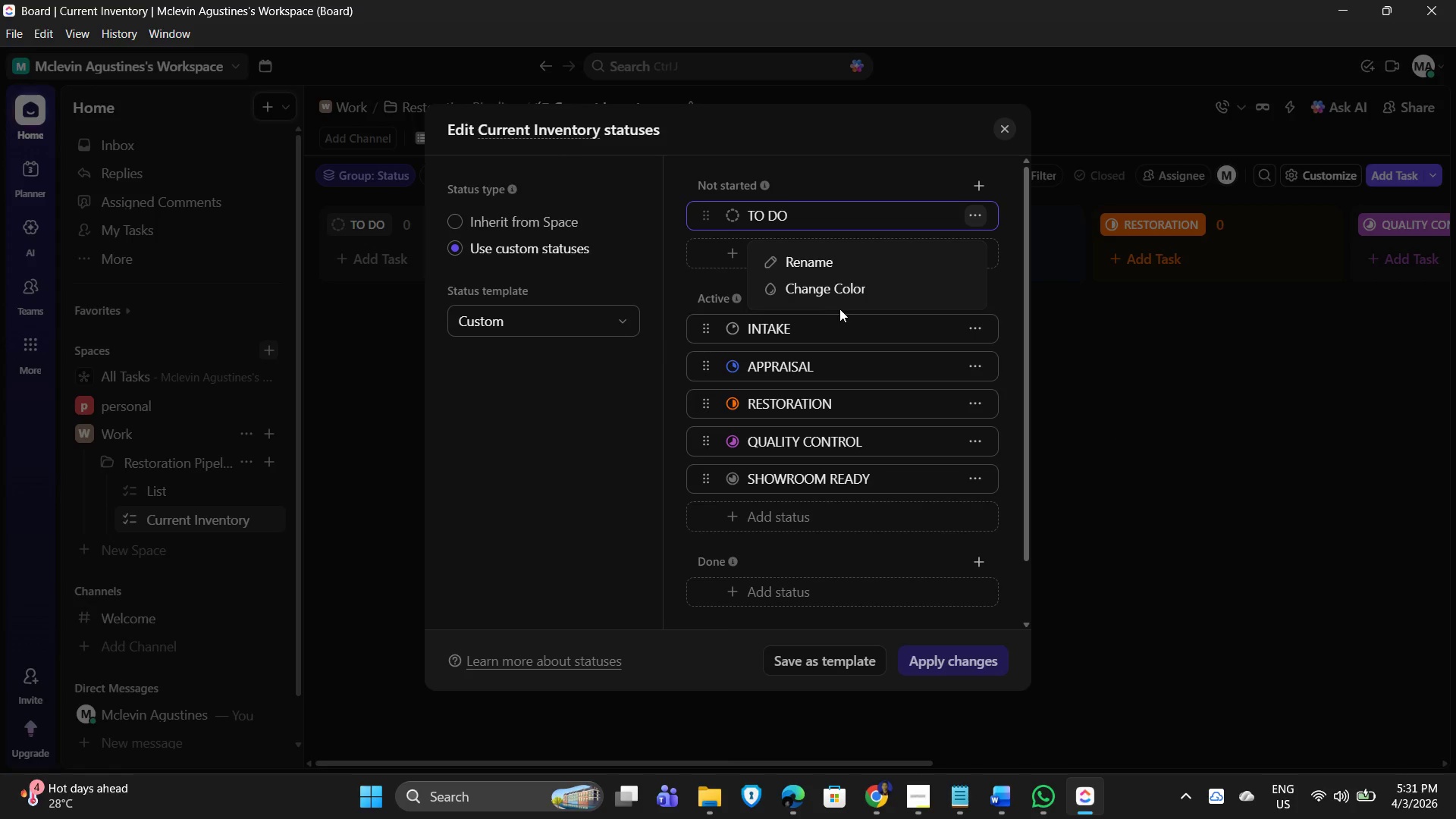 
left_click([1006, 281])
 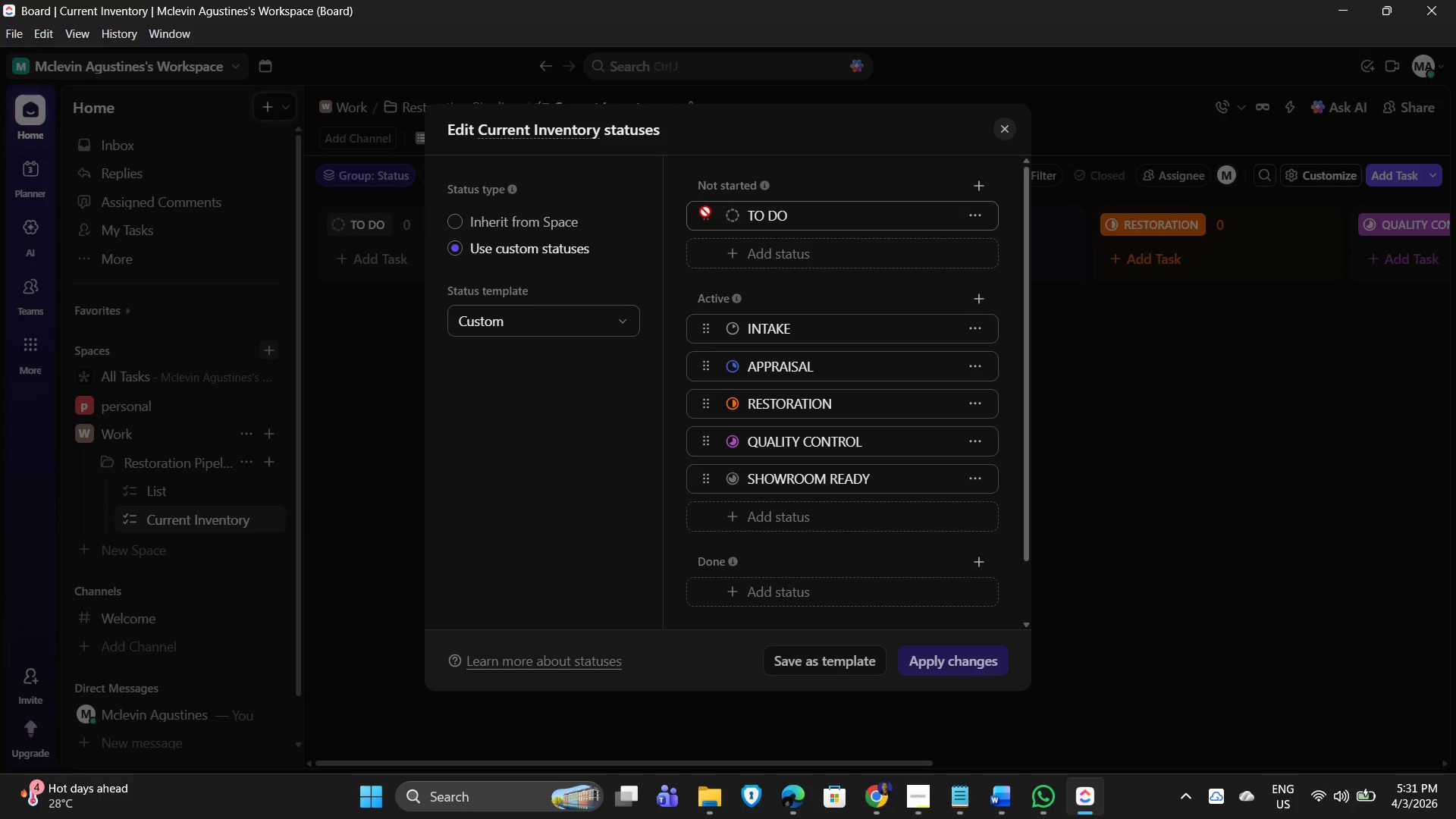 
wait(5.25)
 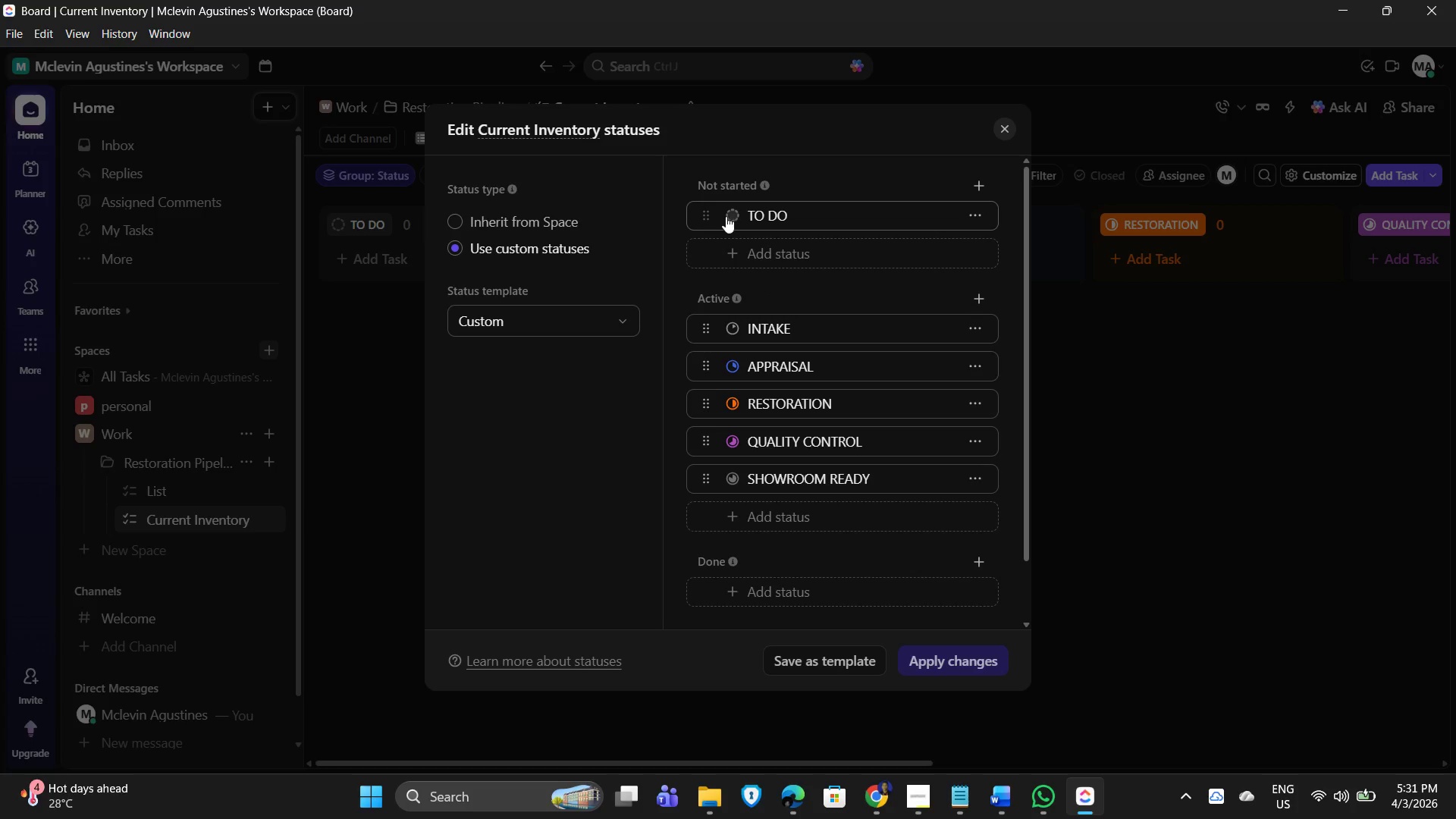 
left_click([973, 215])
 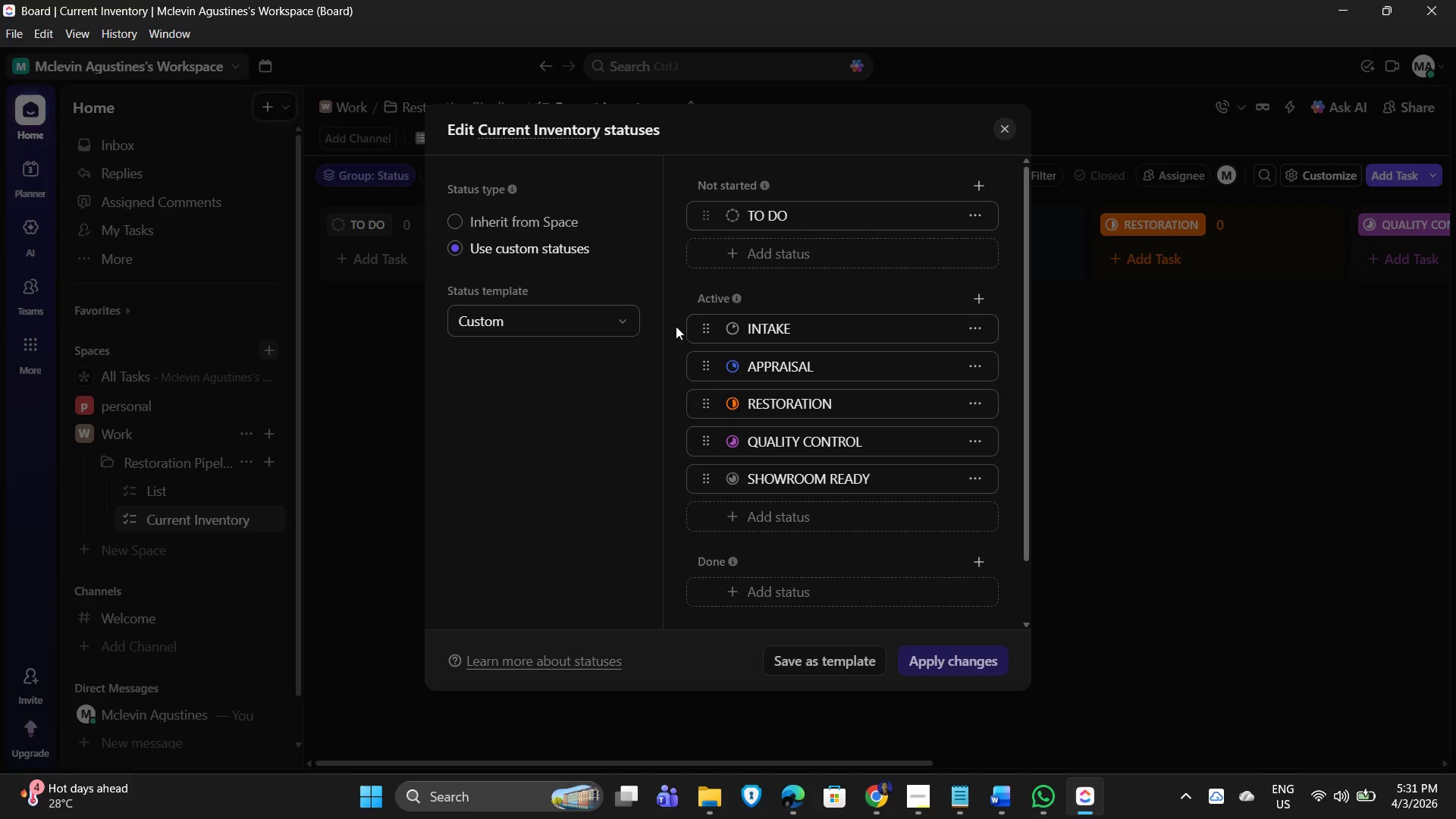 
left_click_drag(start_coordinate=[702, 328], to_coordinate=[701, 233])
 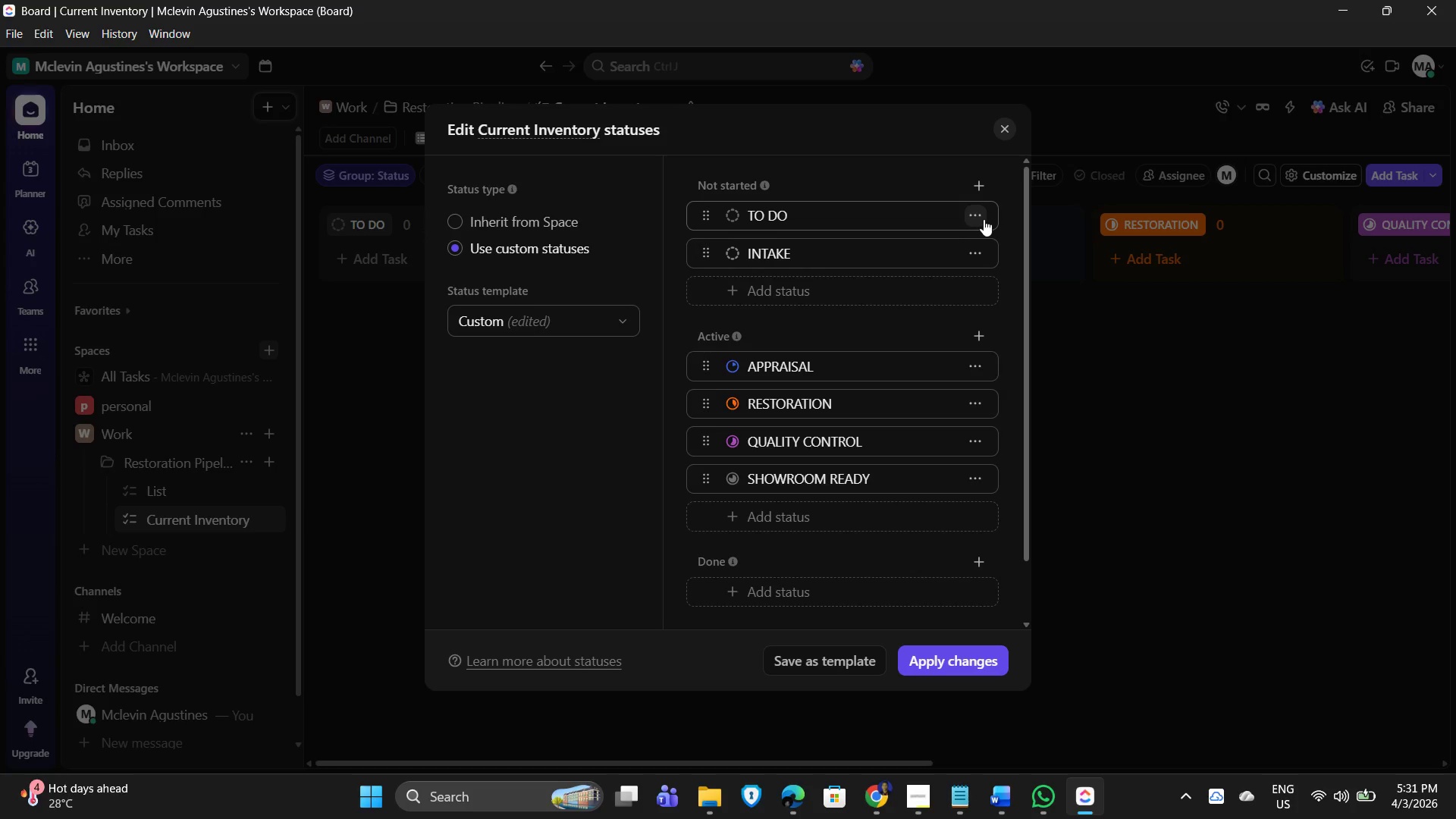 
left_click([971, 216])
 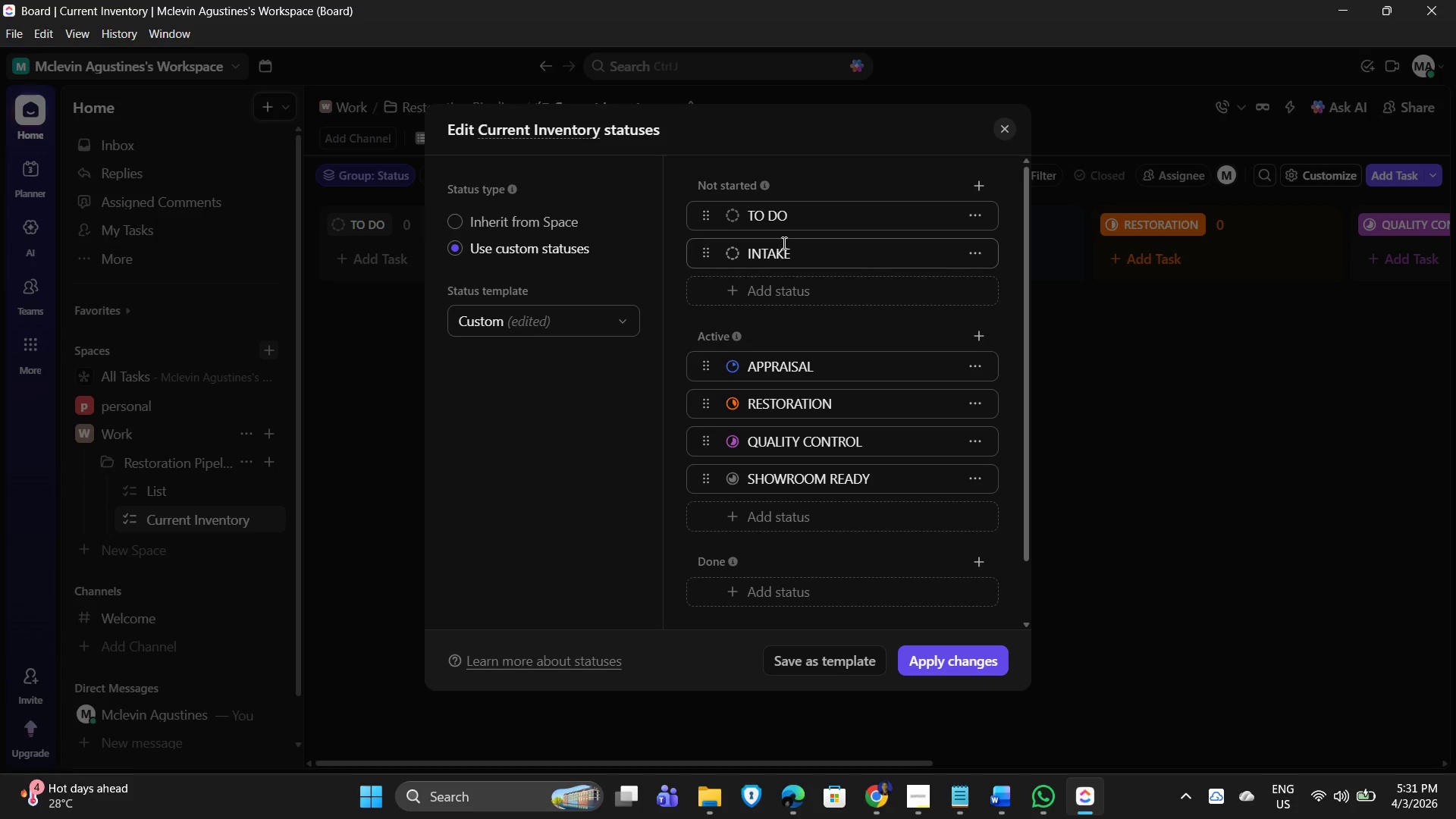 
left_click_drag(start_coordinate=[807, 253], to_coordinate=[745, 246])
 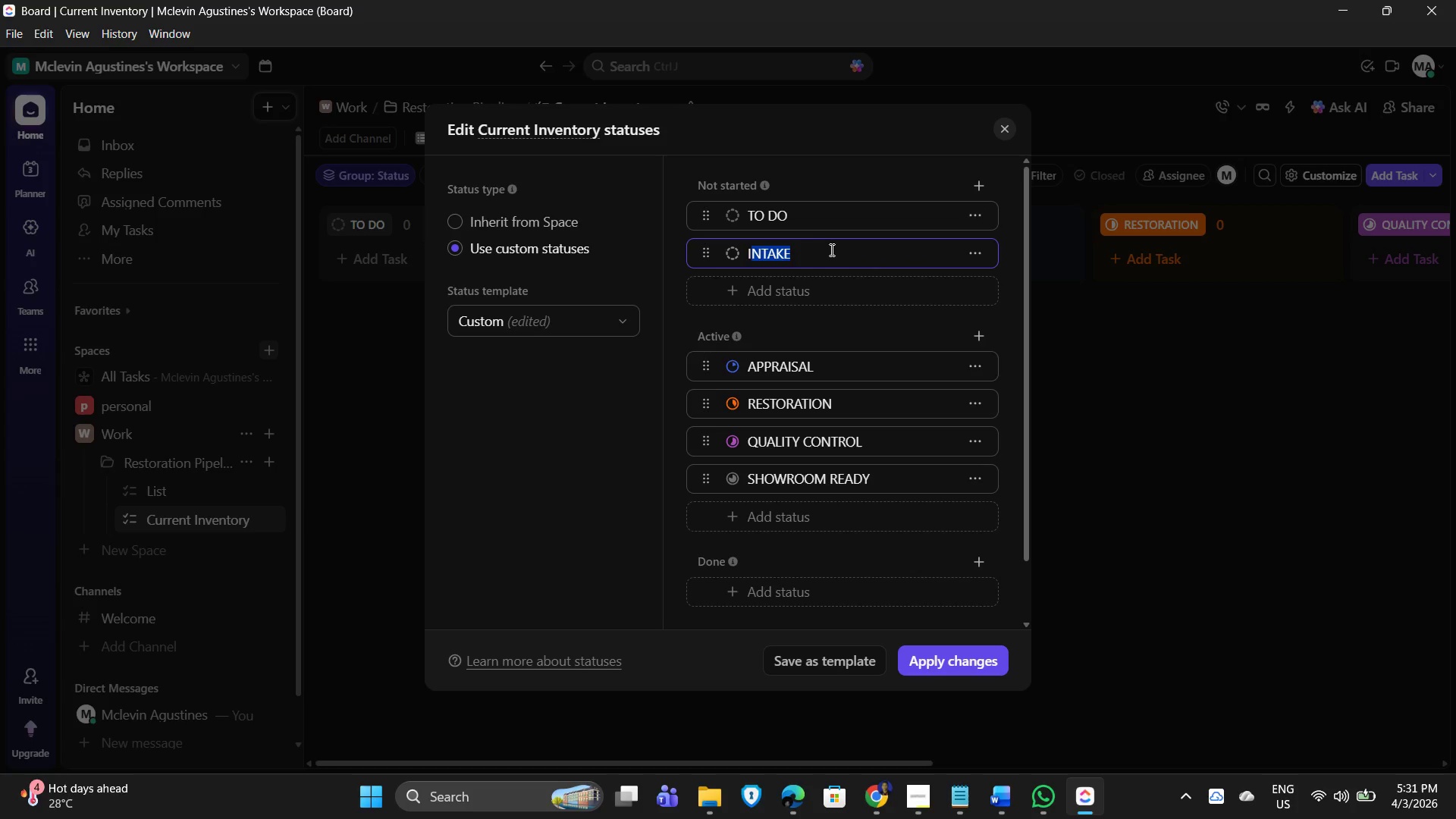 
key(Shift+ArrowLeft)
 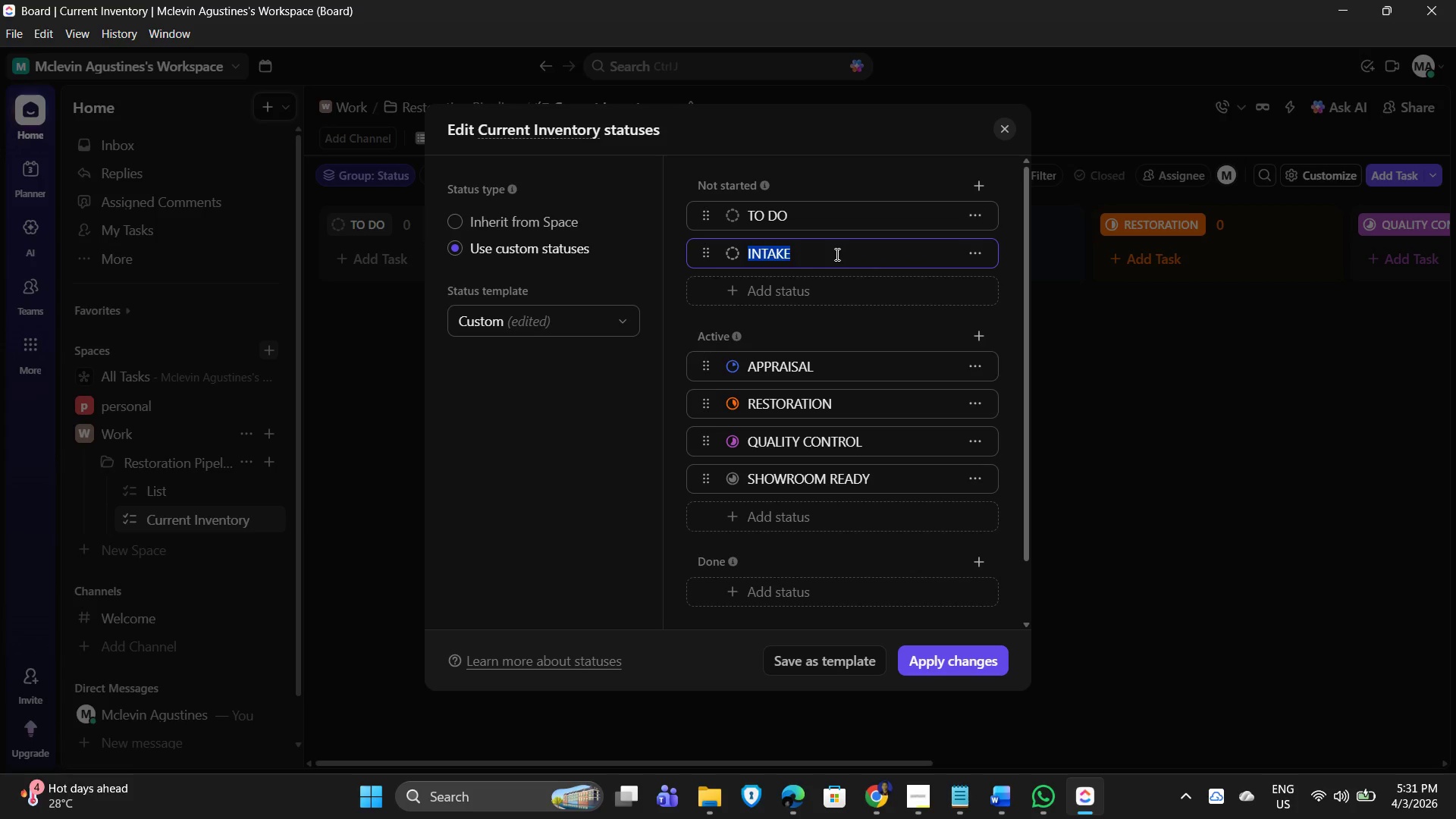 
key(Control+X)
 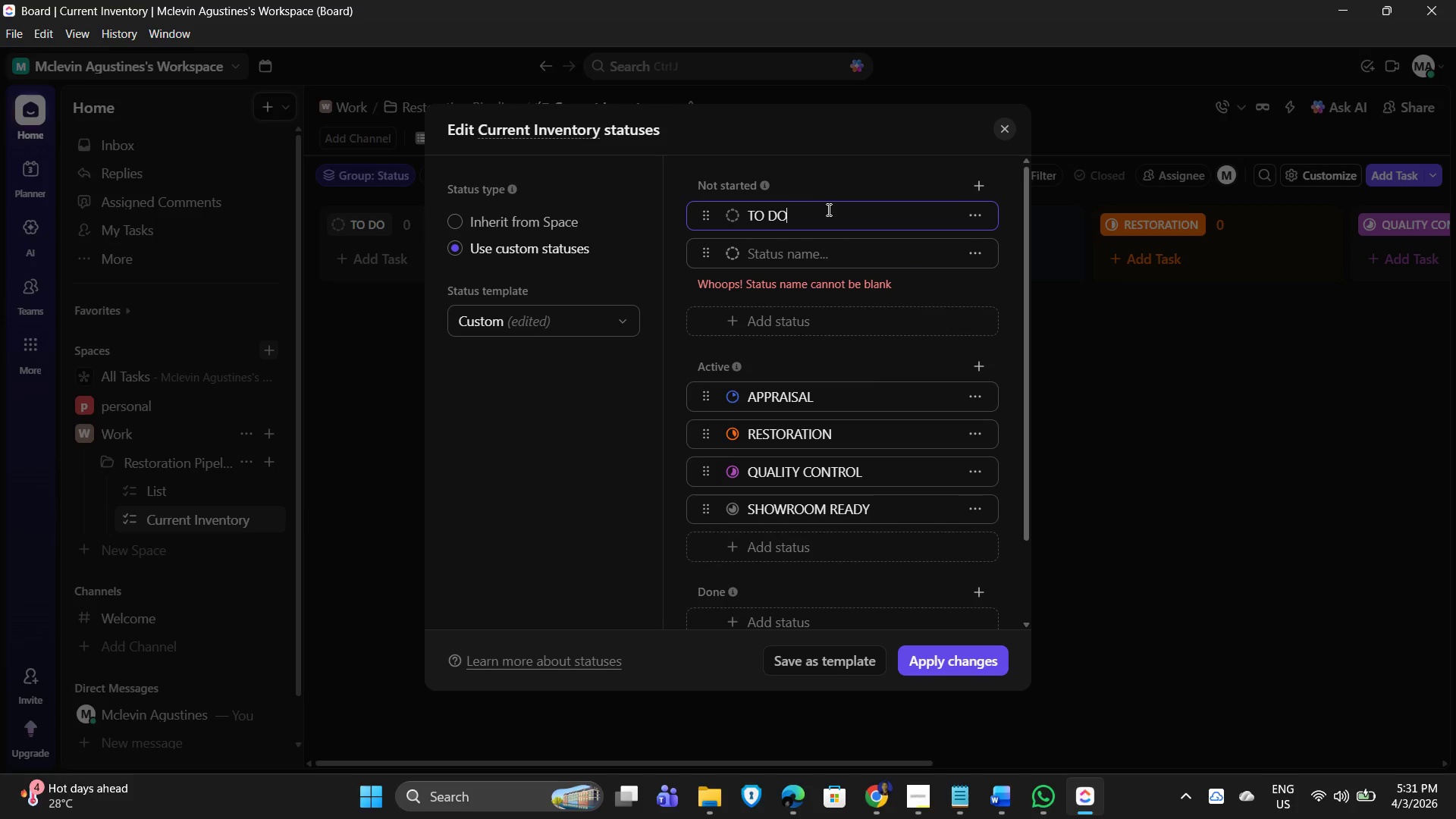 
left_click_drag(start_coordinate=[816, 208], to_coordinate=[750, 210])
 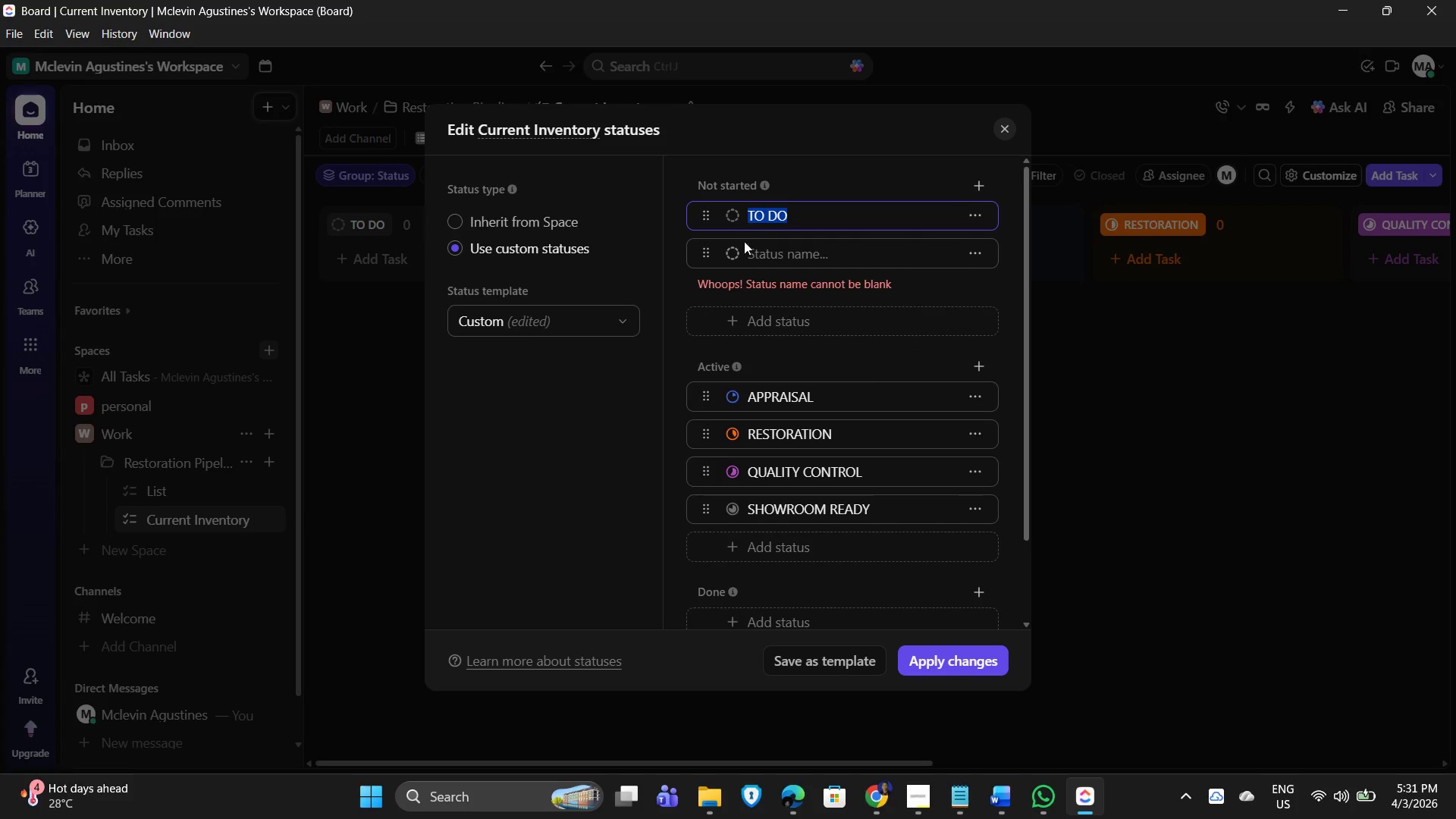 
key(Control+V)
 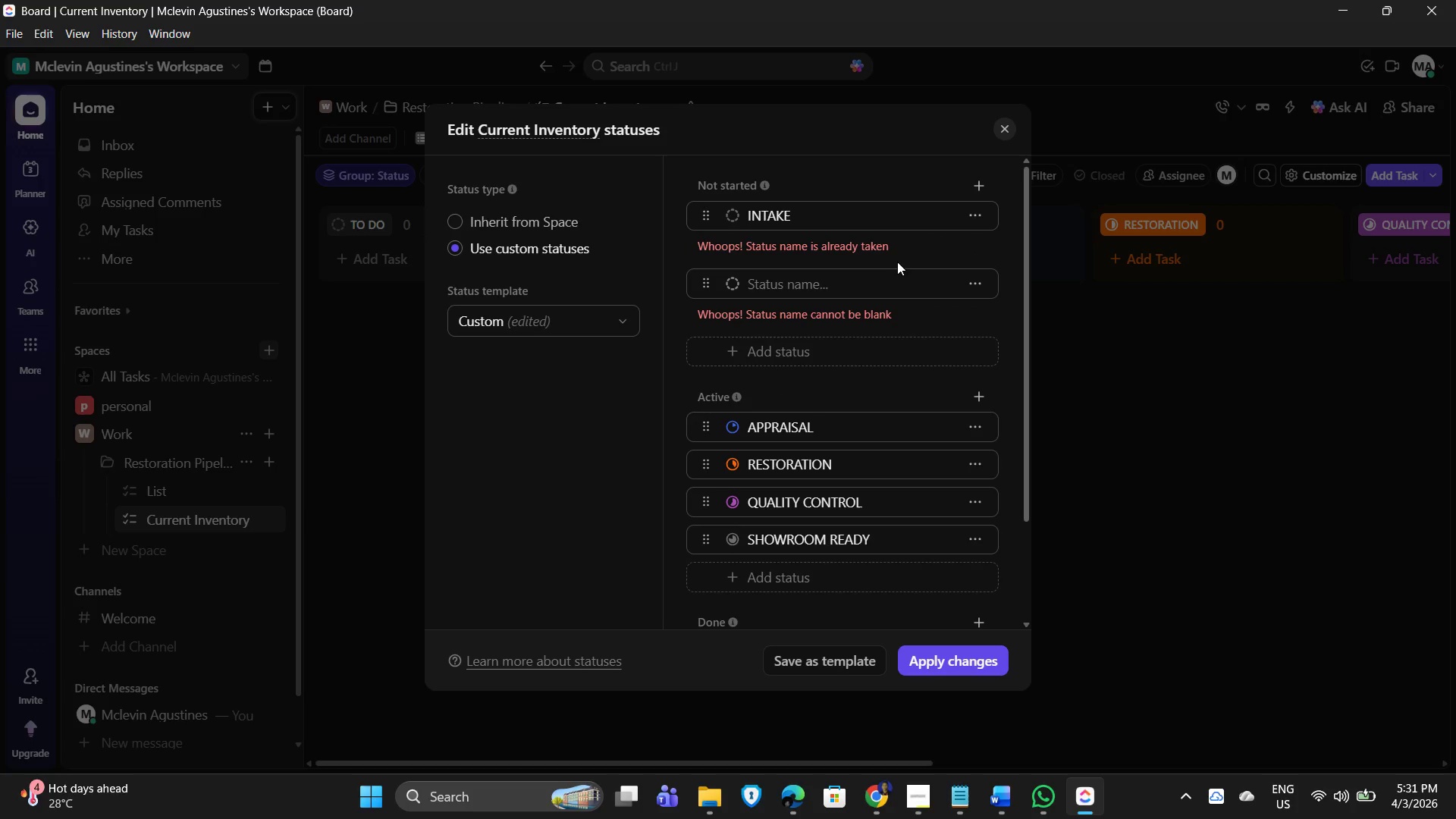 
left_click([921, 254])
 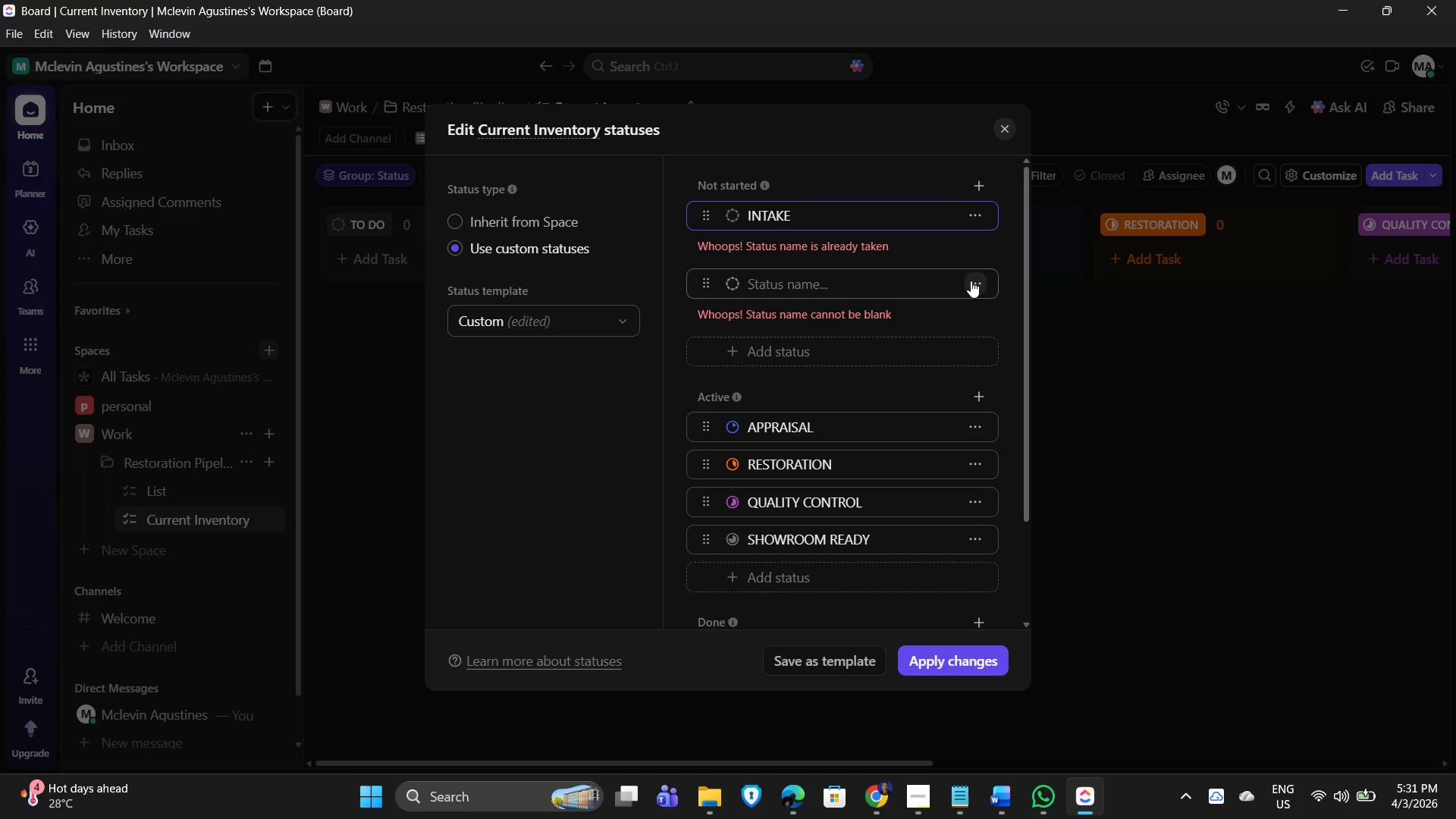 
left_click([977, 284])
 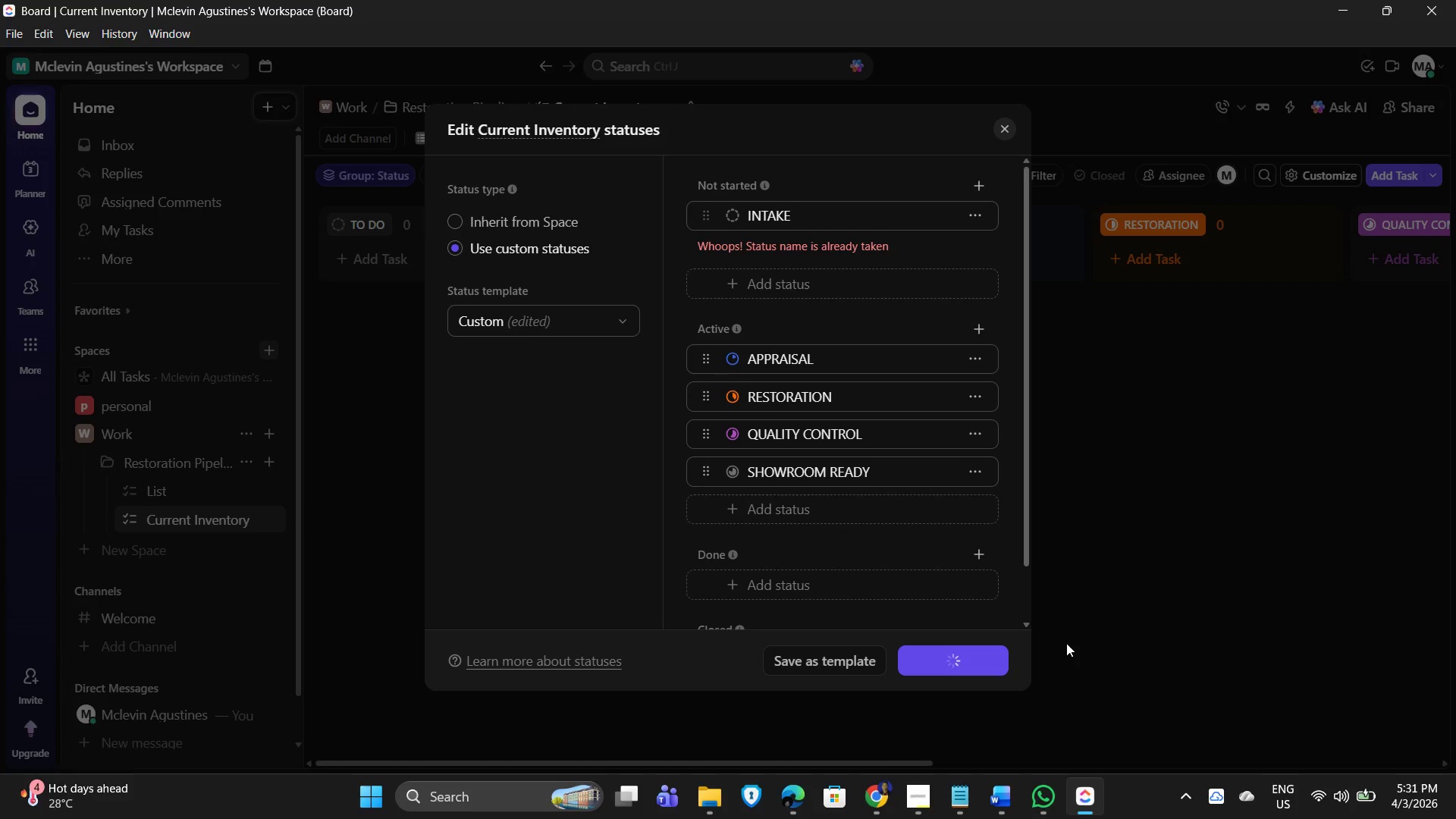 
wait(8.97)
 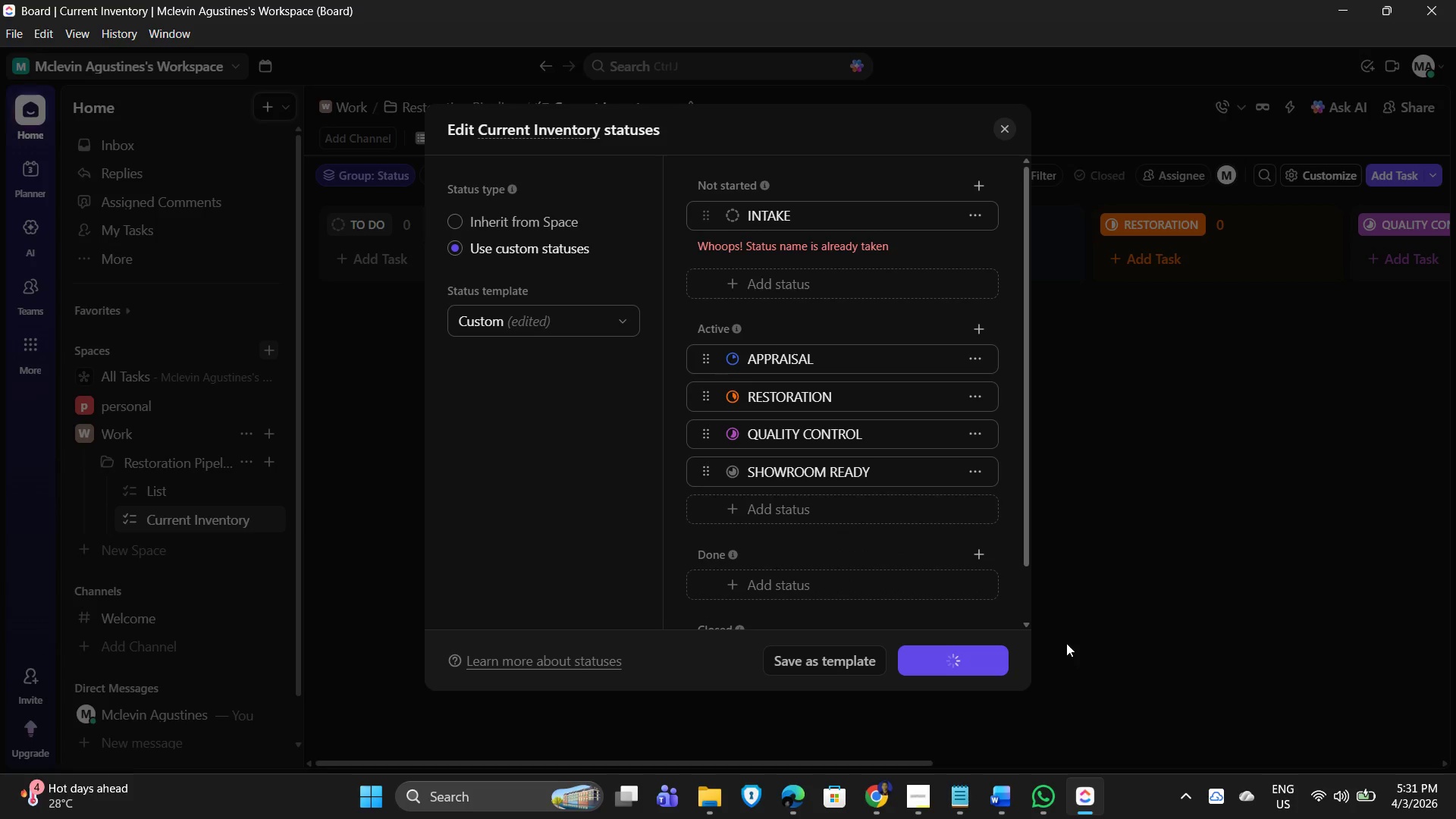 
left_click([526, 220])
 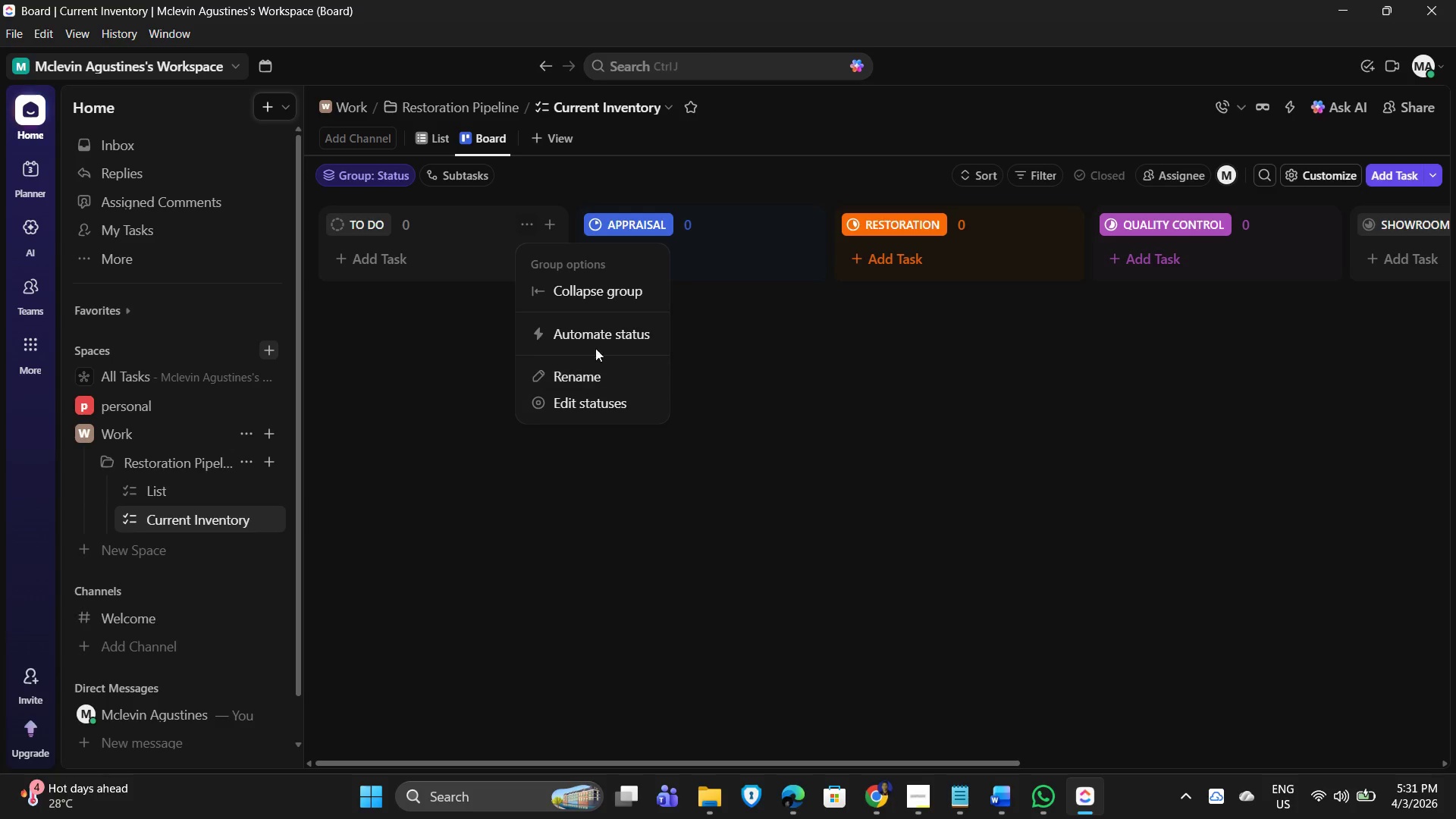 
left_click([902, 410])
 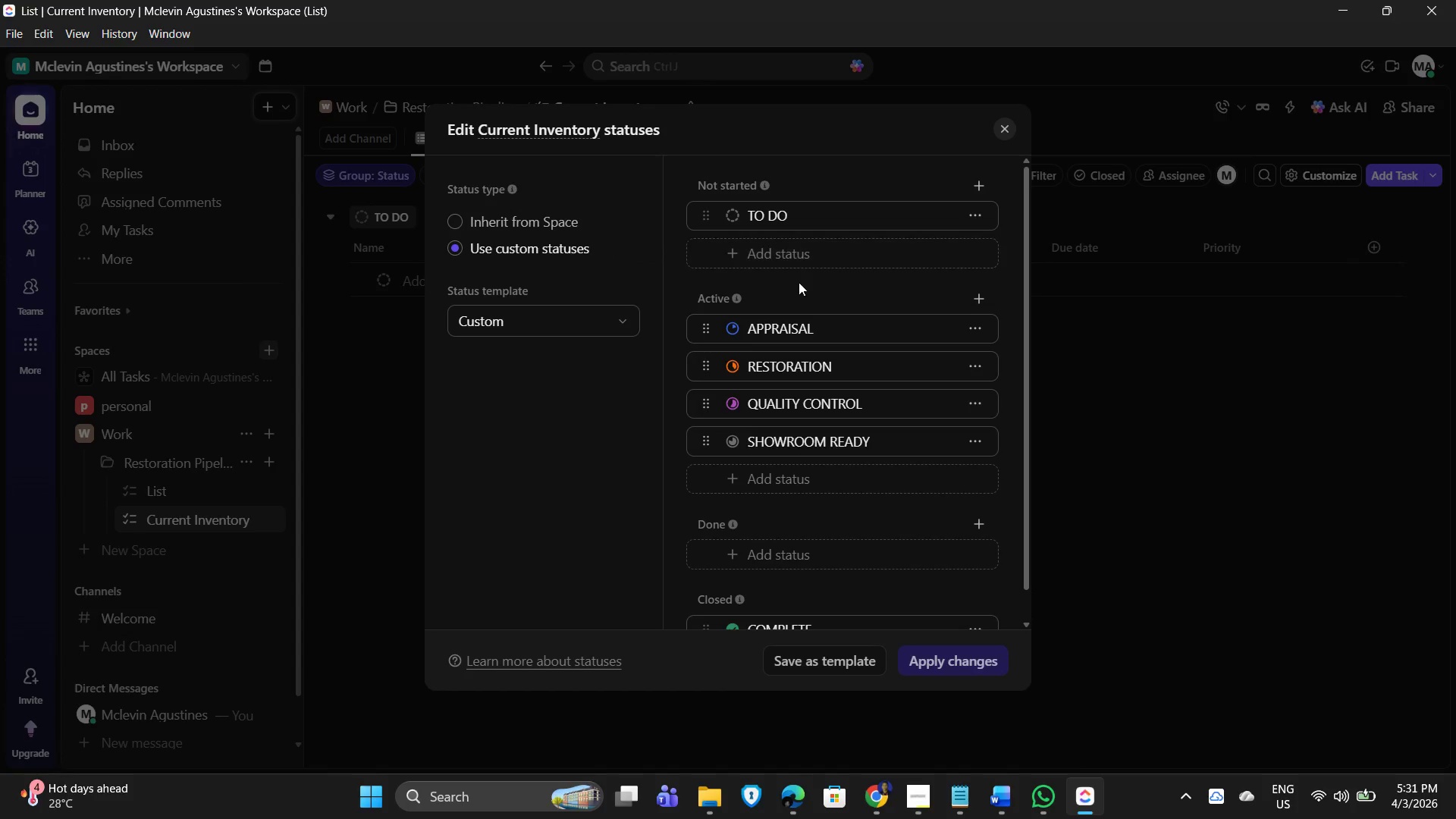 
wait(5.84)
 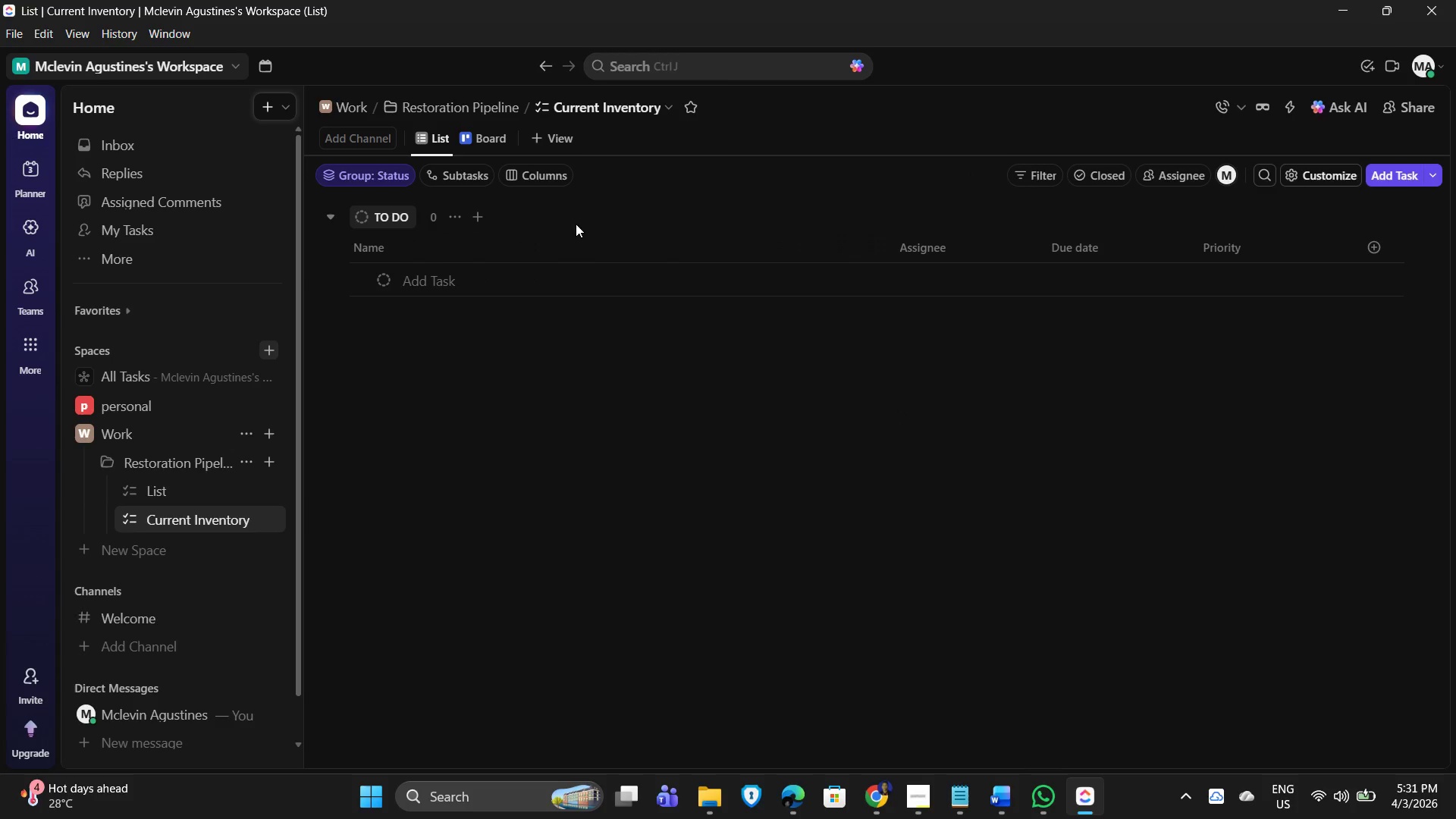 
left_click_drag(start_coordinate=[801, 208], to_coordinate=[747, 213])
 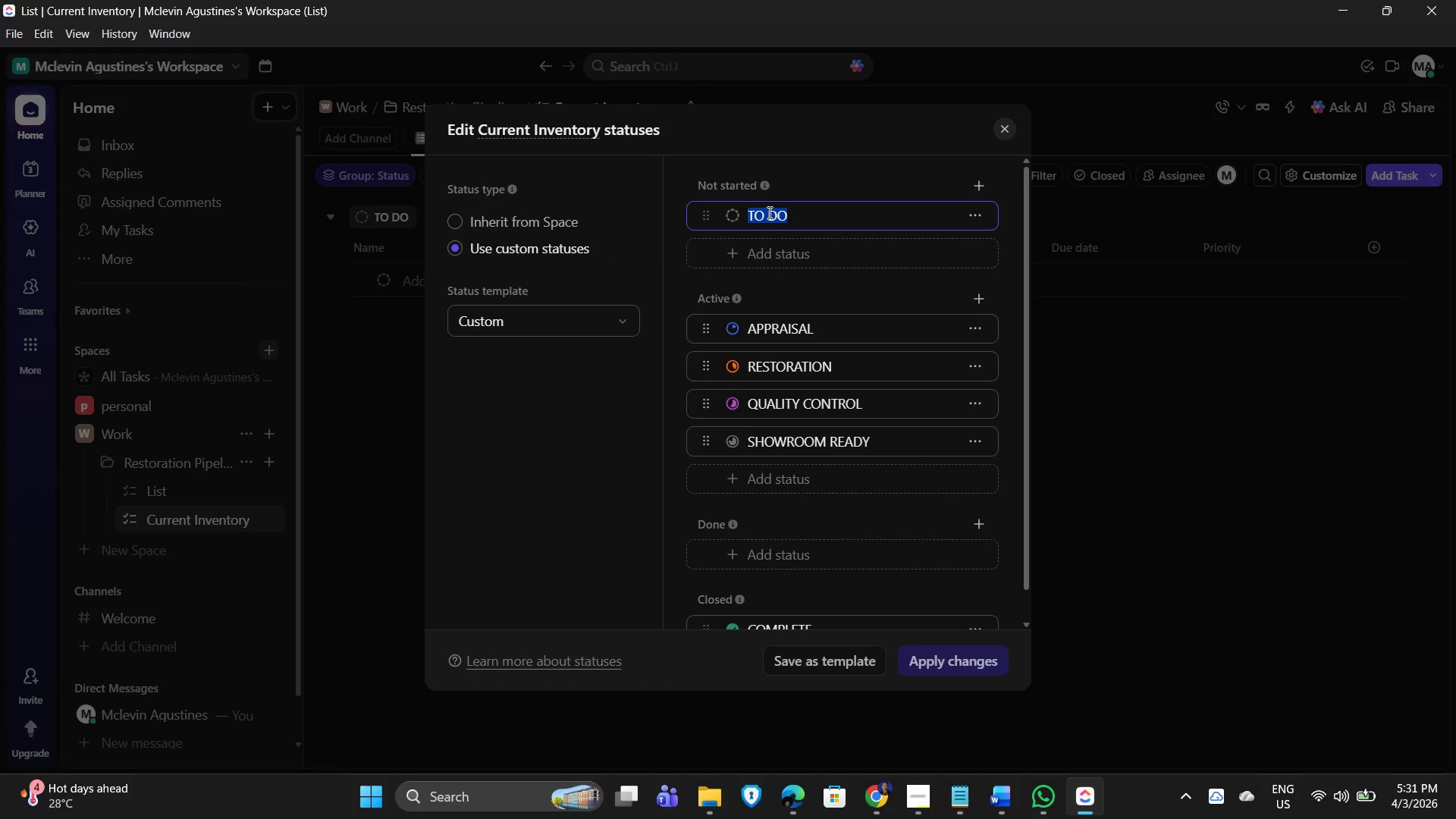 
type(Intake)
 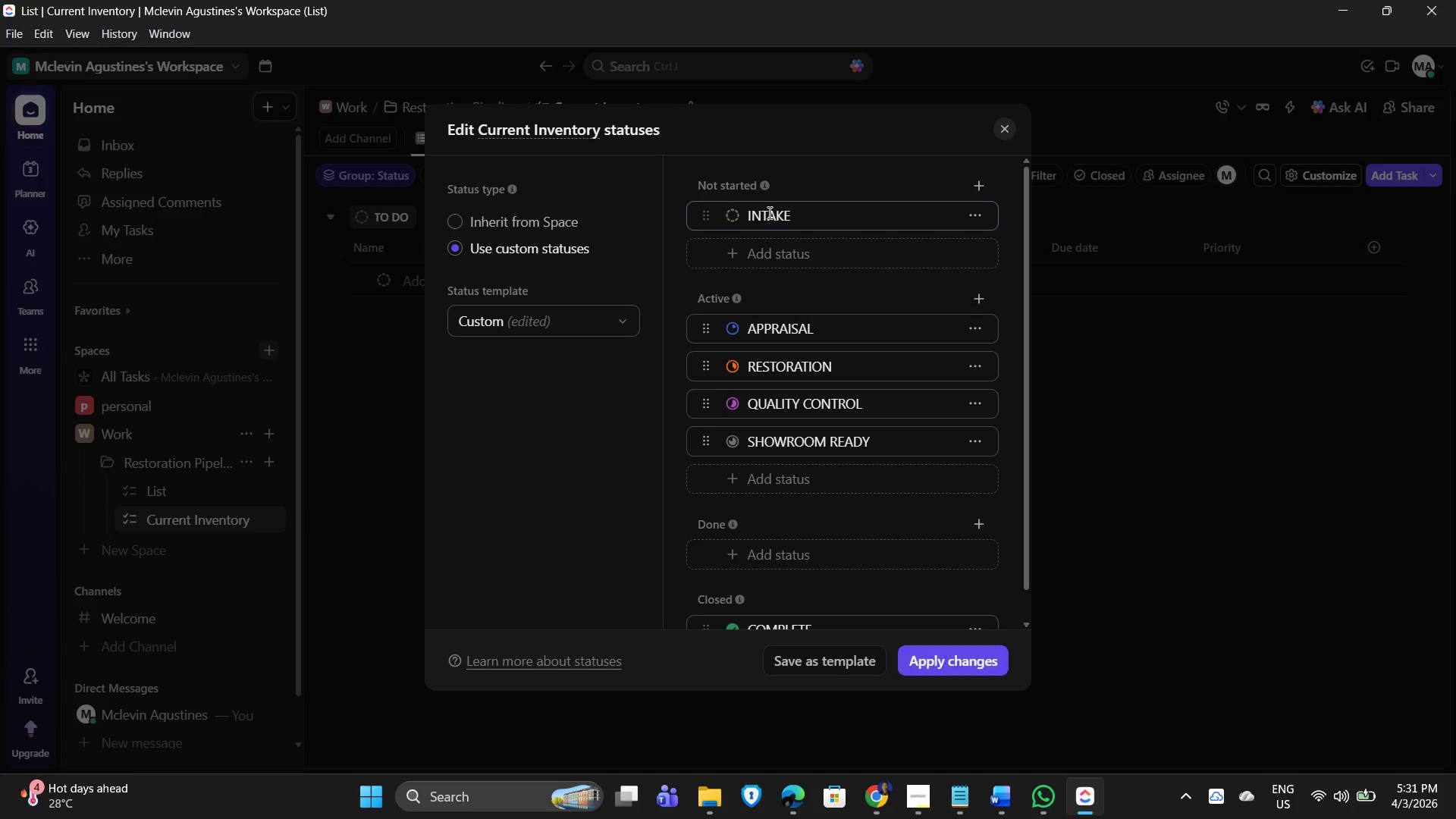 
key(Enter)
 